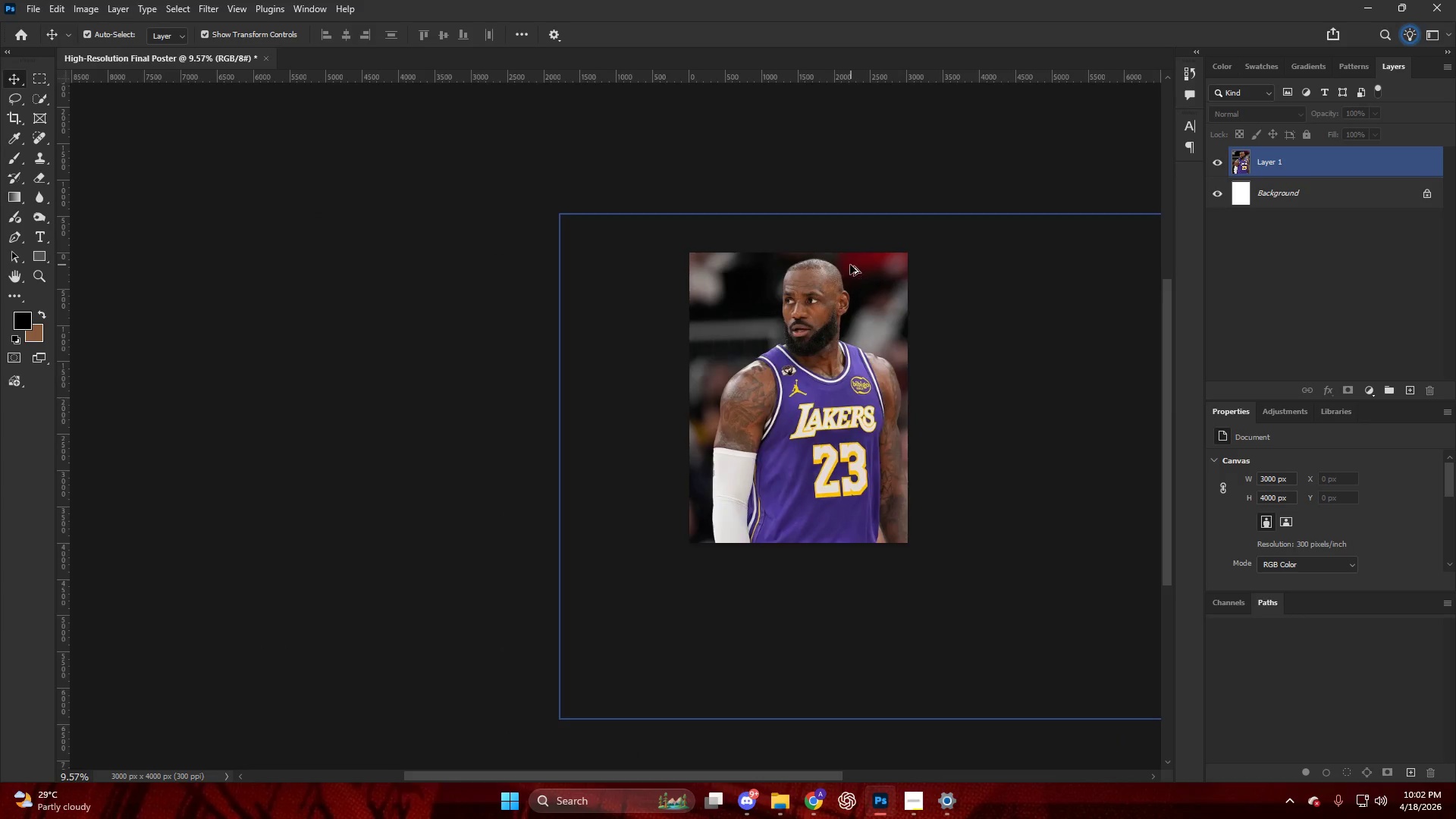 
scroll: coordinate [844, 266], scroll_direction: down, amount: 6.0
 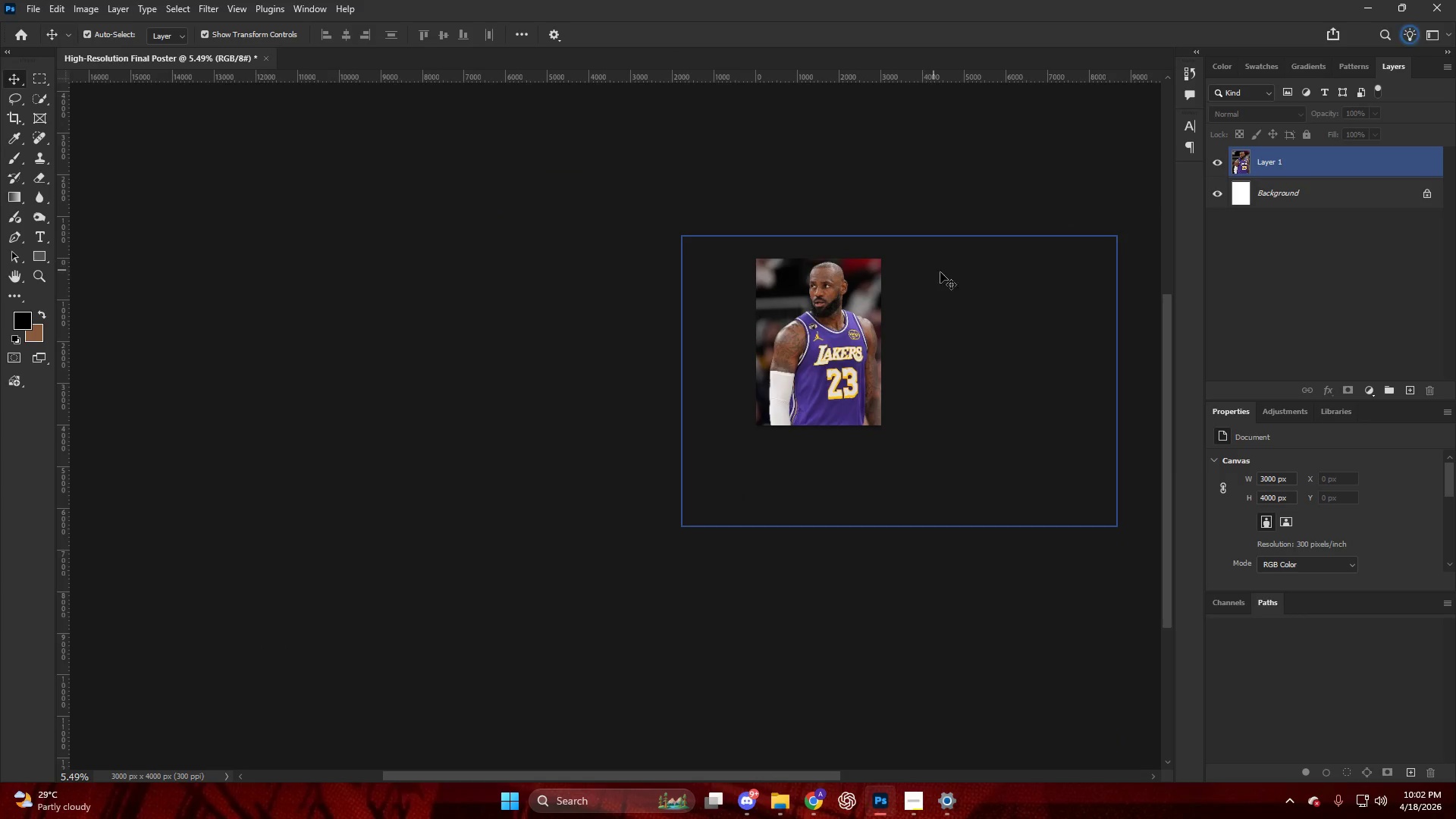 
key(Control+T)
 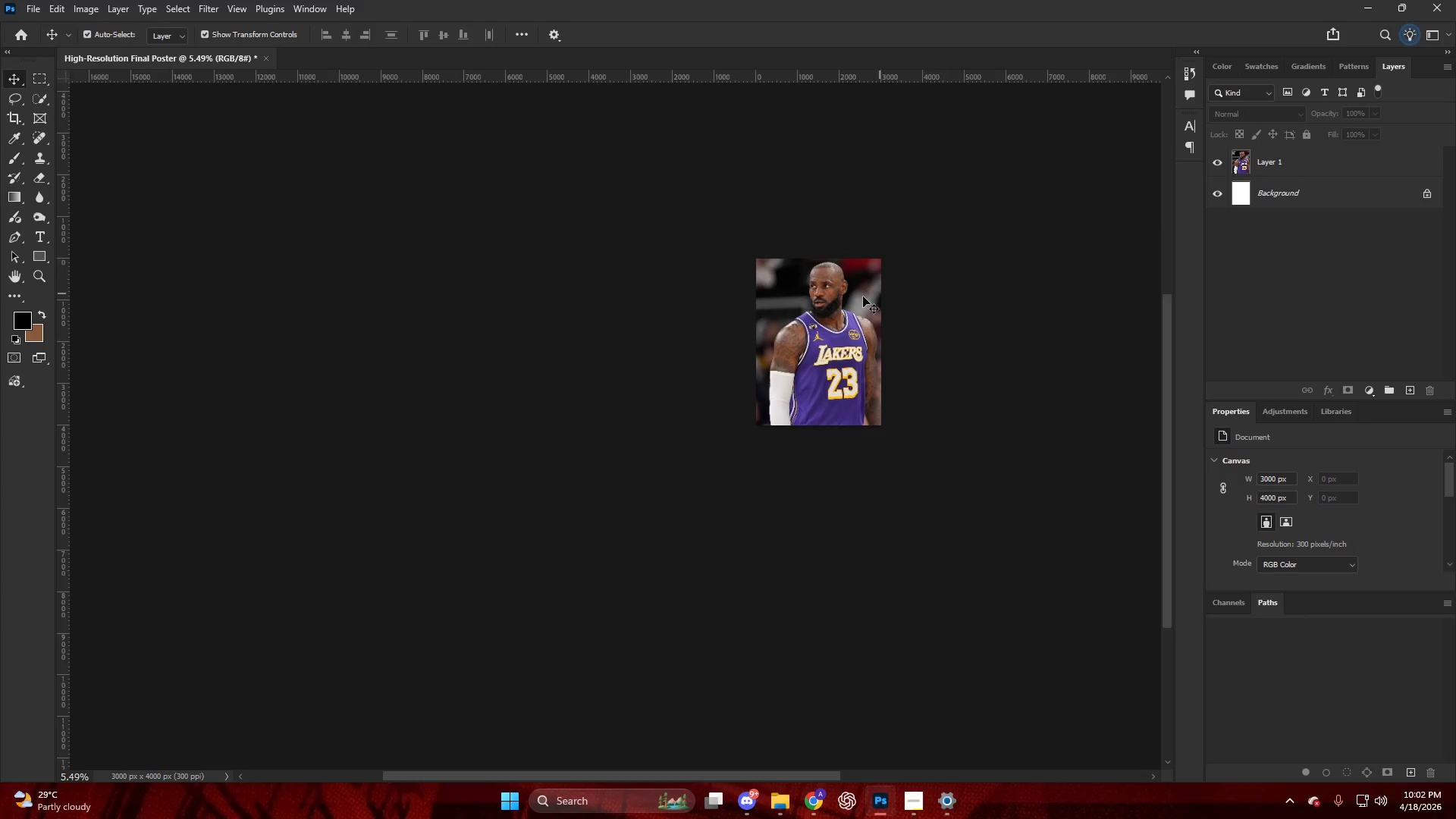 
left_click([860, 297])
 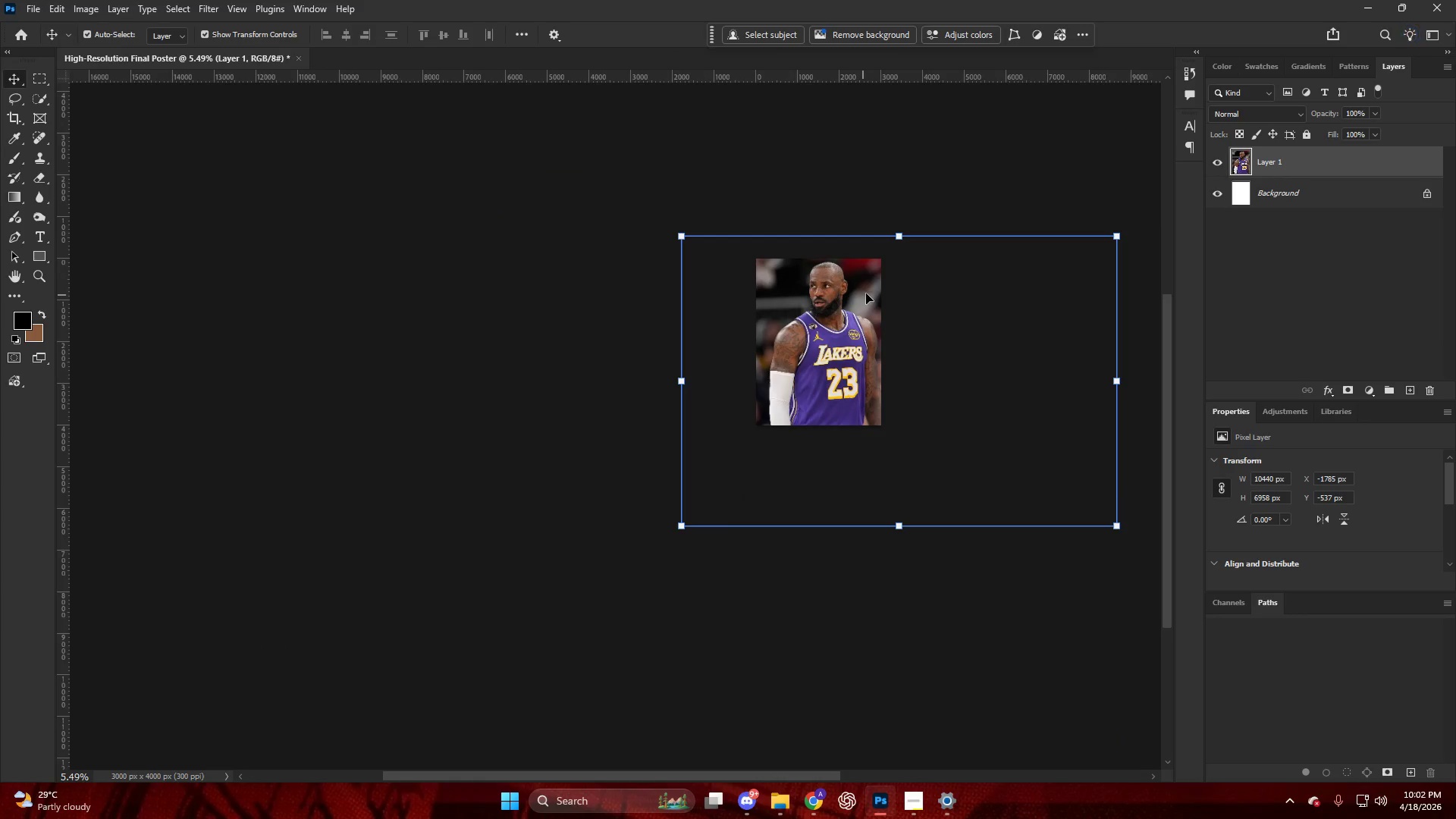 
hold_key(key=AltLeft, duration=0.83)
left_click_drag(start_coordinate=[902, 239], to_coordinate=[891, 308])
 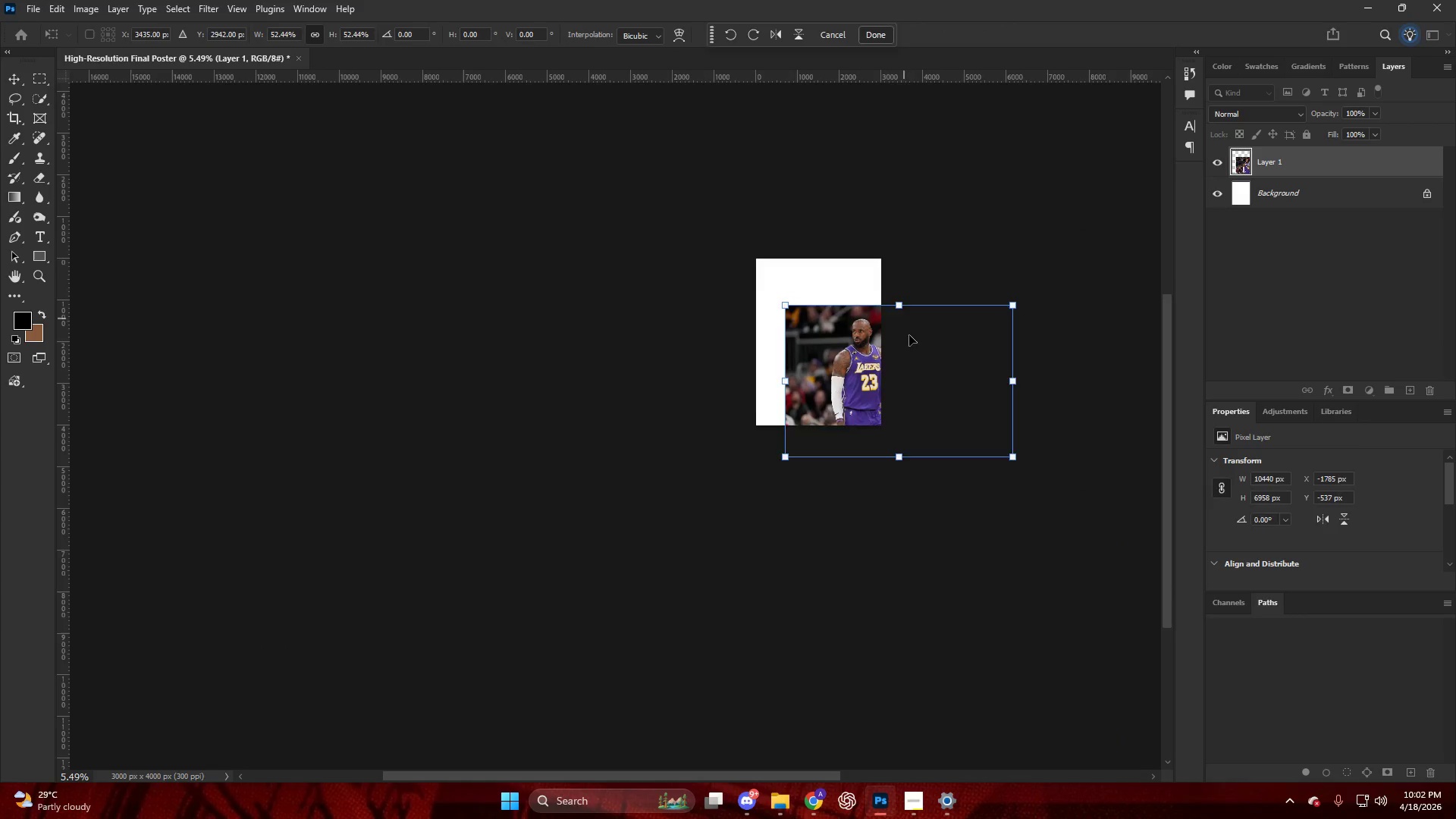 
left_click_drag(start_coordinate=[911, 347], to_coordinate=[868, 317])
 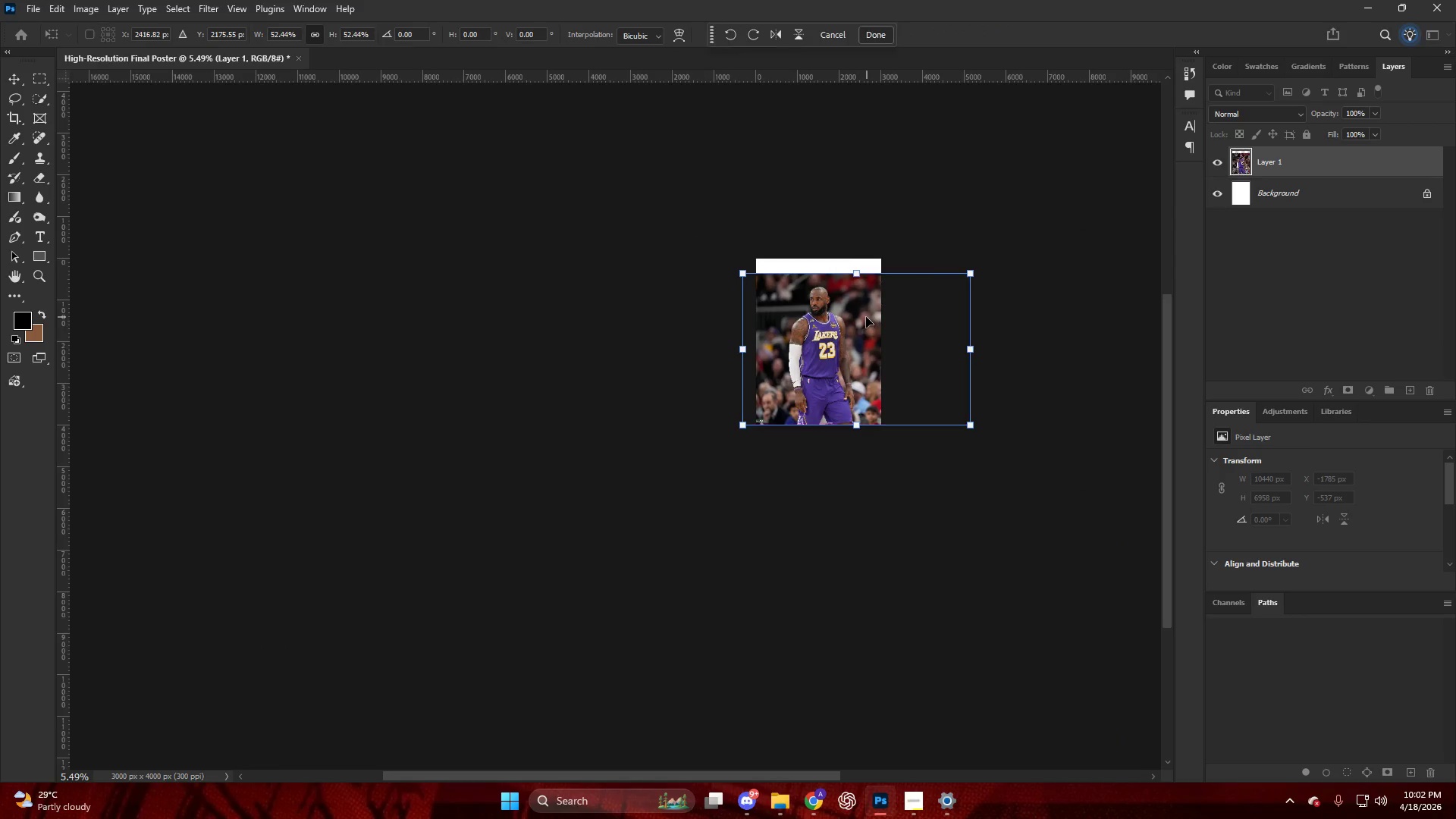 
hold_key(key=AltLeft, duration=0.88)
 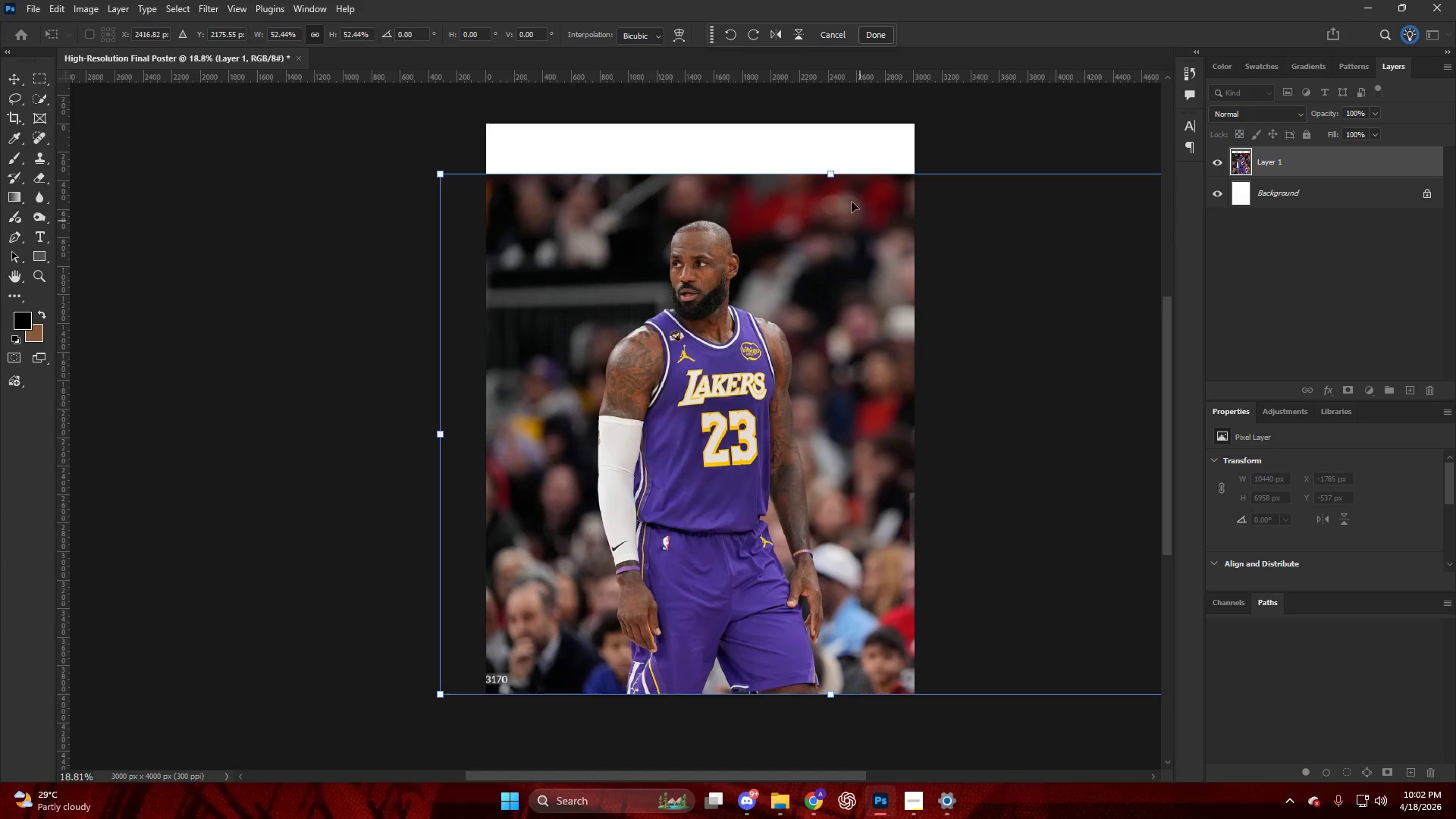 
left_click([867, 312])
 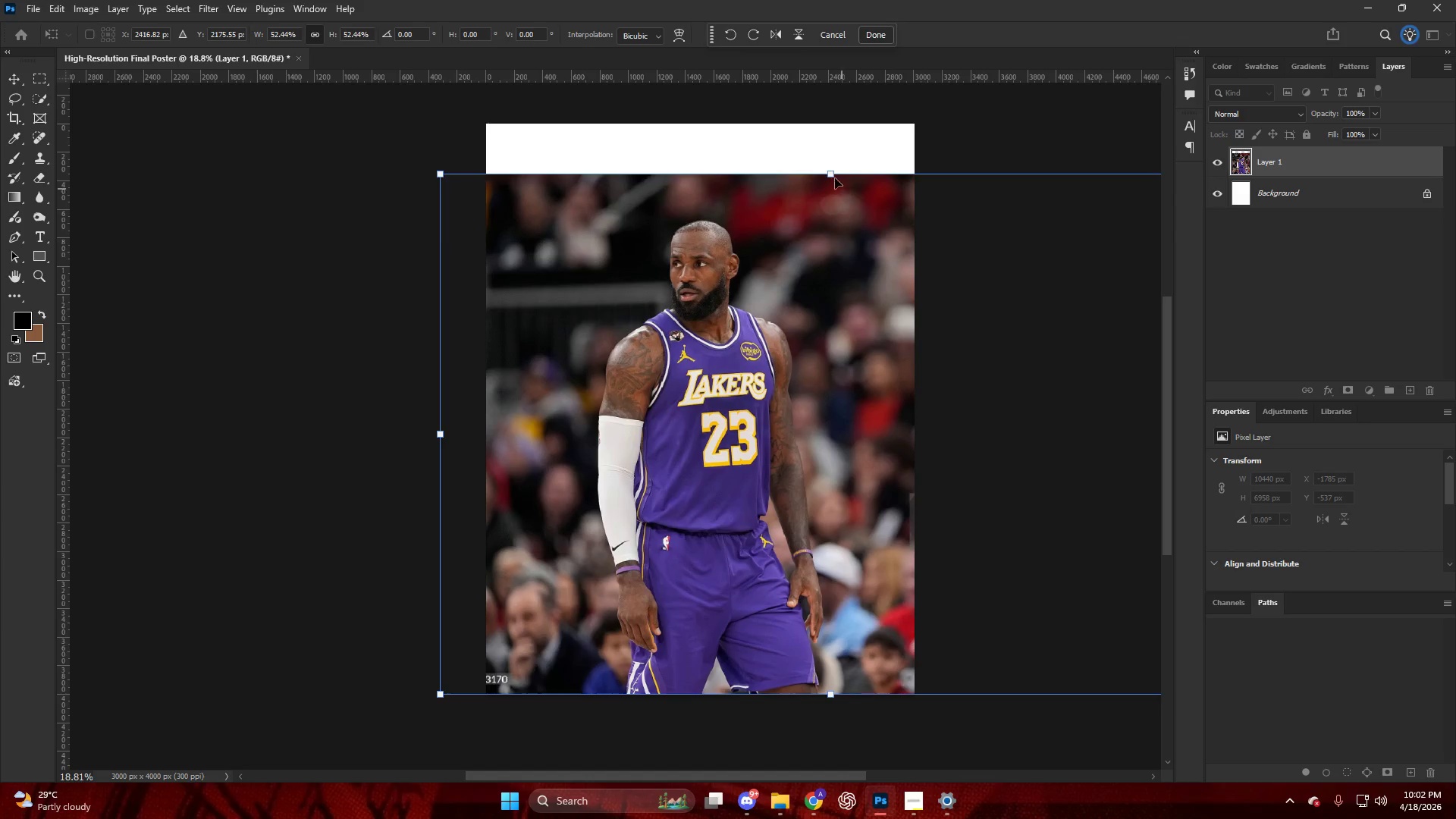 
scroll: coordinate [868, 313], scroll_direction: up, amount: 13.0
 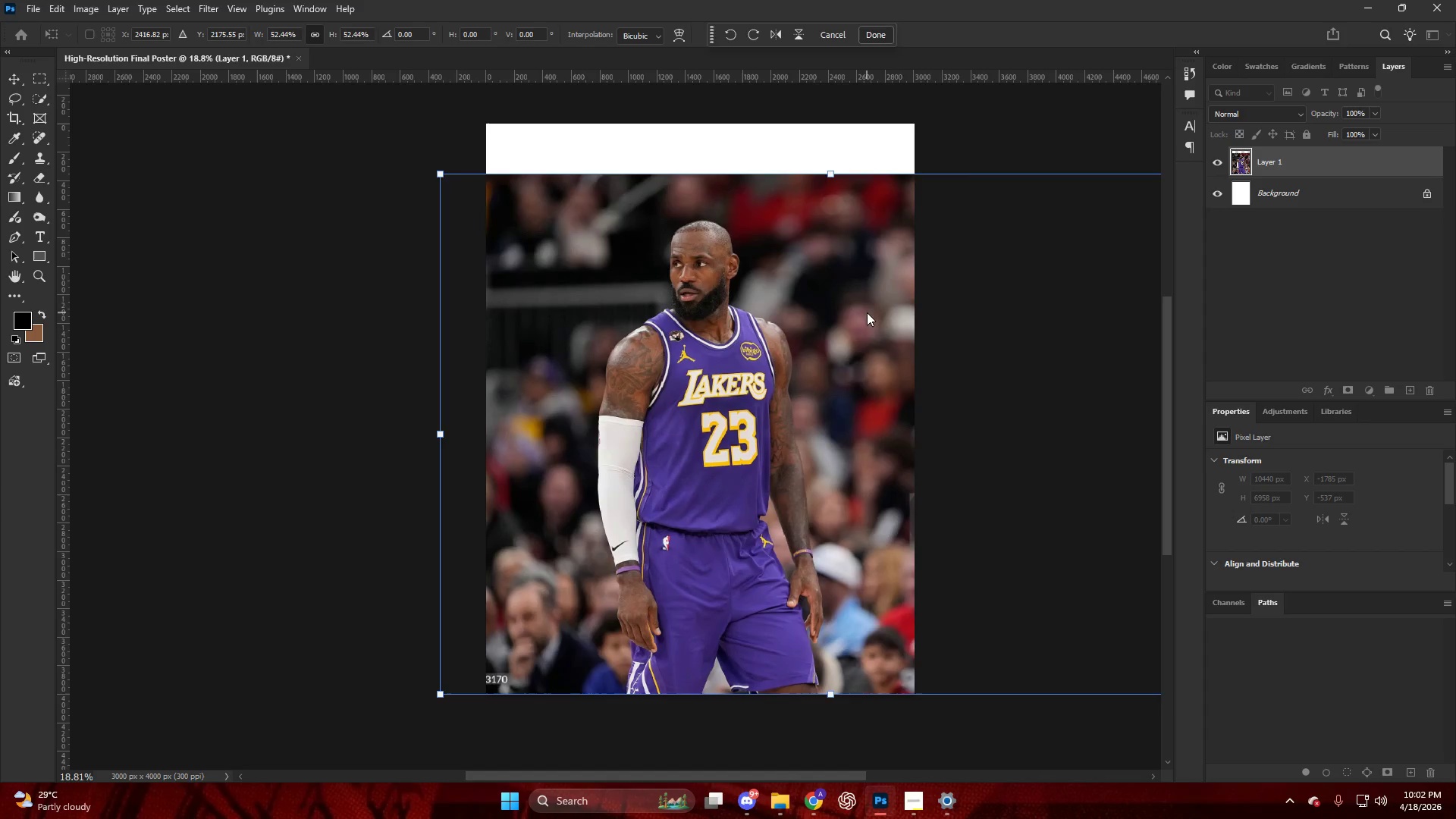 
left_click_drag(start_coordinate=[830, 171], to_coordinate=[816, 90])
 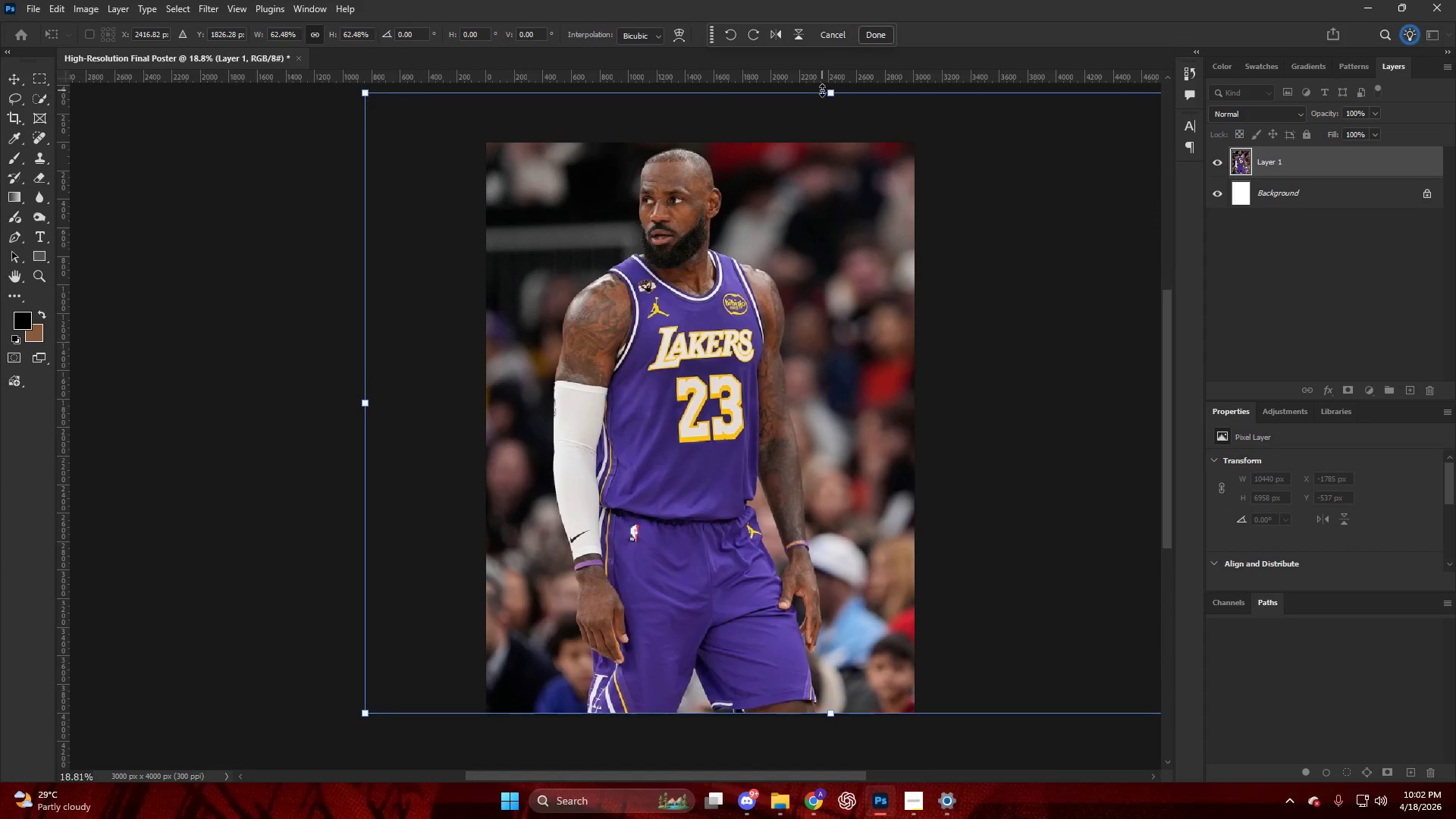 
key(NumpadEnter)
 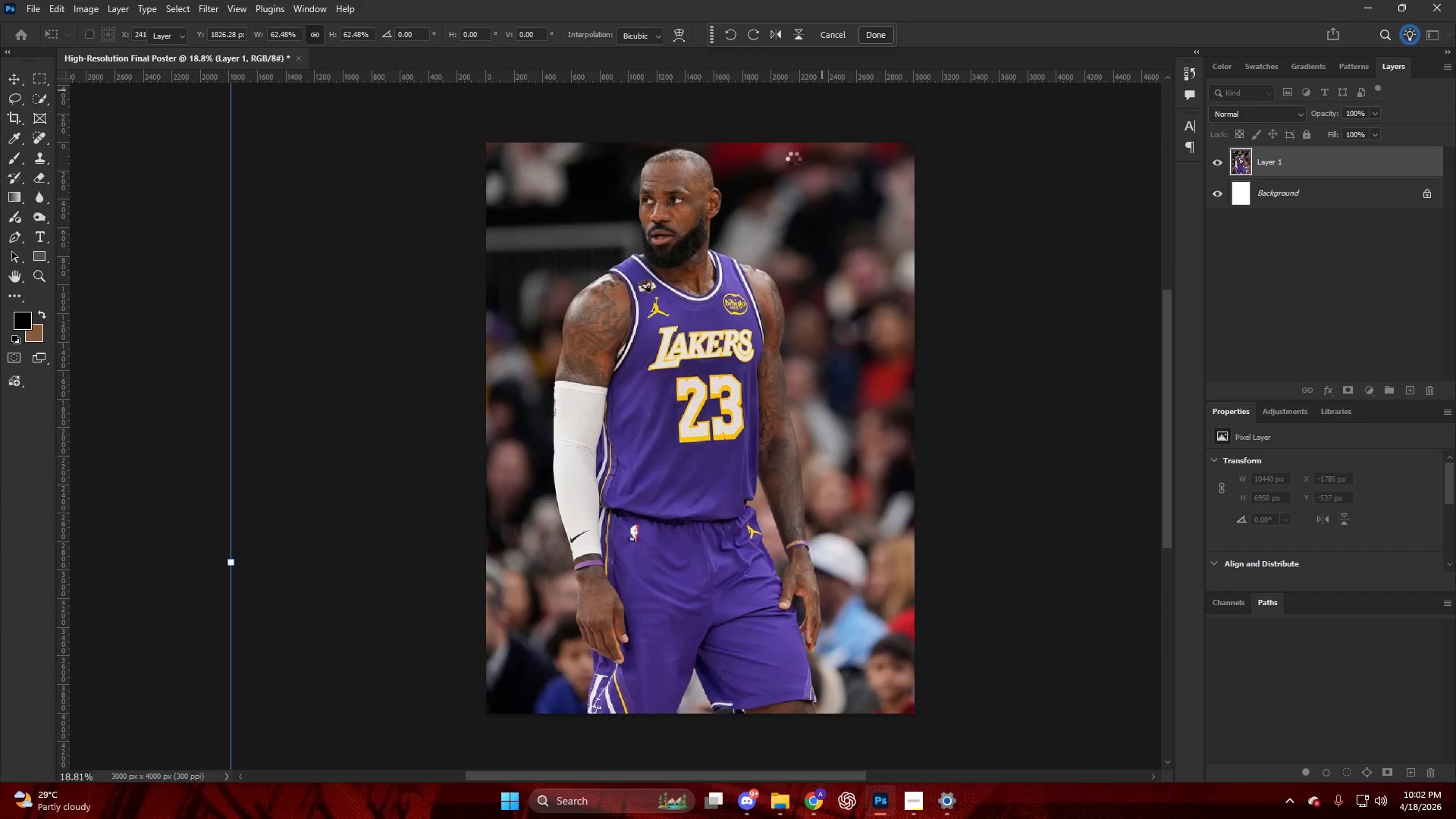 
key(P)
 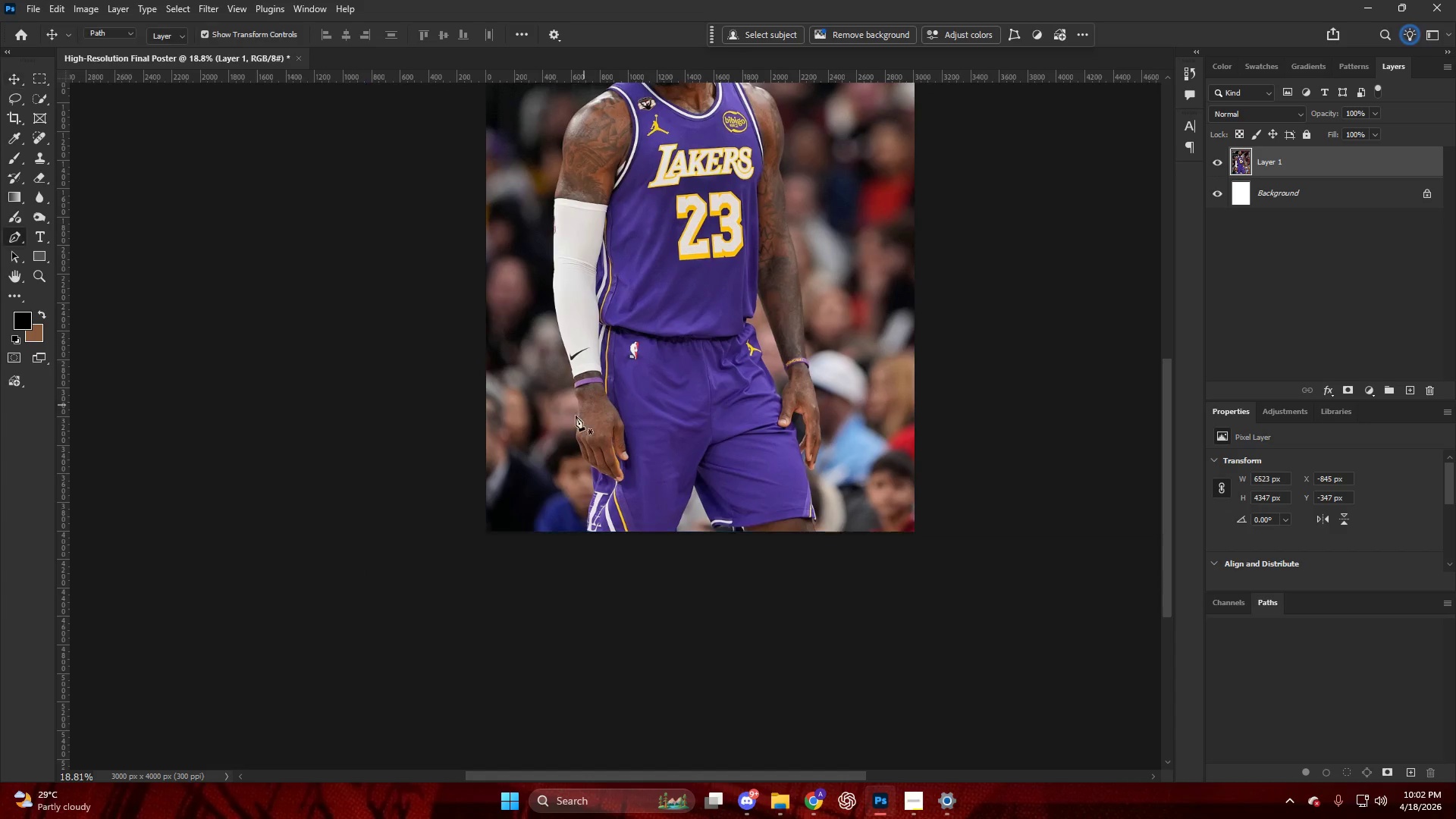 
scroll: coordinate [706, 362], scroll_direction: down, amount: 15.0
 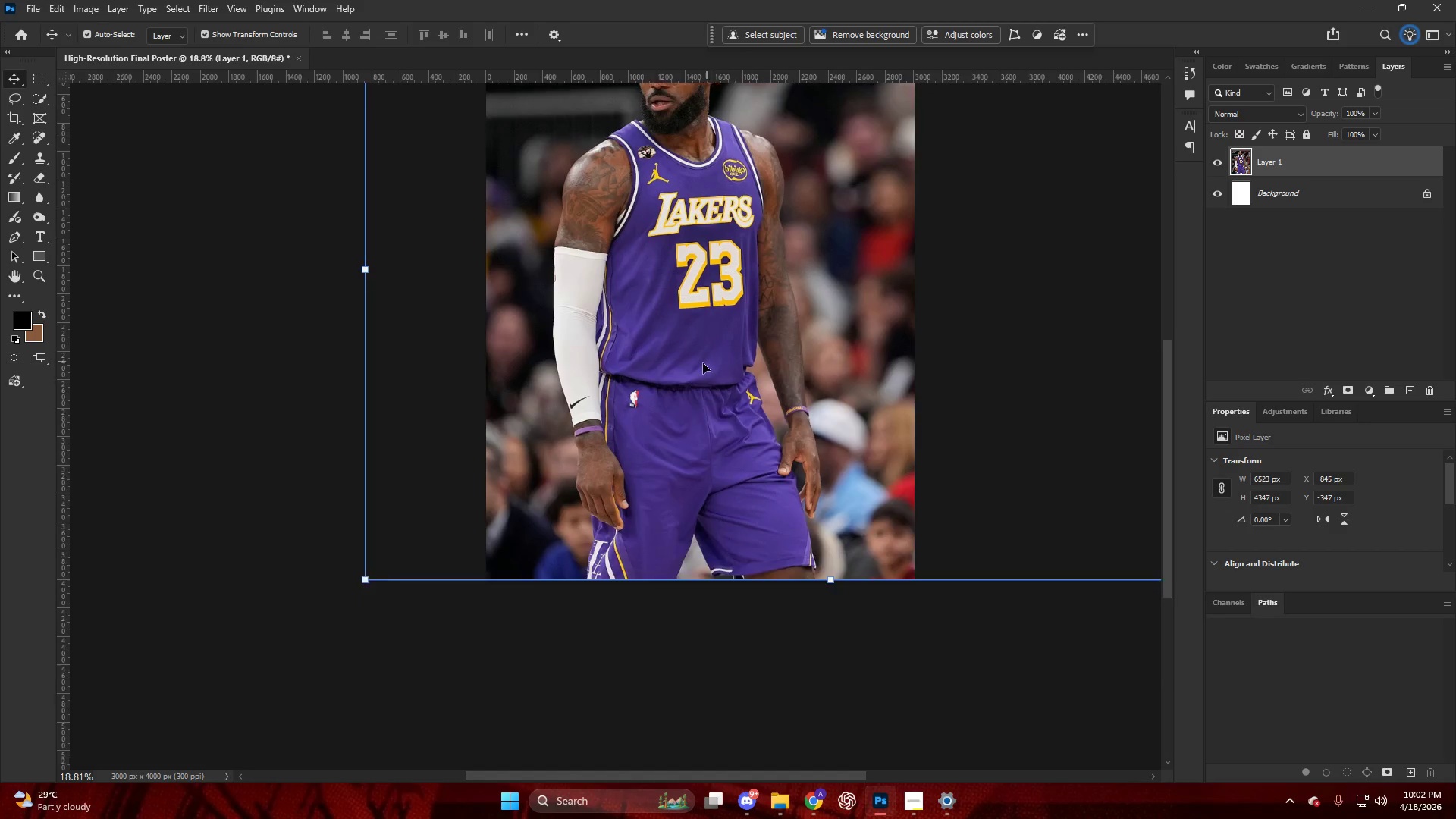 
hold_key(key=AltLeft, duration=1.47)
scroll: coordinate [613, 561], scroll_direction: up, amount: 26.0
 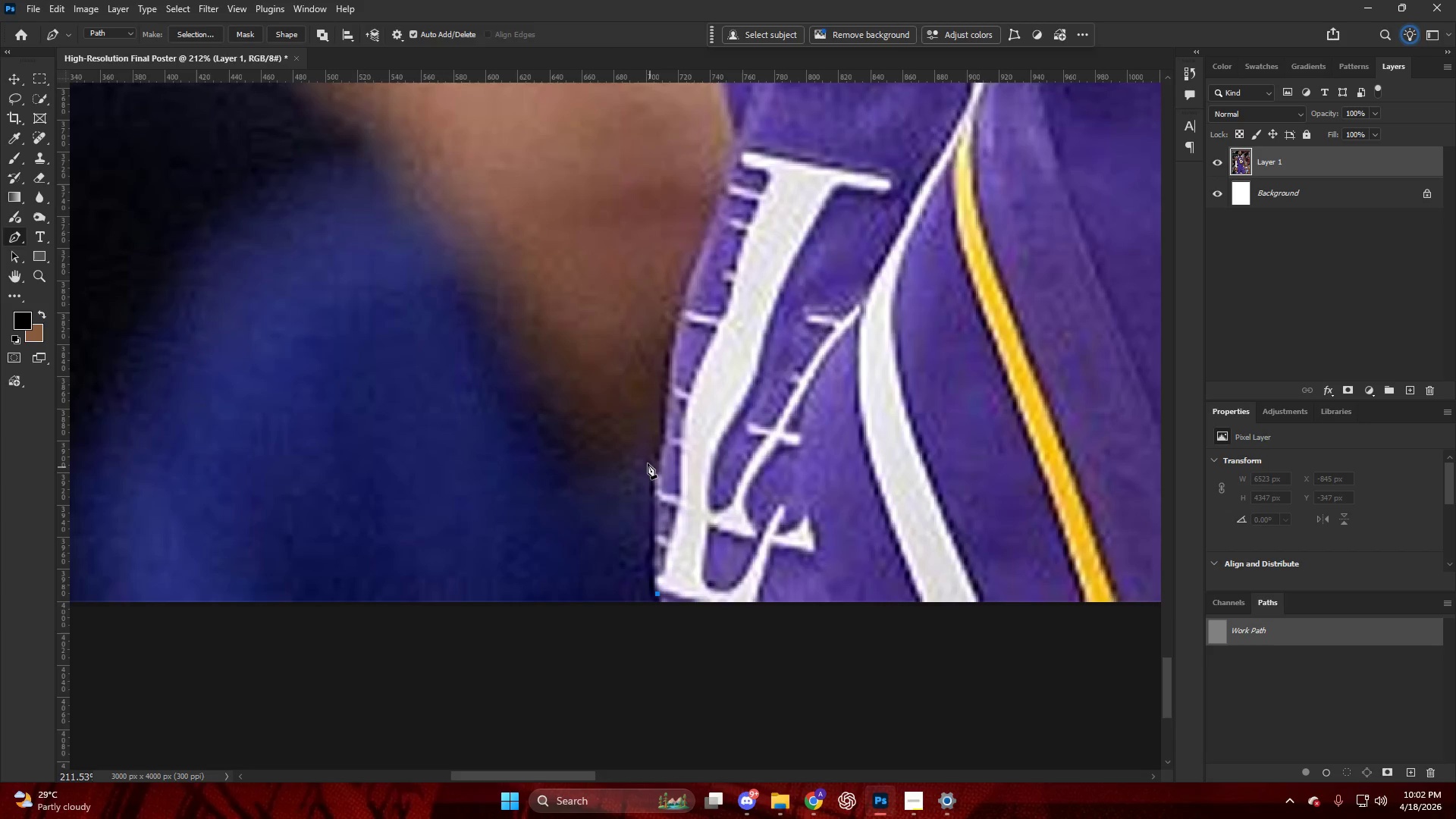 
left_click_drag(start_coordinate=[655, 465], to_coordinate=[665, 441])
 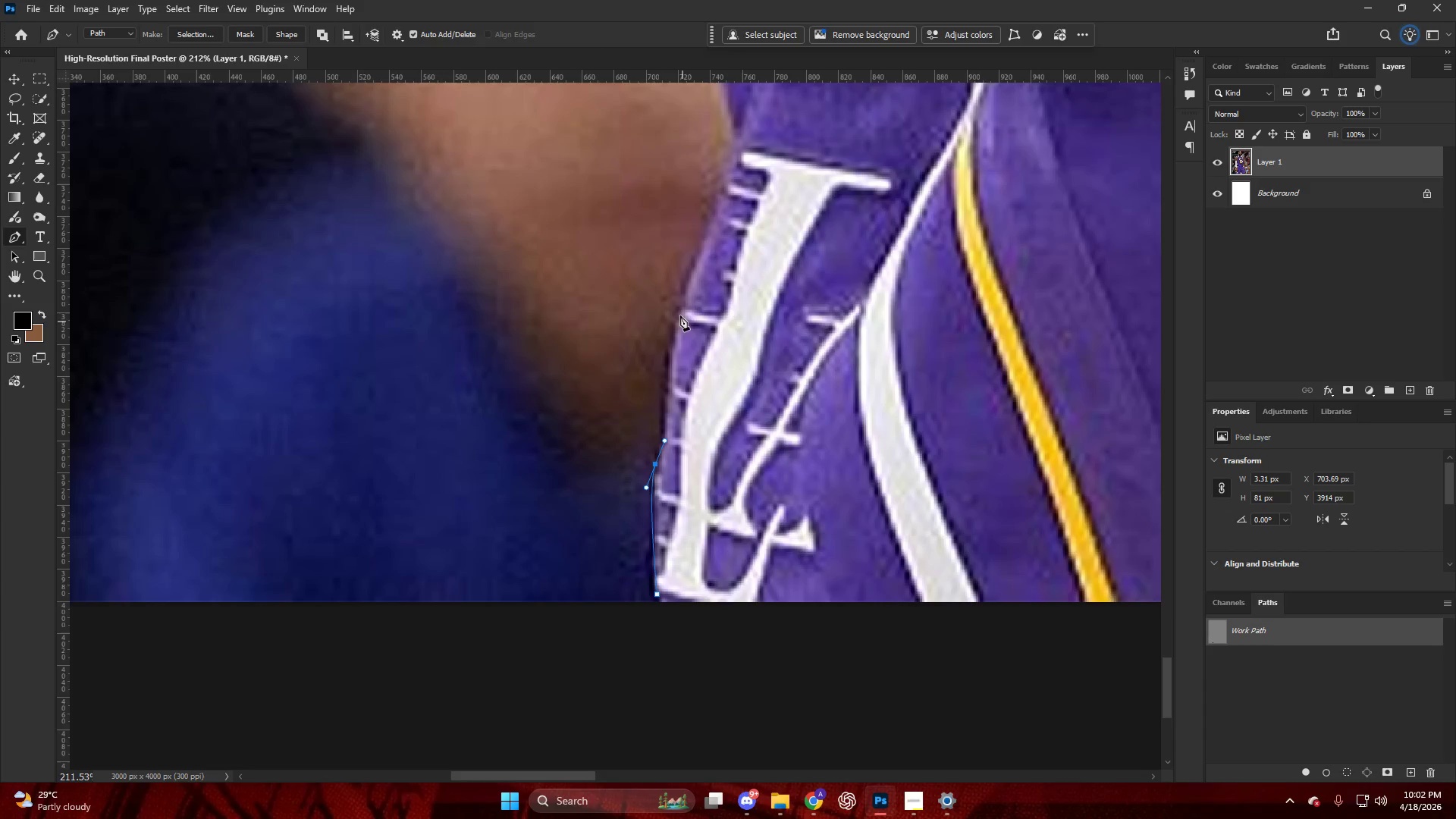 
left_click_drag(start_coordinate=[680, 312], to_coordinate=[695, 270])
 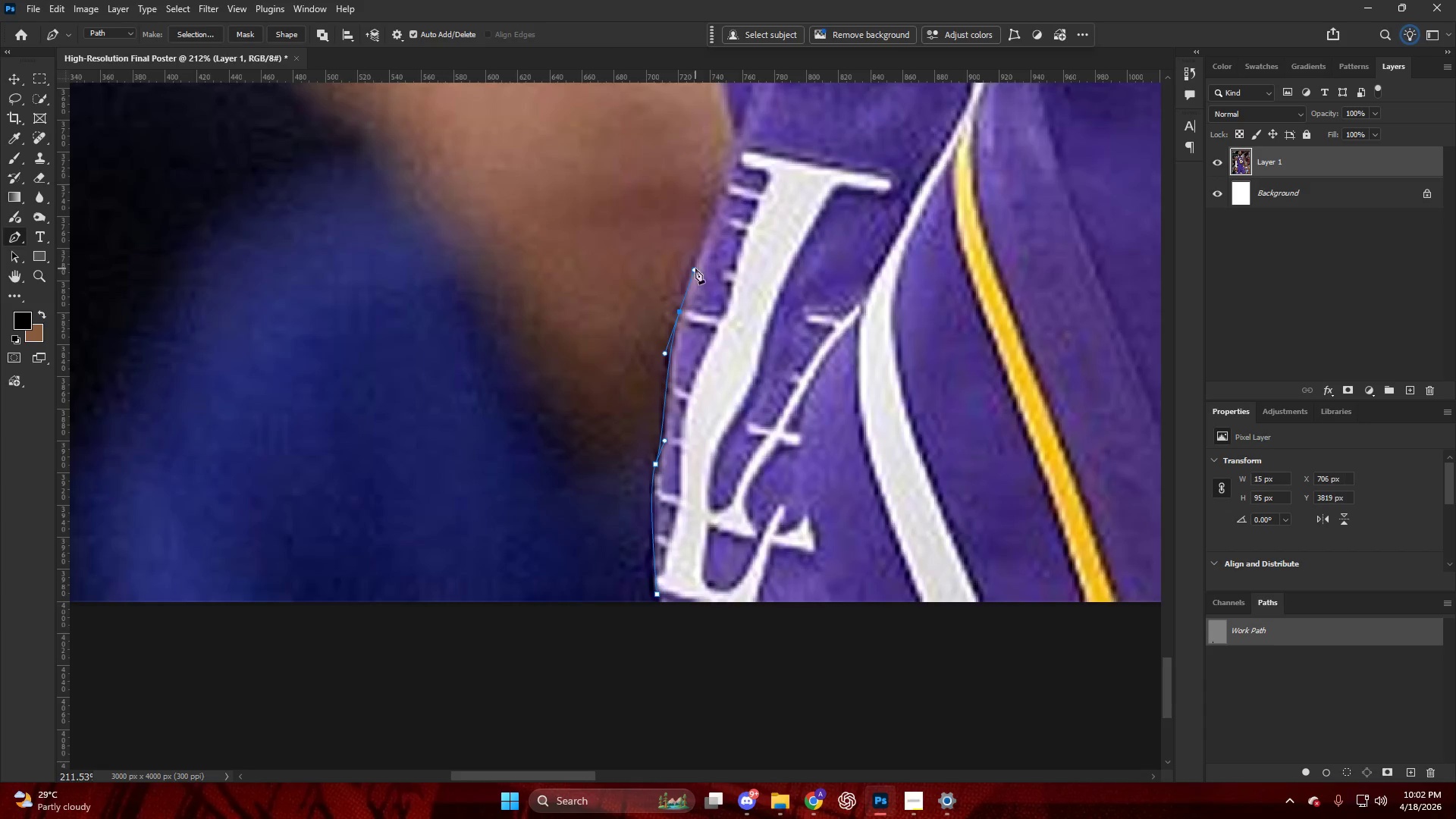 
key(Alt+AltLeft)
 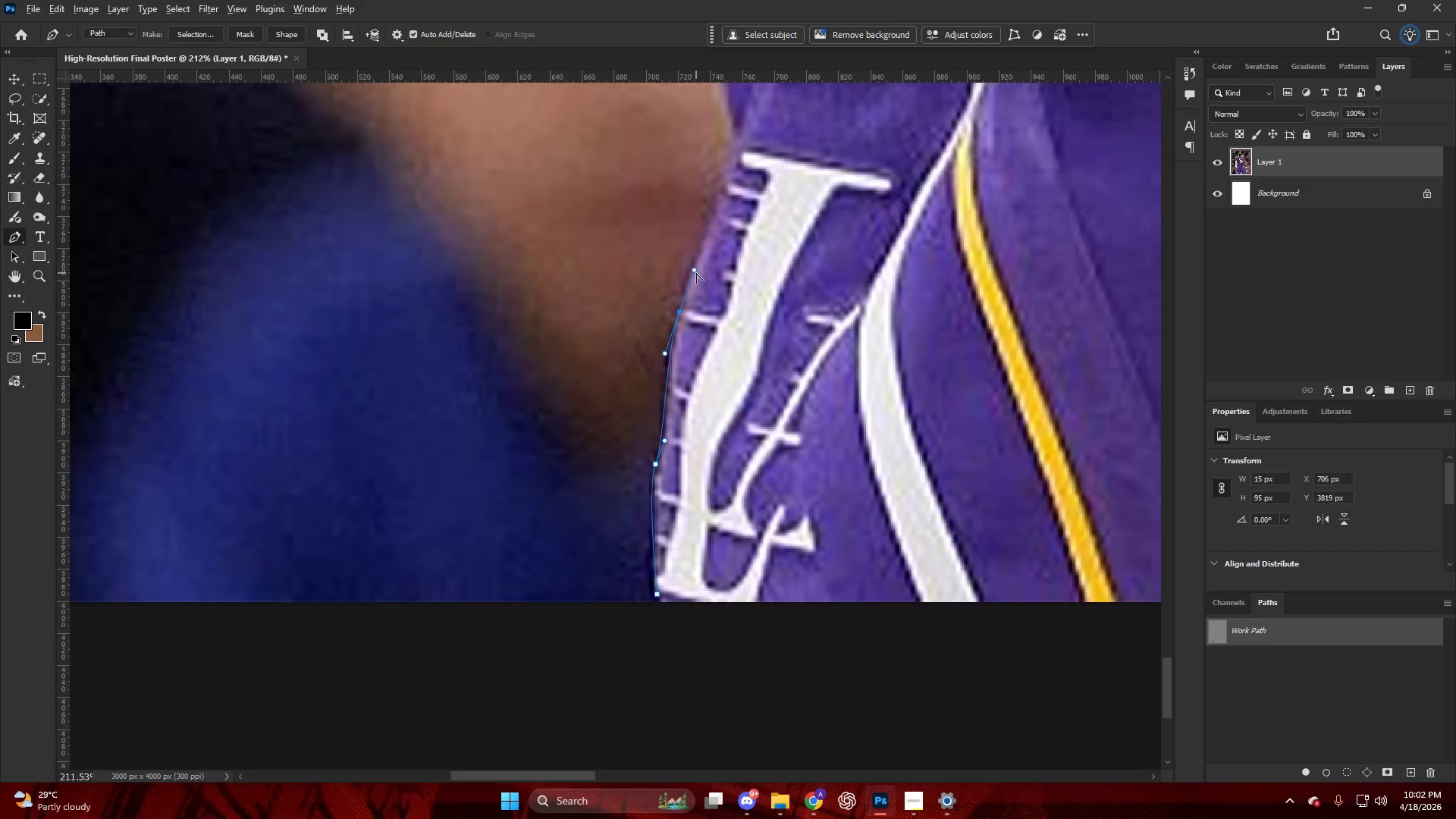 
hold_key(key=AltLeft, duration=0.44)
 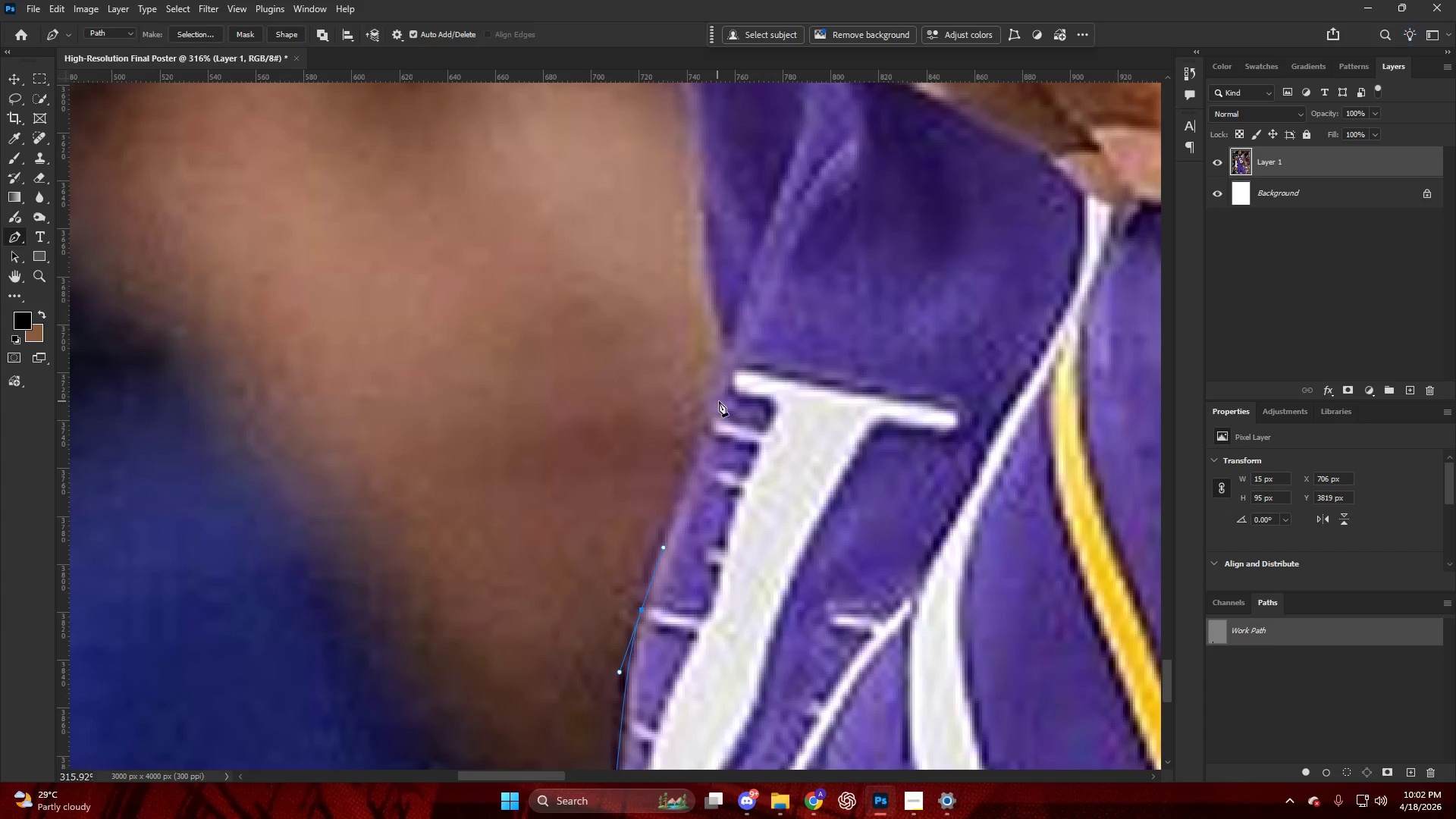 
left_click_drag(start_coordinate=[720, 400], to_coordinate=[729, 362])
 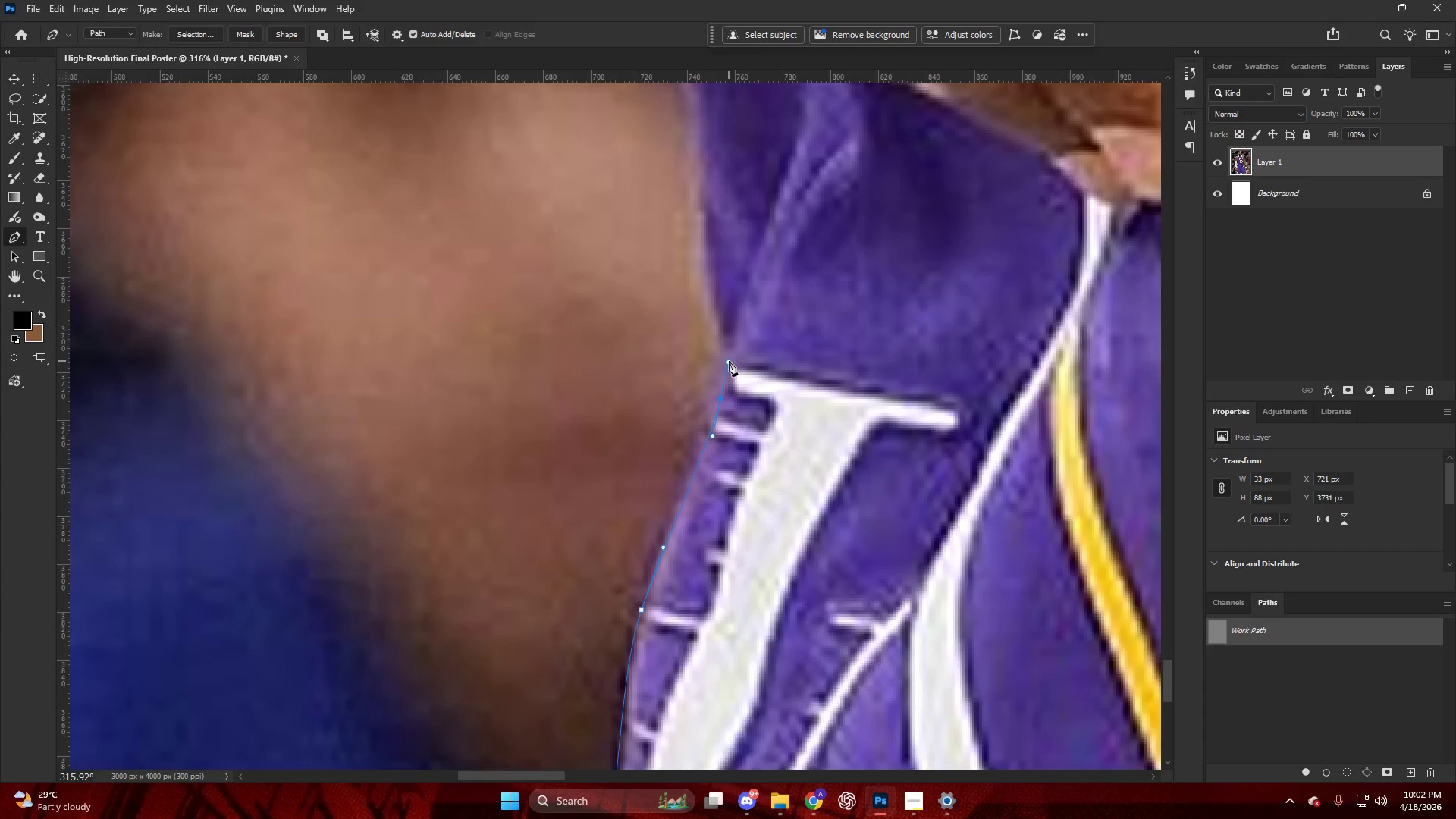 
scroll: coordinate [717, 359], scroll_direction: up, amount: 16.0
 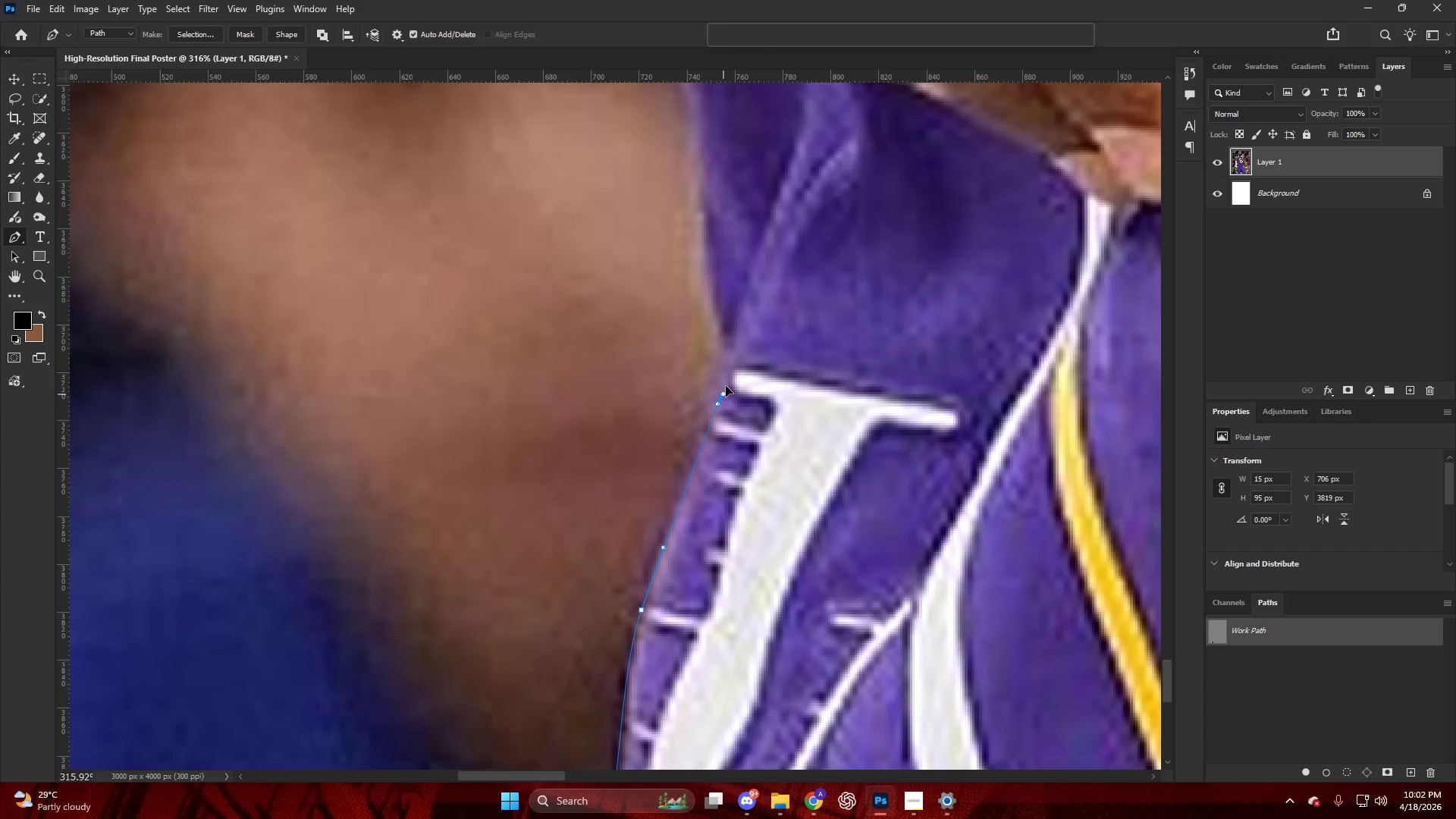 
key(Alt+AltLeft)
 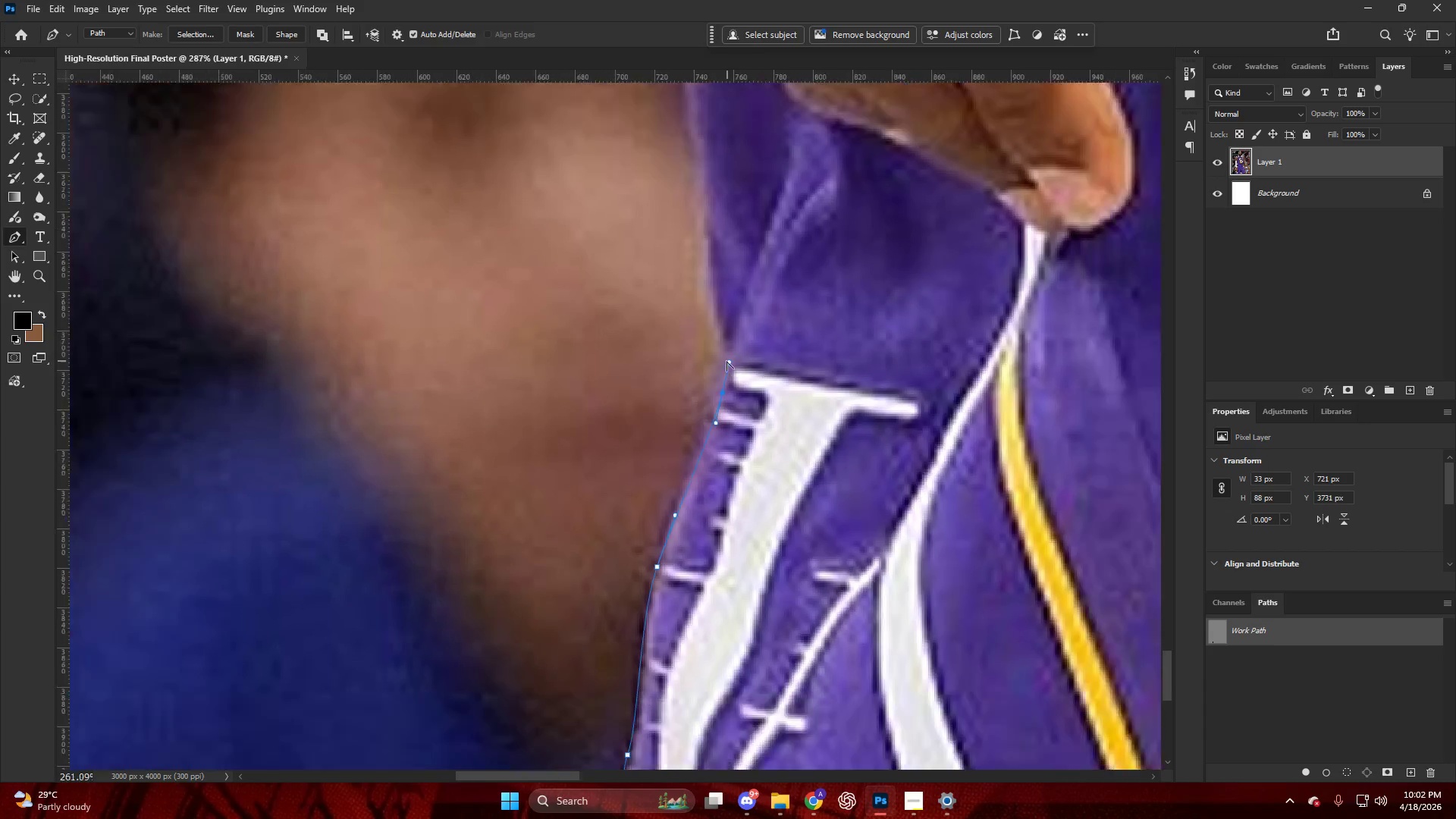 
hold_key(key=AltLeft, duration=0.31)
 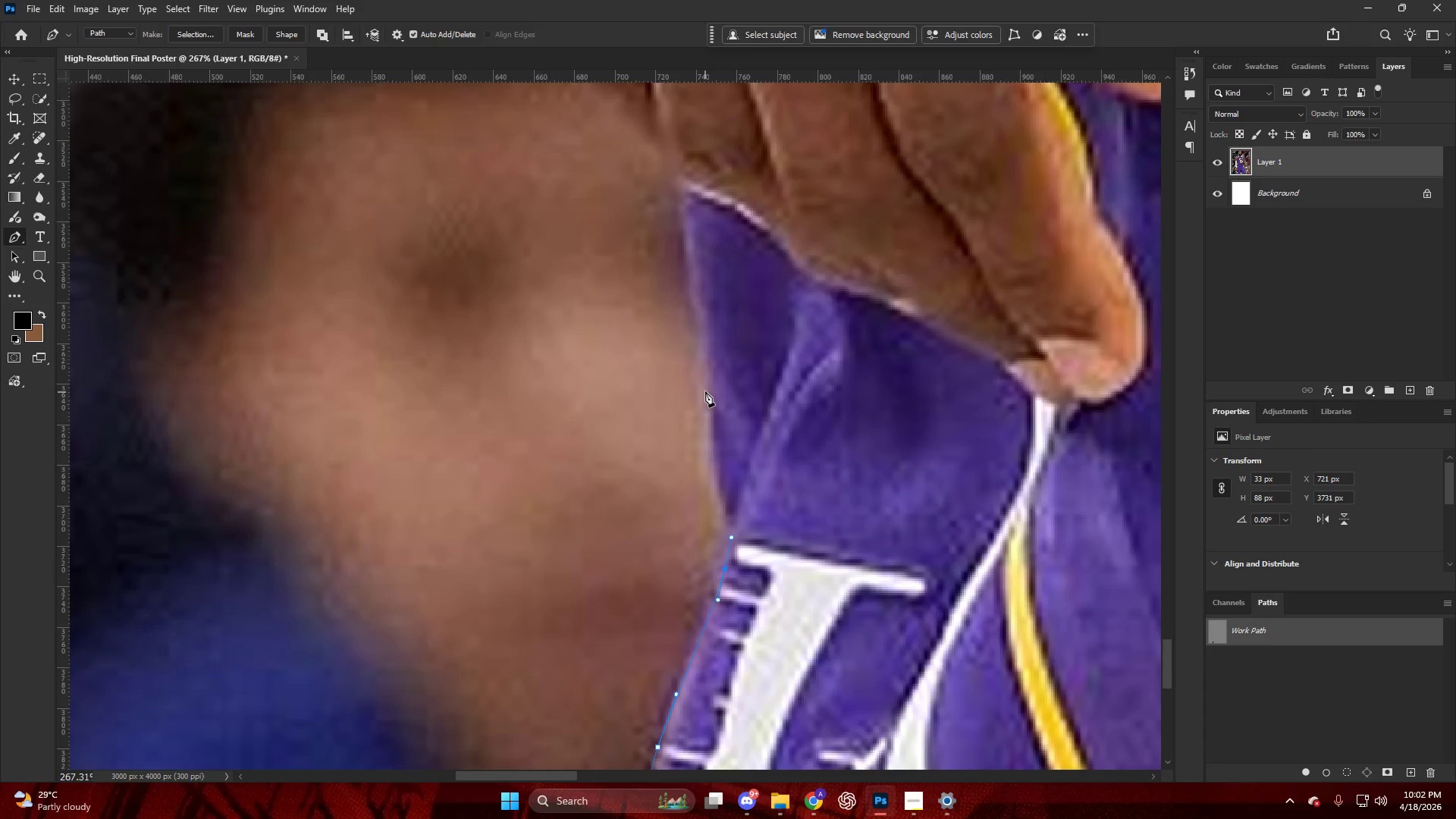 
left_click_drag(start_coordinate=[705, 389], to_coordinate=[704, 324])
 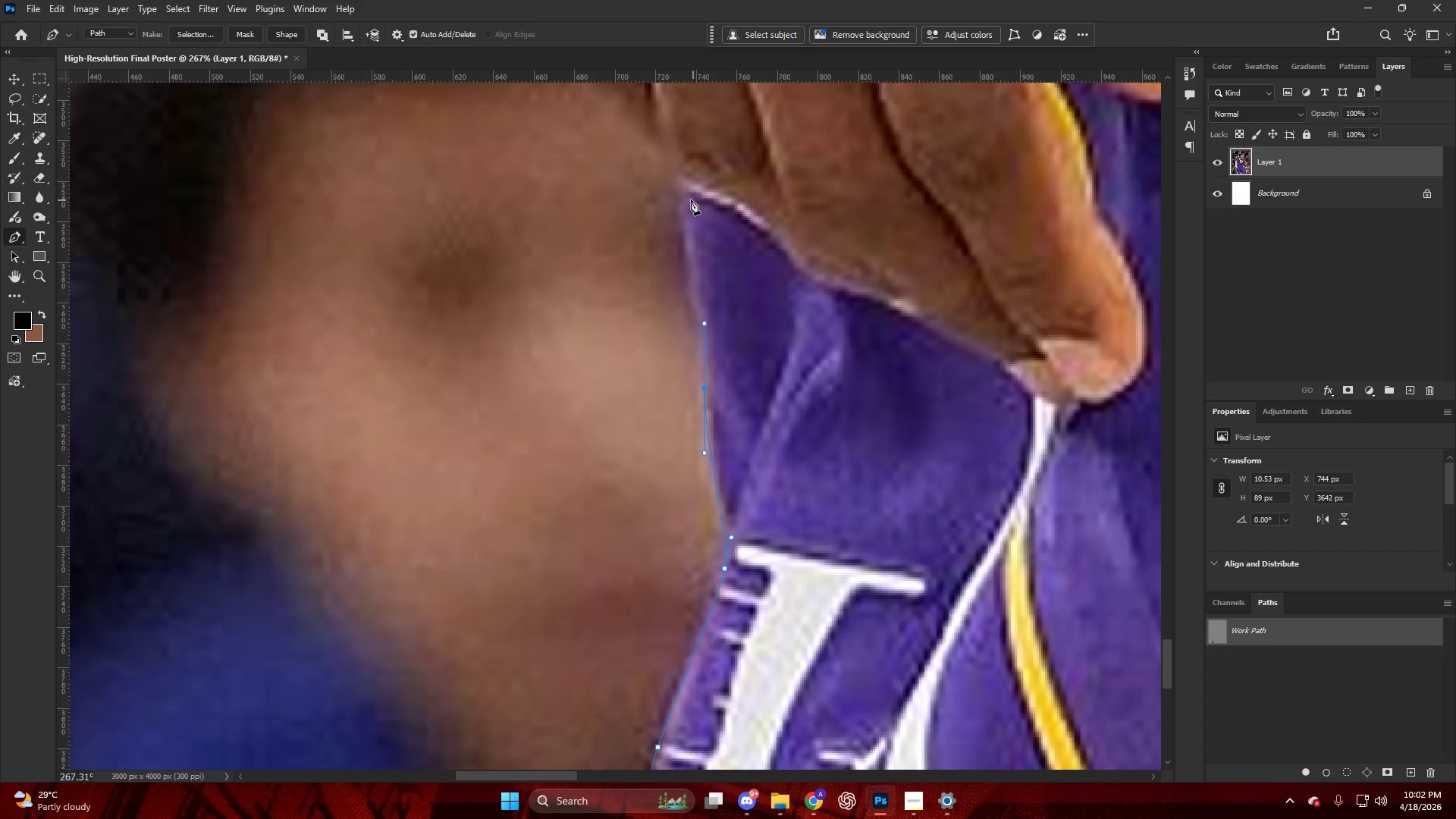 
scroll: coordinate [721, 366], scroll_direction: up, amount: 8.0
 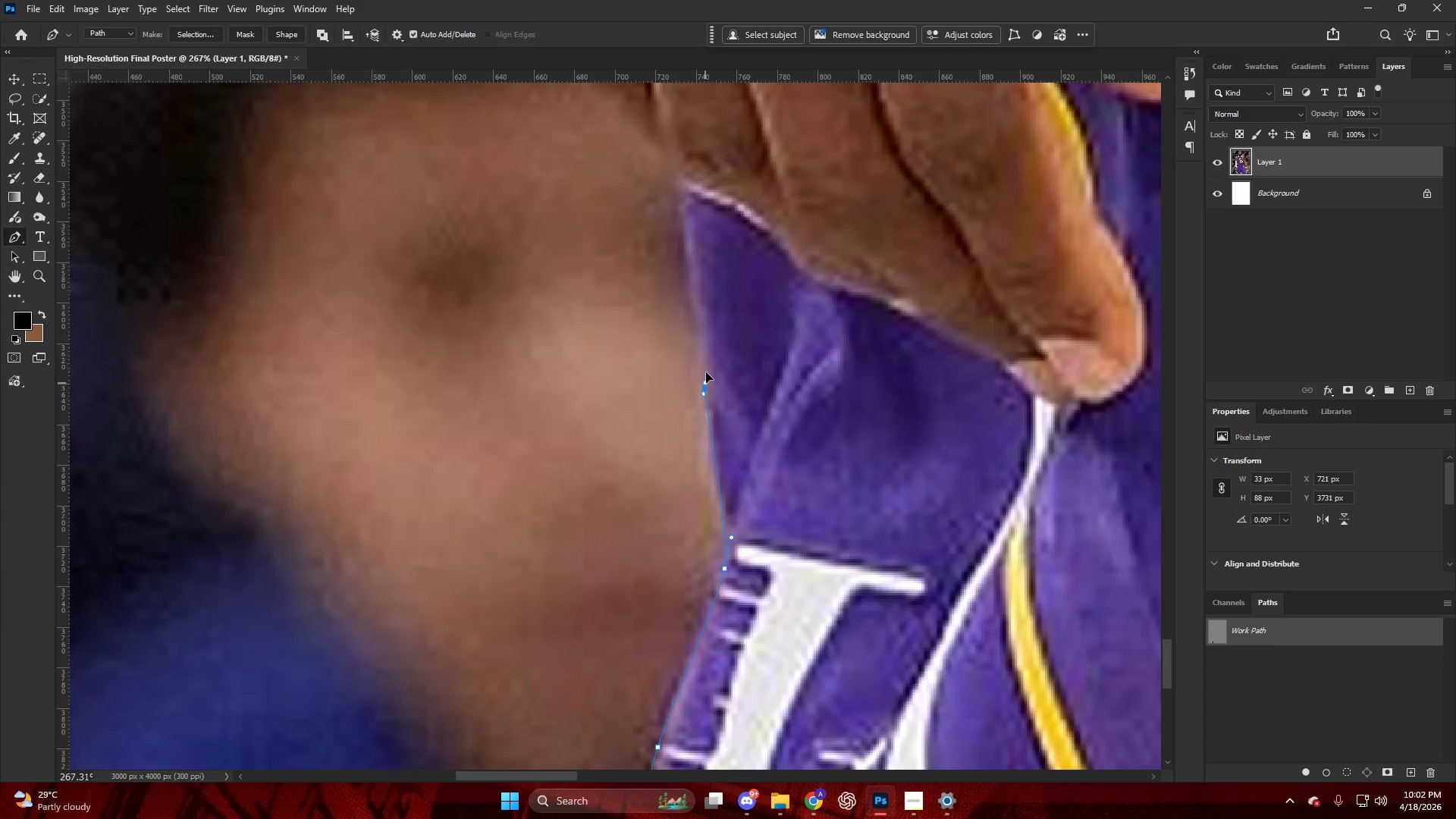 
left_click_drag(start_coordinate=[686, 191], to_coordinate=[683, 182])
 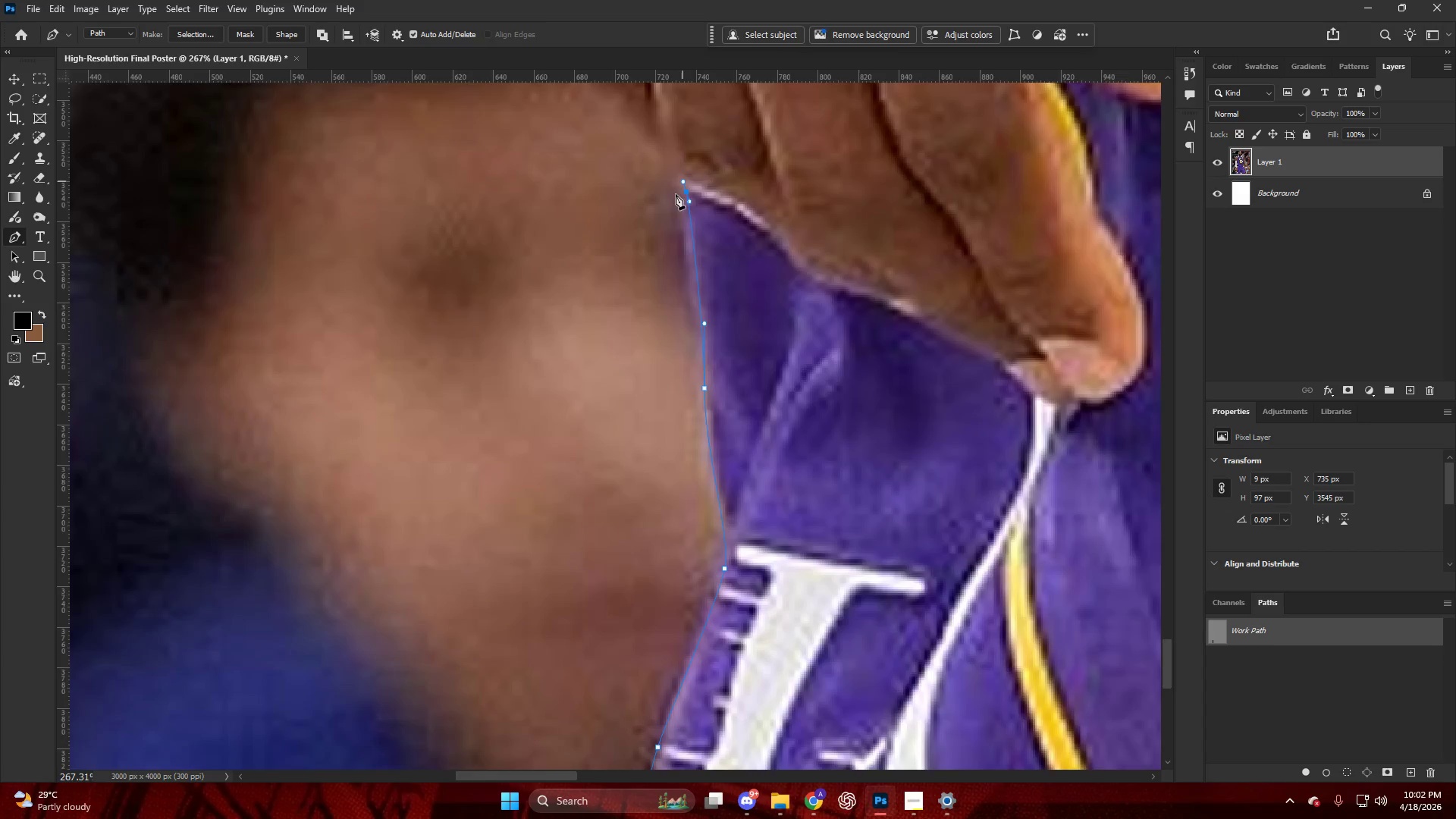 
hold_key(key=AltLeft, duration=0.39)
 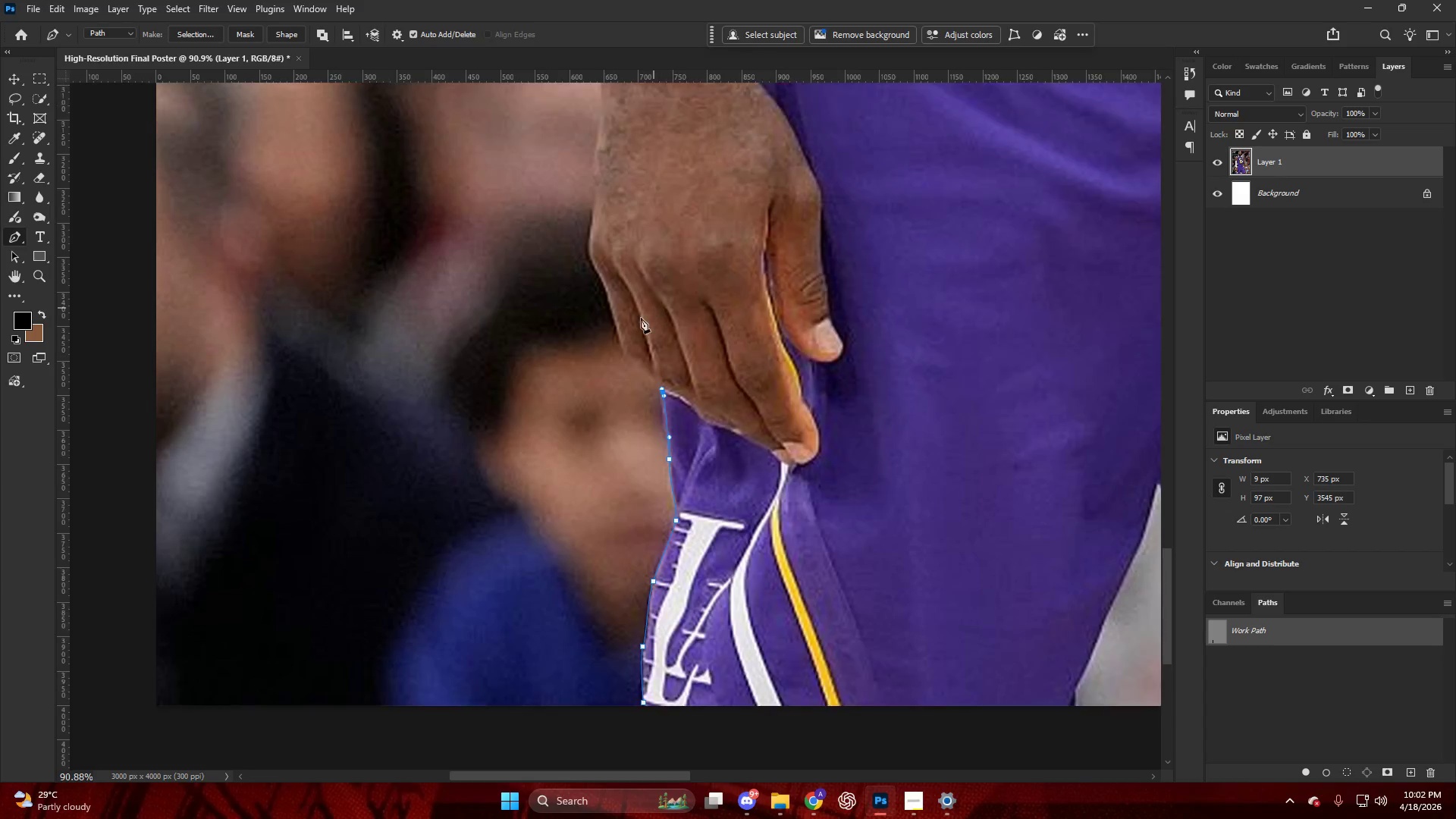 
hold_key(key=AltLeft, duration=0.66)
 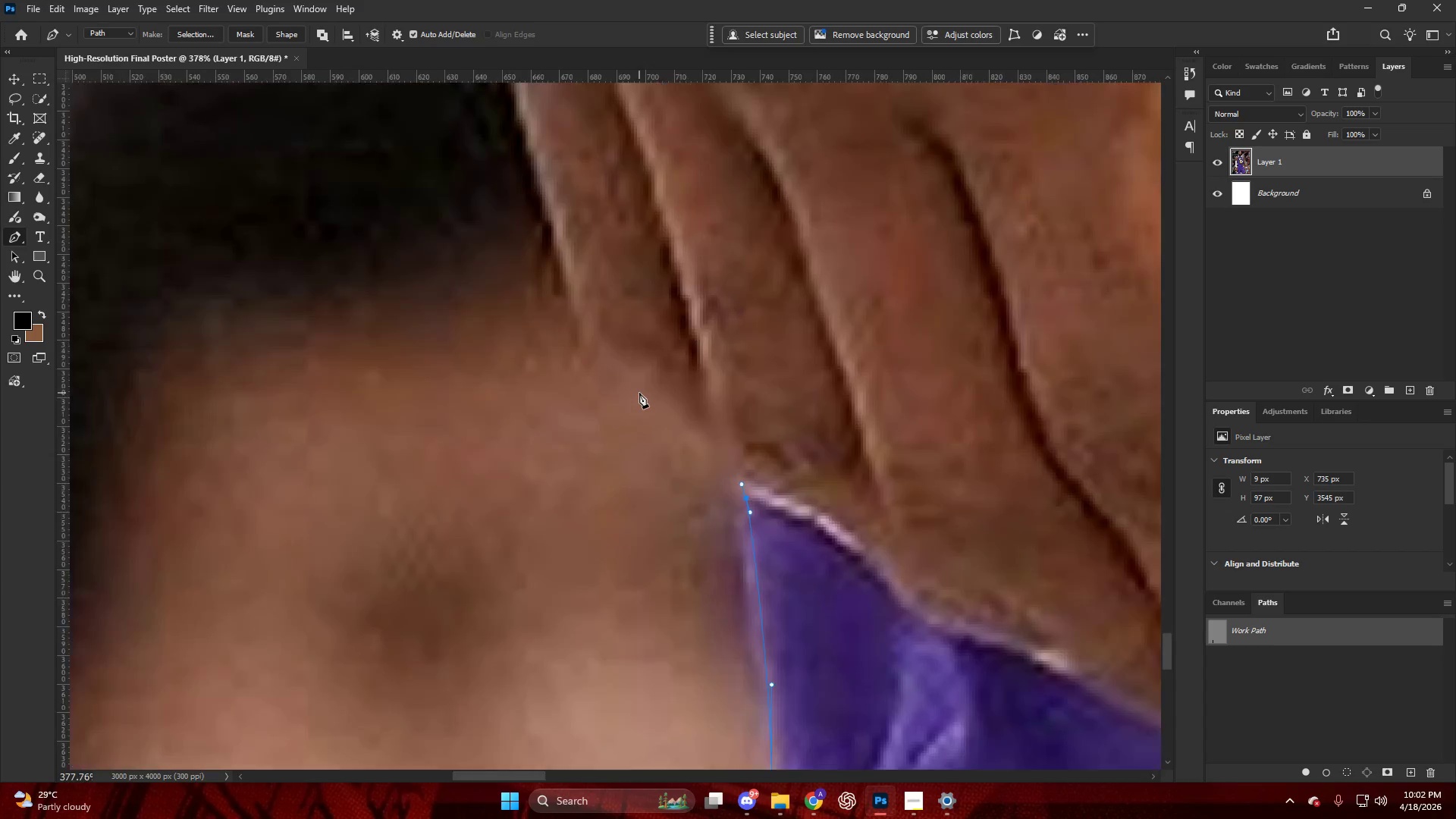 
left_click_drag(start_coordinate=[639, 393], to_coordinate=[585, 340])
 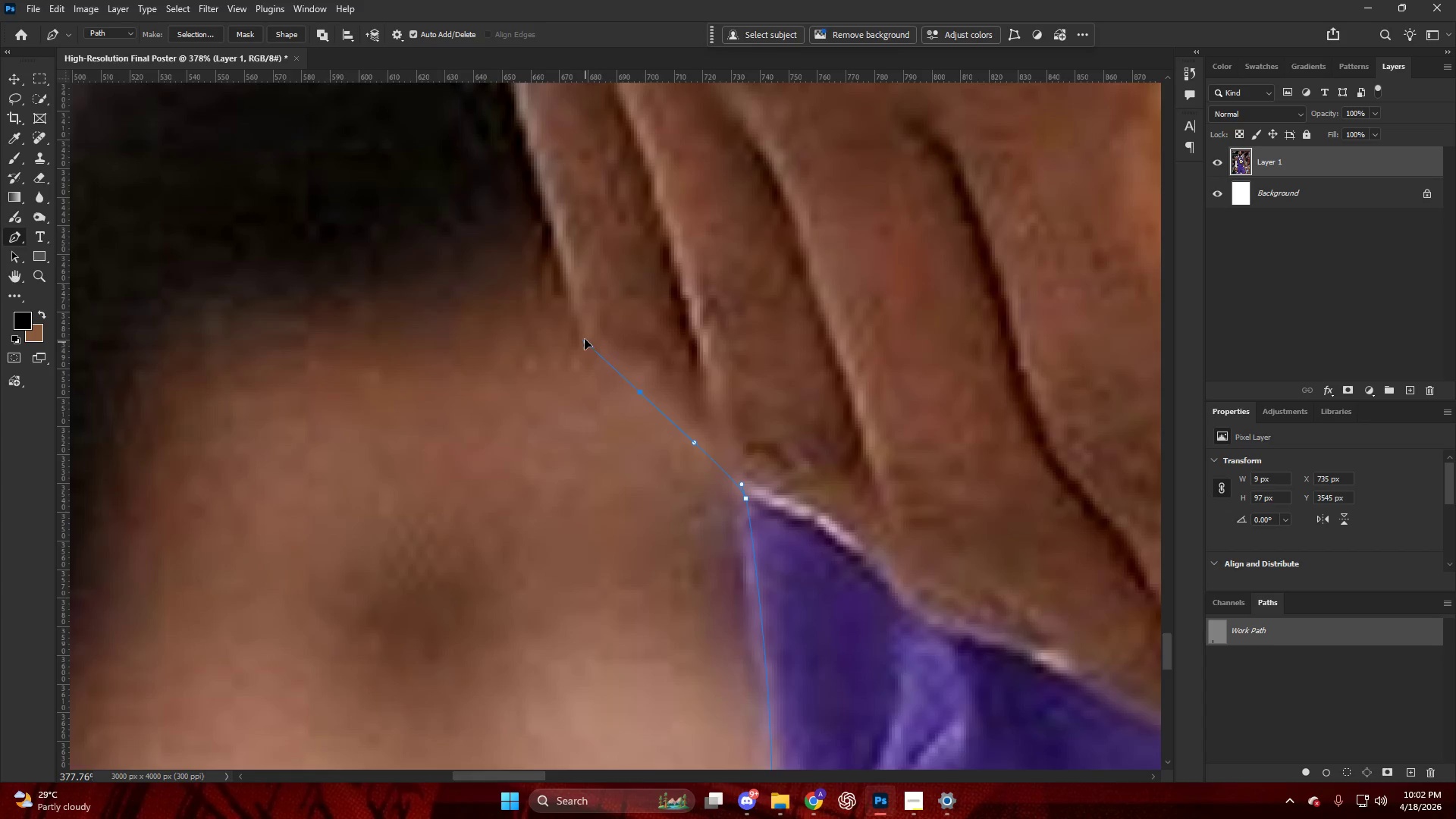 
scroll: coordinate [639, 393], scroll_direction: up, amount: 16.0
 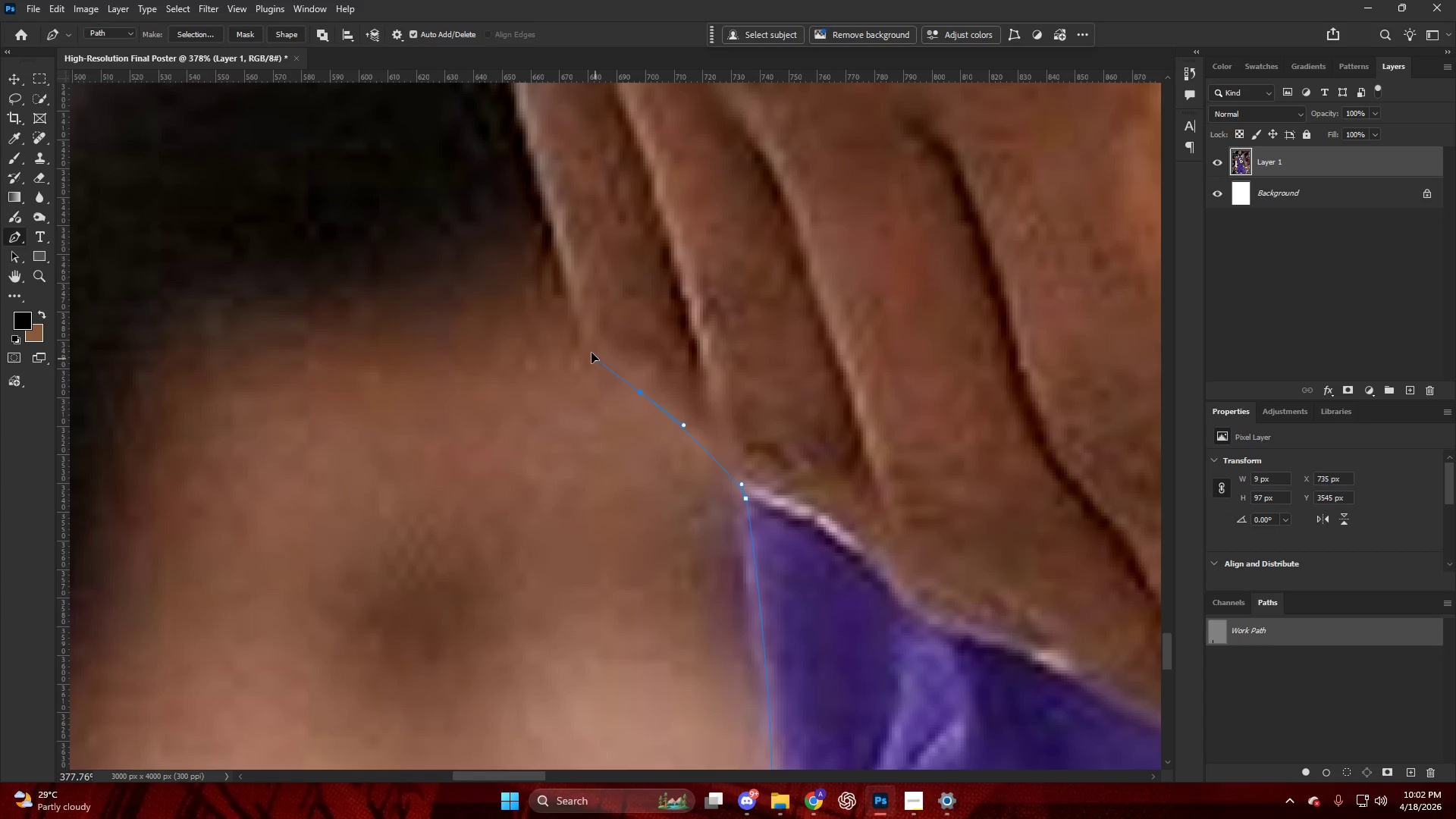 
key(Alt+AltLeft)
 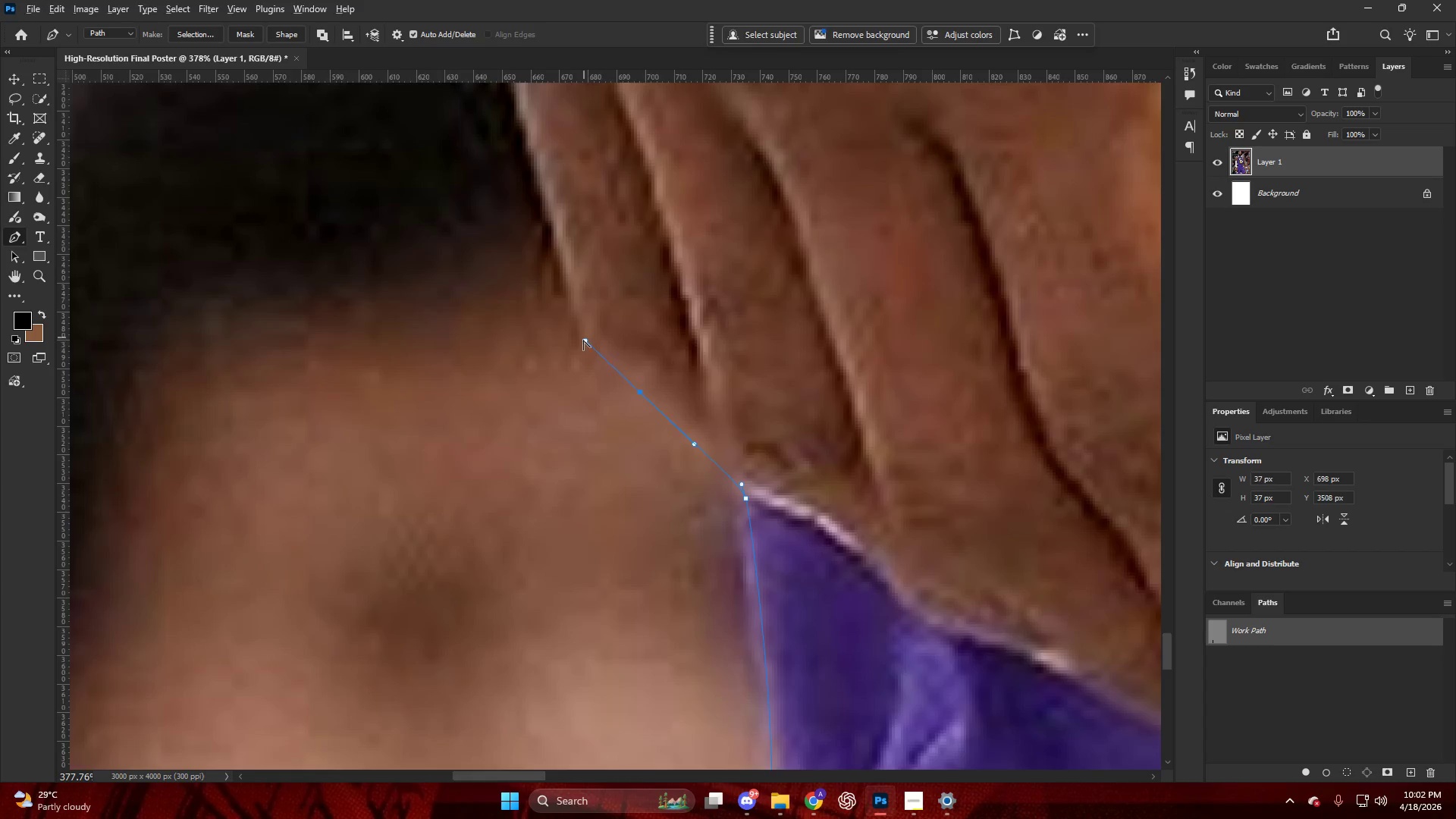 
key(Alt+AltLeft)
 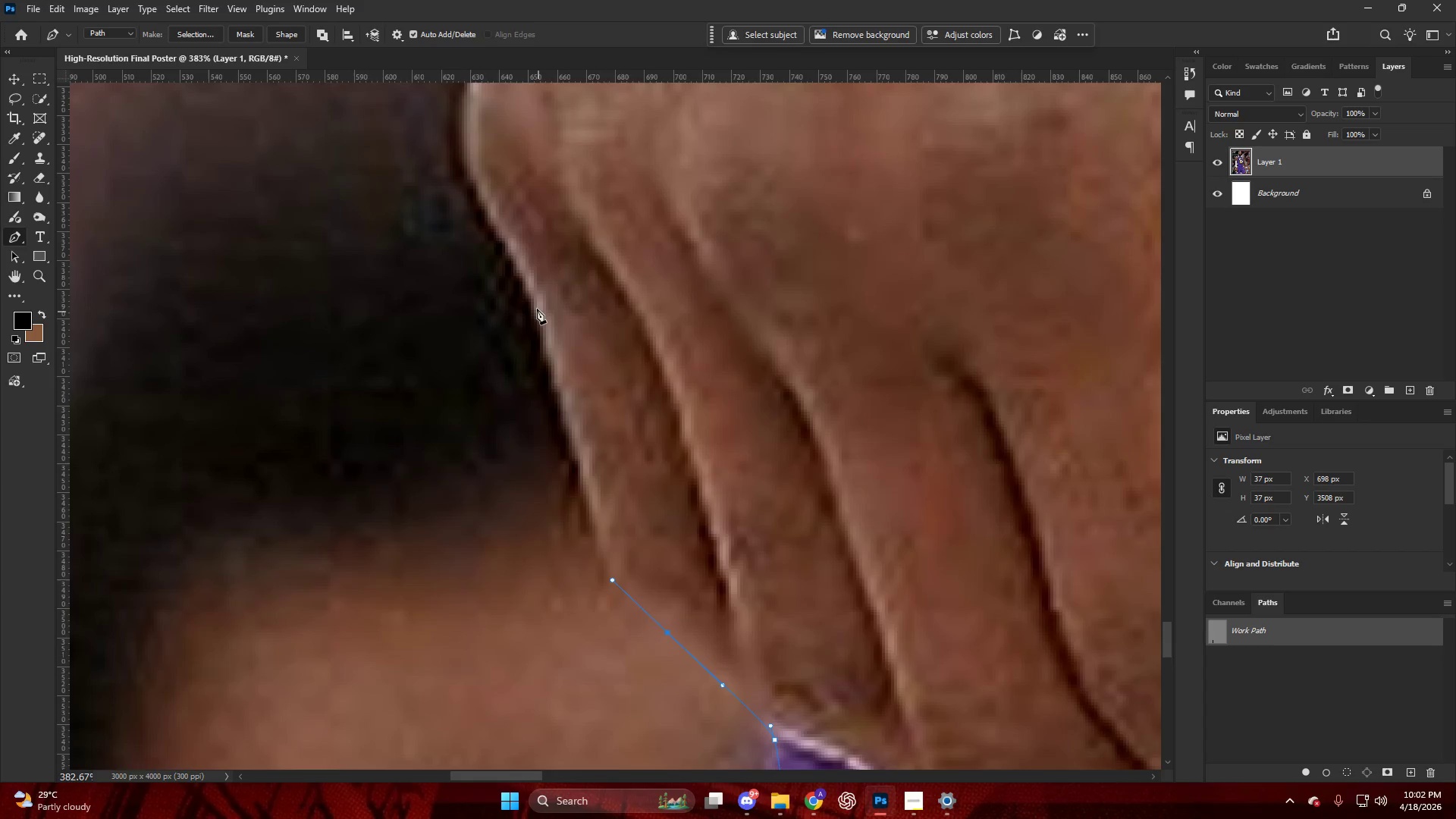 
left_click_drag(start_coordinate=[535, 303], to_coordinate=[502, 213])
 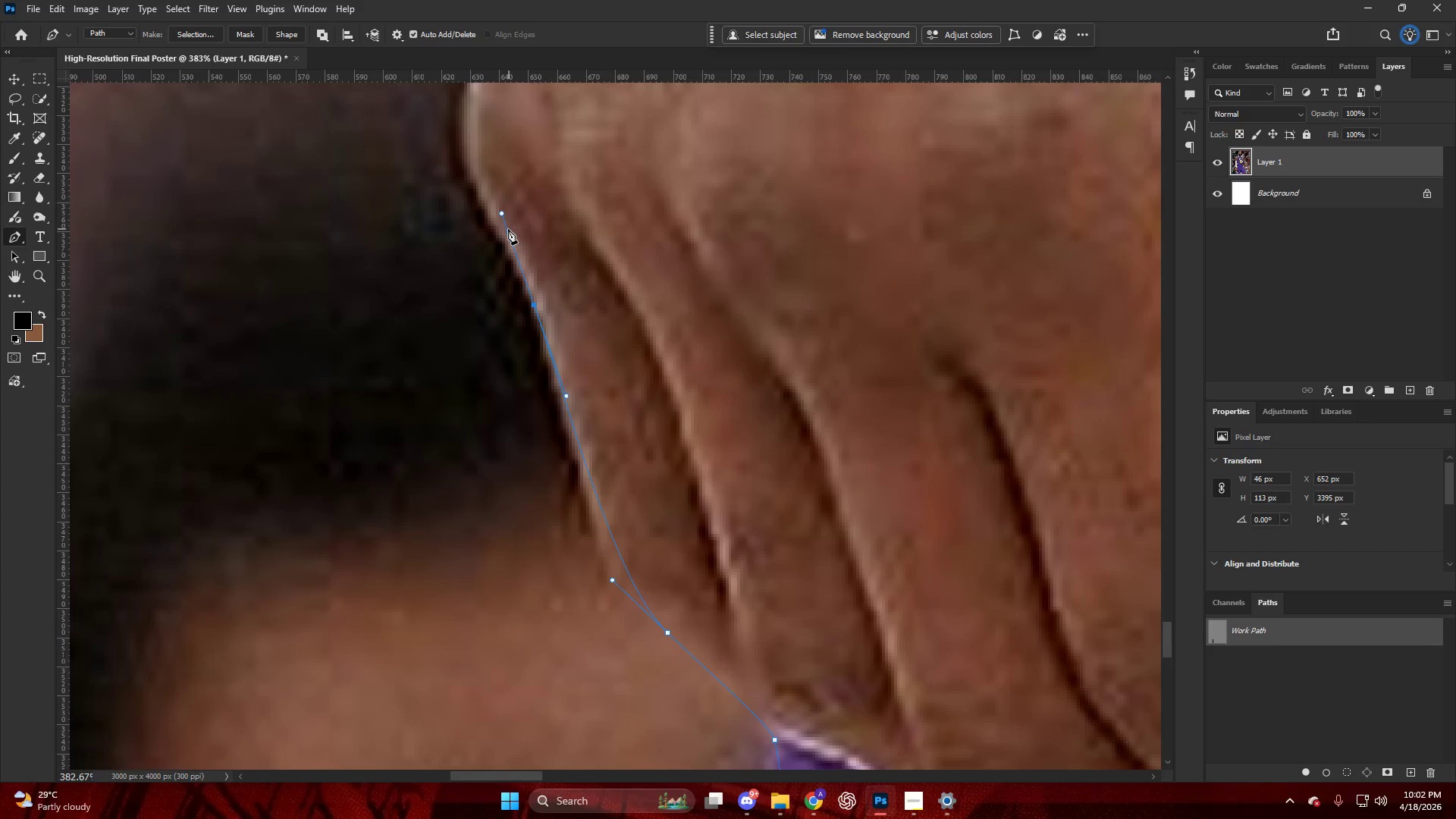 
scroll: coordinate [546, 325], scroll_direction: up, amount: 11.0
 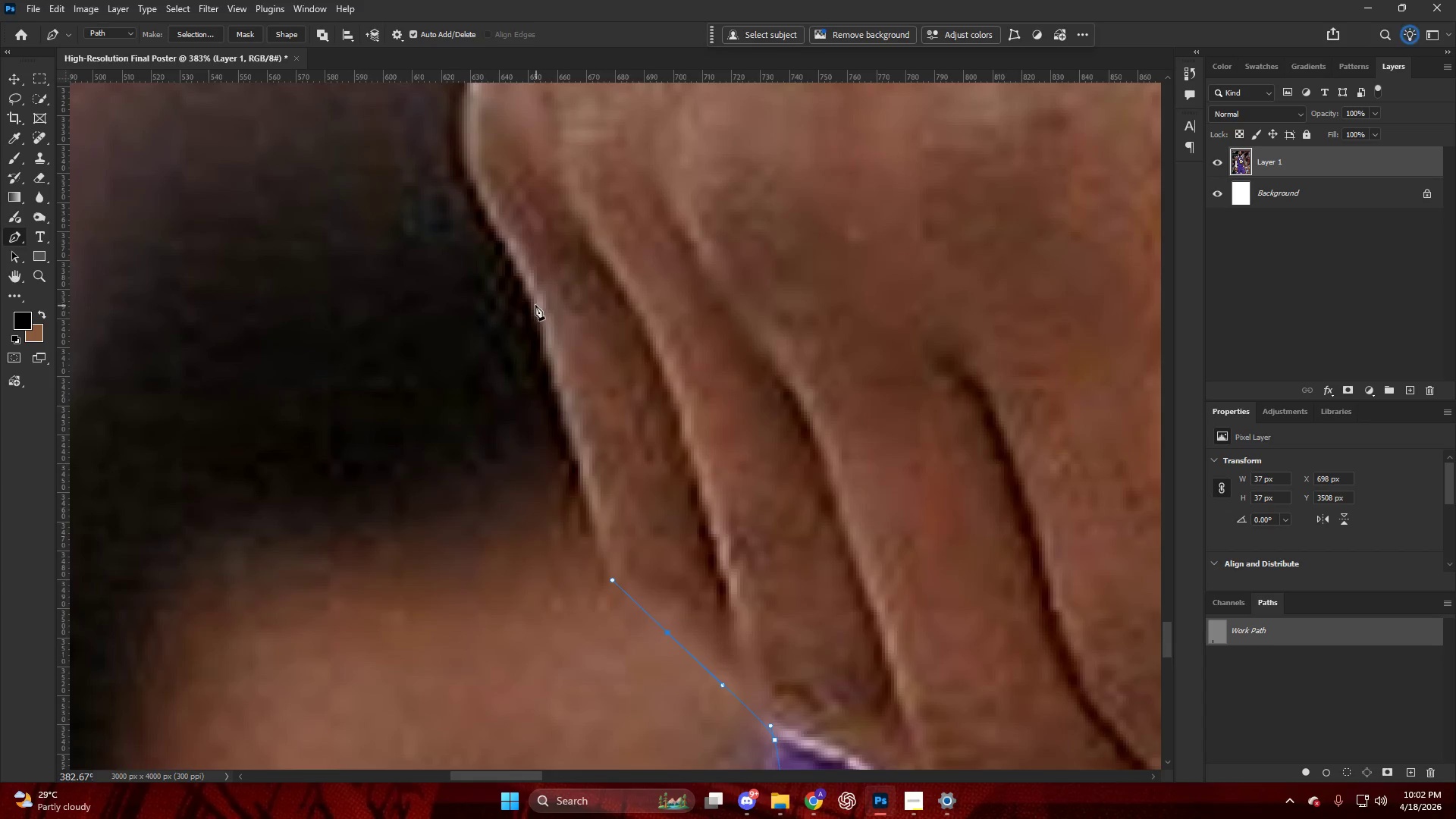 
left_click_drag(start_coordinate=[477, 244], to_coordinate=[497, 108])
 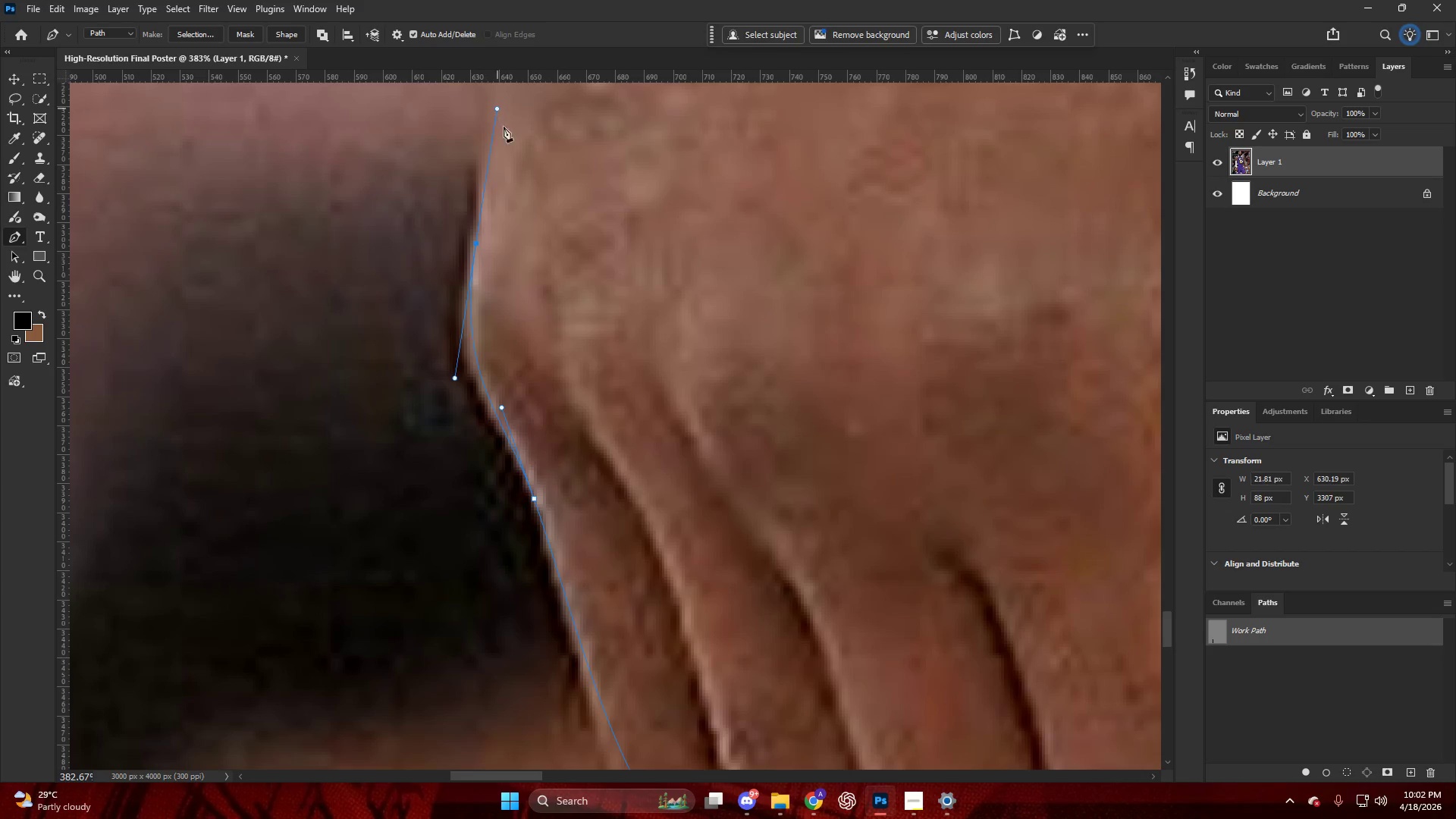 
scroll: coordinate [478, 235], scroll_direction: up, amount: 16.0
 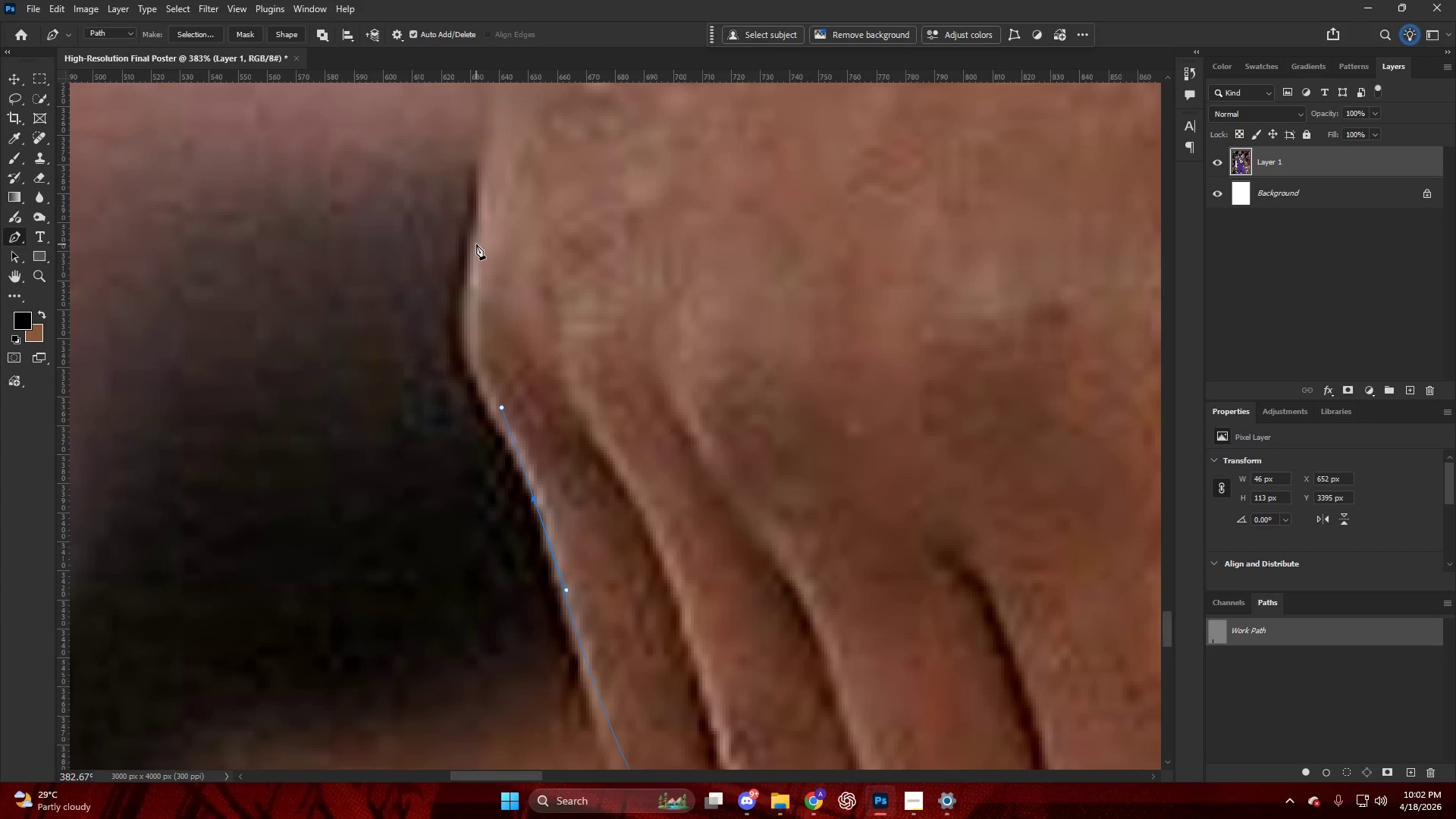 
hold_key(key=AltLeft, duration=0.44)
hold_key(key=AltLeft, duration=0.64)
scroll: coordinate [496, 348], scroll_direction: up, amount: 16.0
 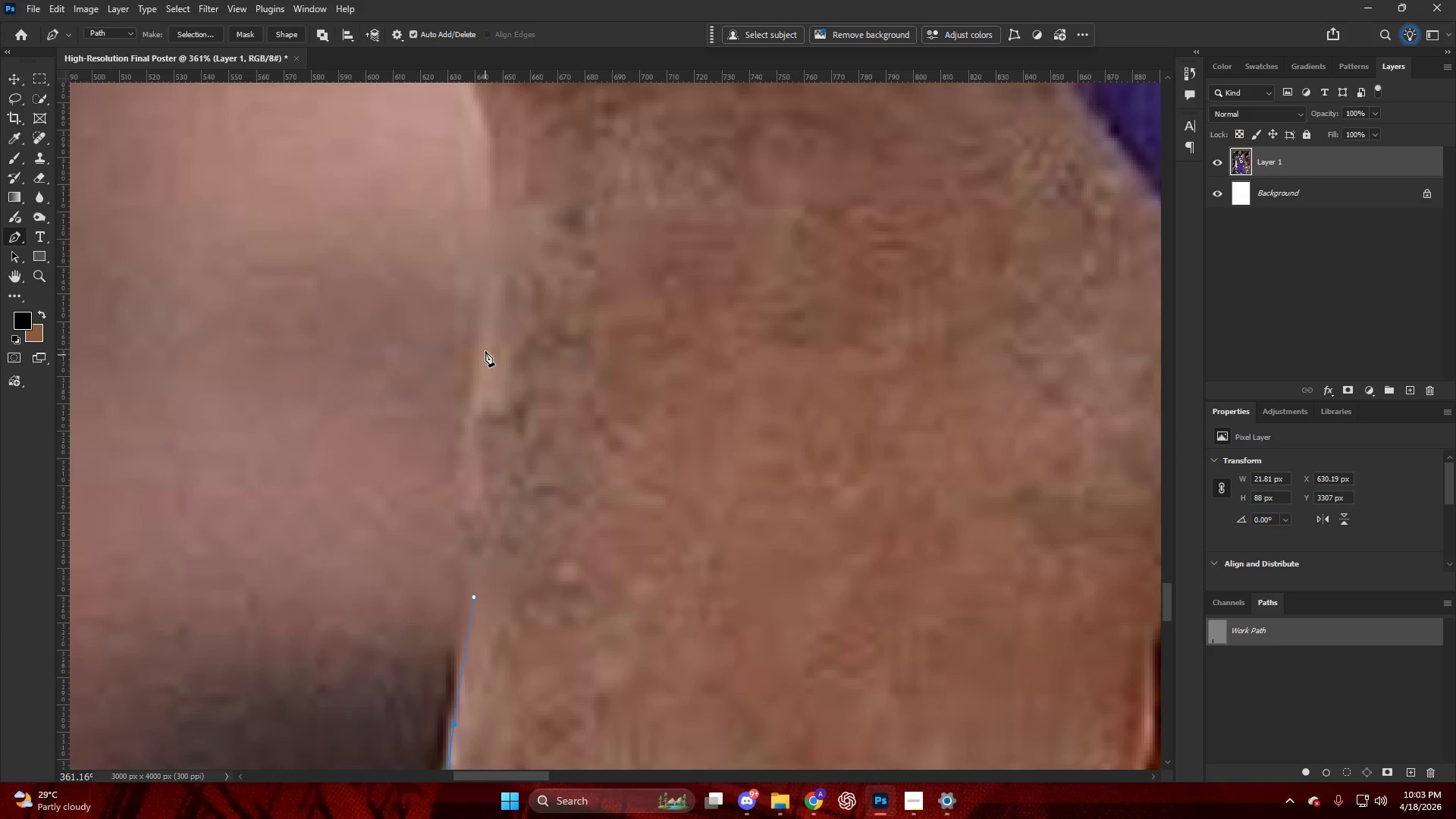 
left_click_drag(start_coordinate=[485, 331], to_coordinate=[496, 211])
 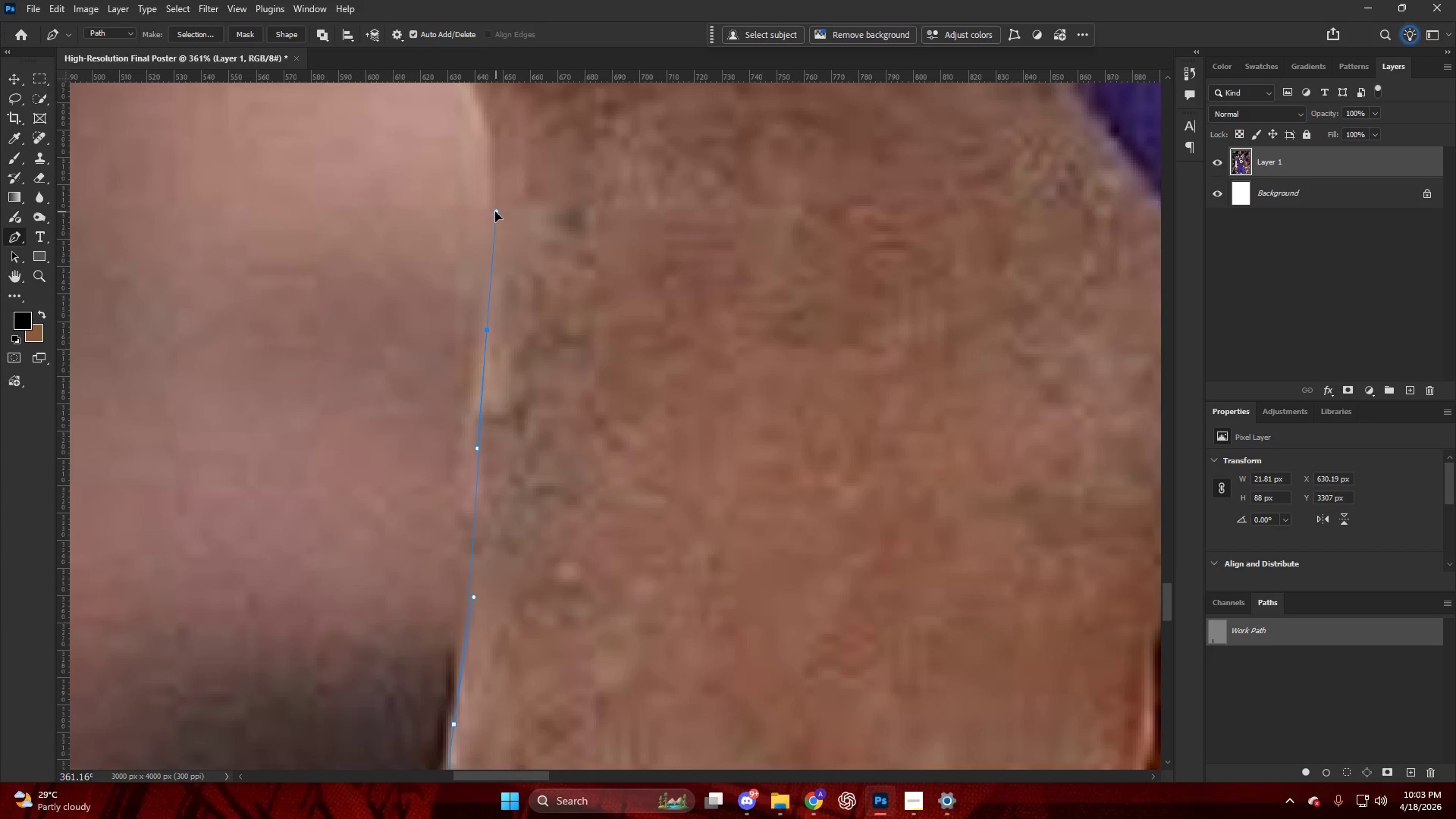 
key(Alt+AltLeft)
 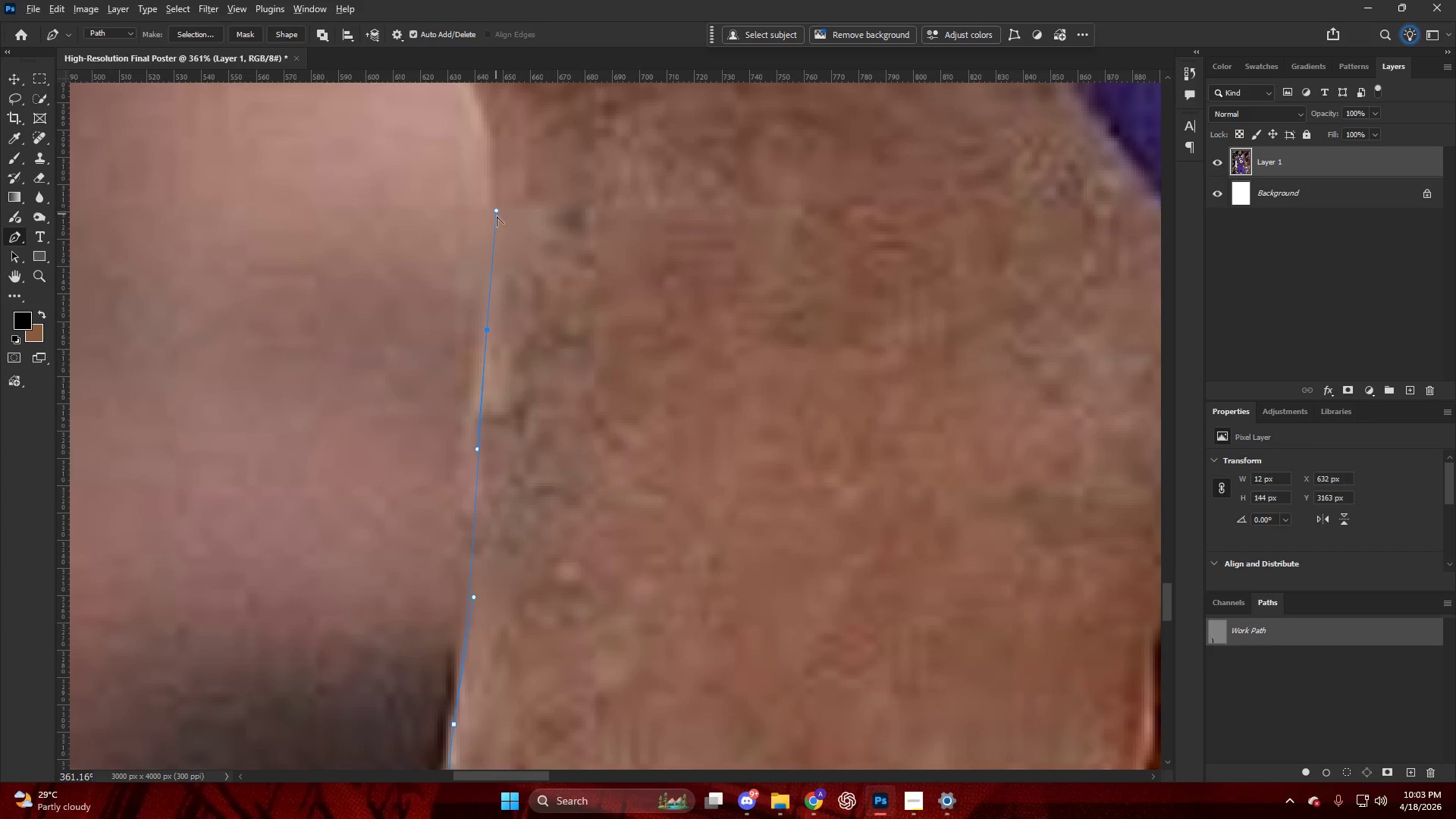 
hold_key(key=AltLeft, duration=0.45)
scroll: coordinate [469, 306], scroll_direction: up, amount: 17.0
 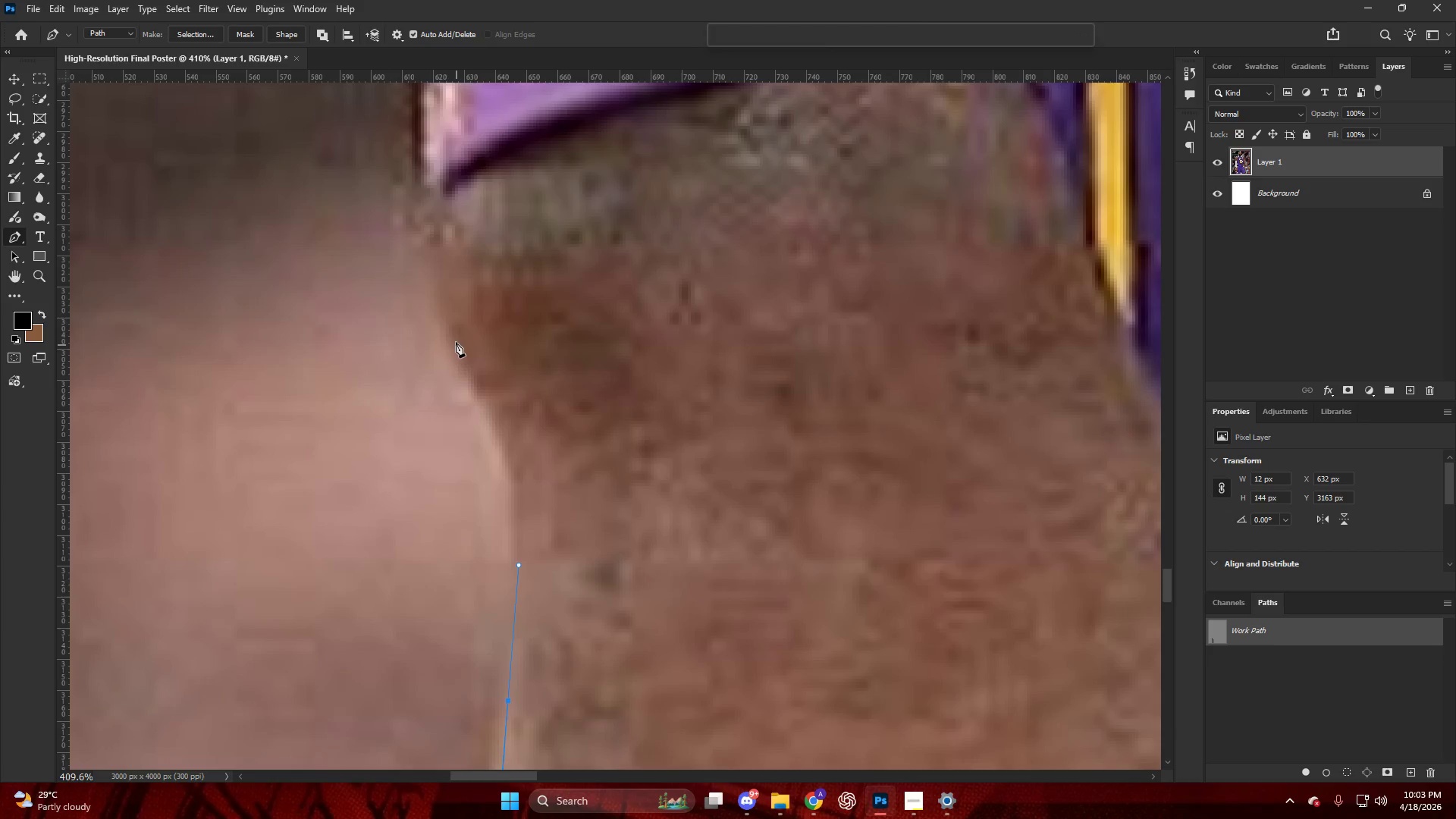 
left_click_drag(start_coordinate=[457, 345], to_coordinate=[404, 250])
 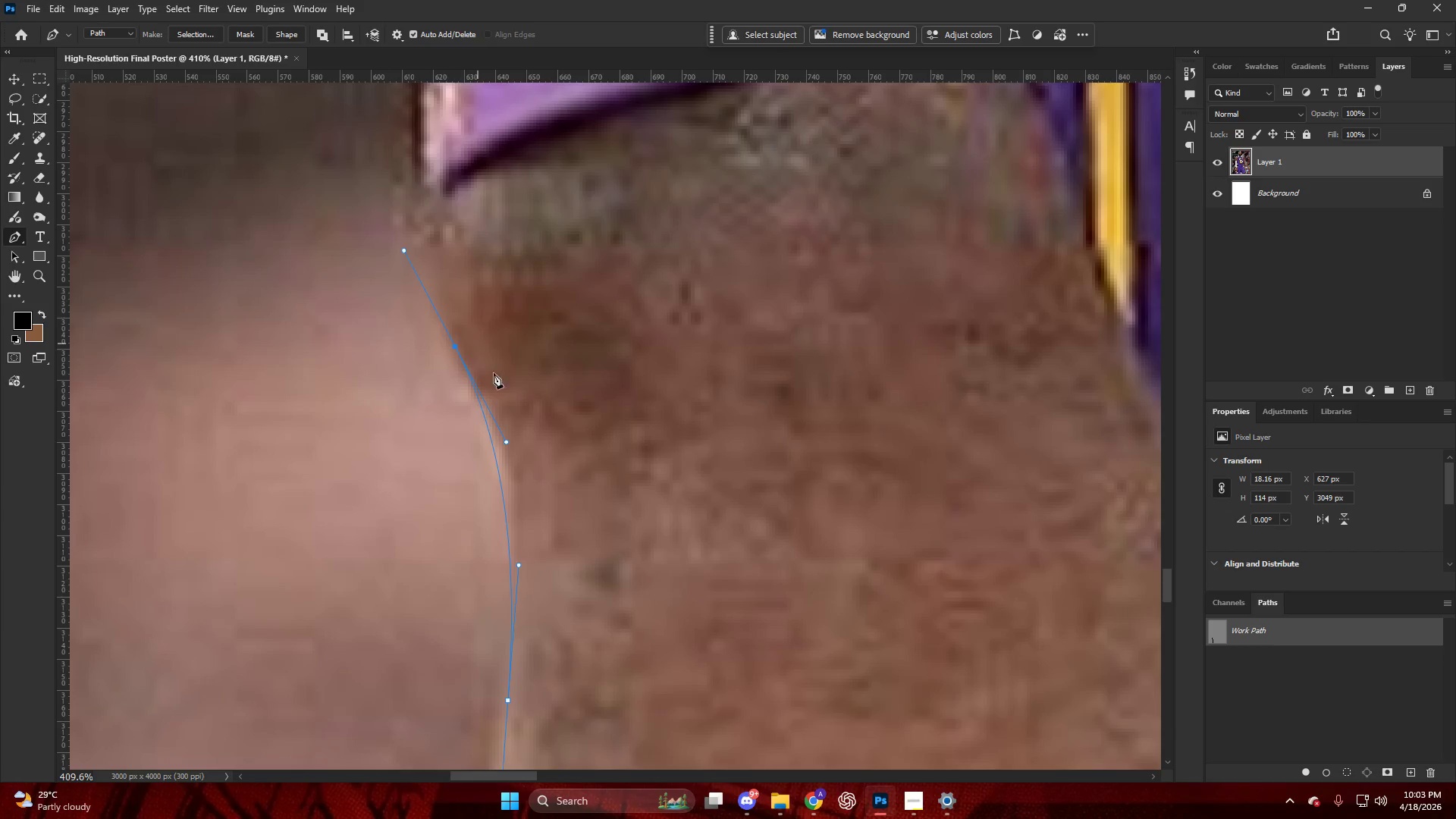 
key(Control+ControlLeft)
 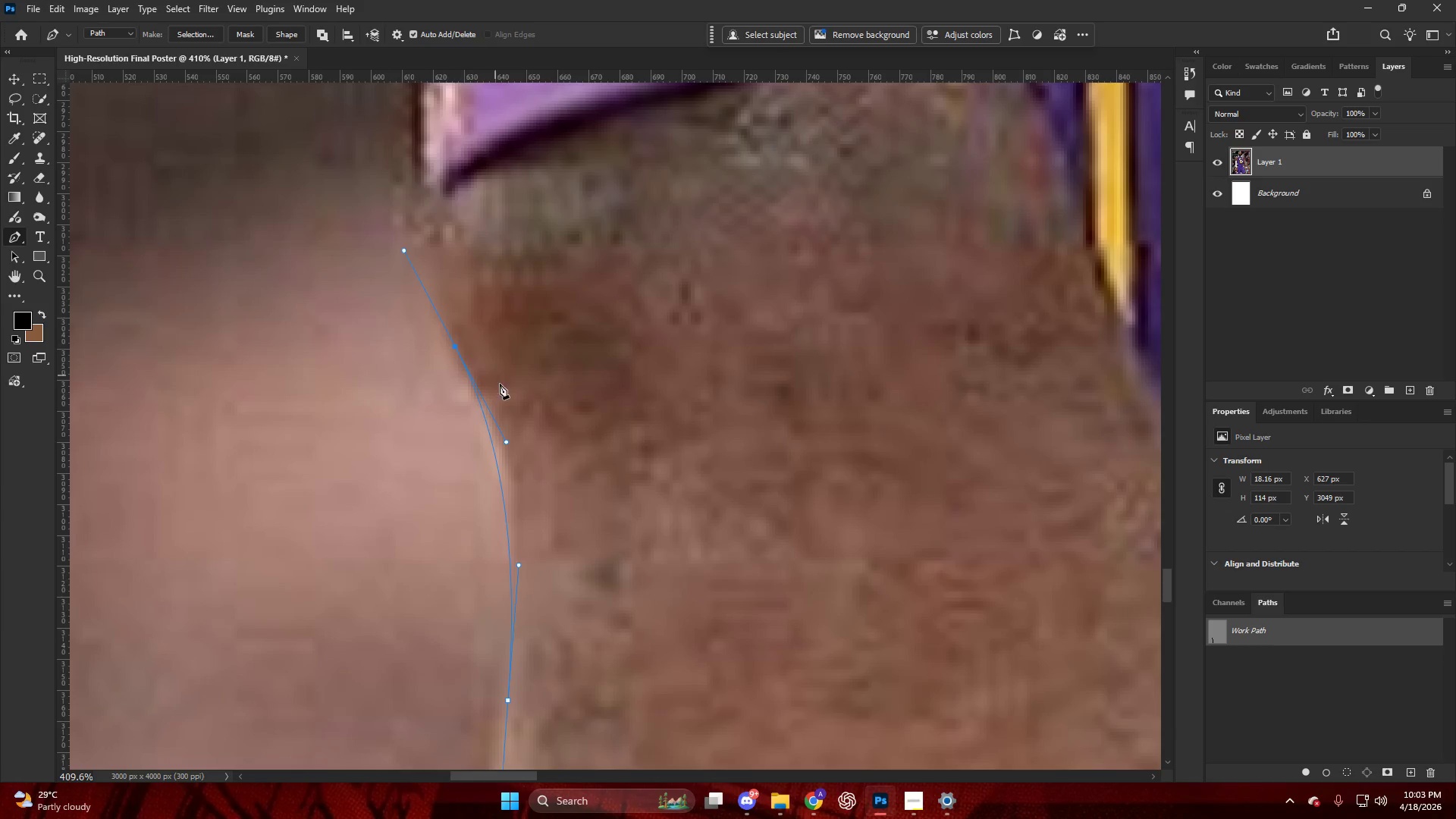 
key(Control+Z)
 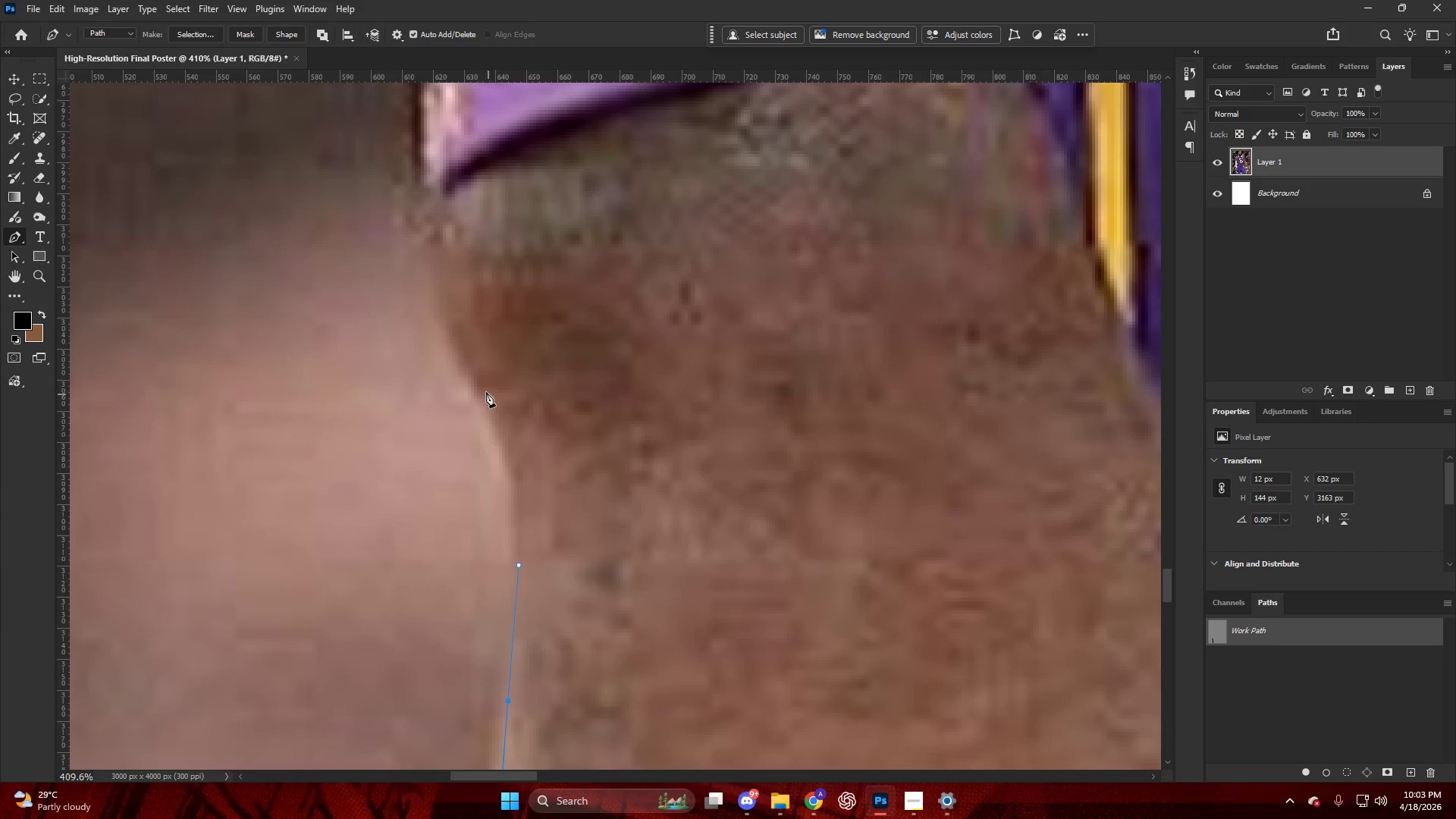 
left_click_drag(start_coordinate=[479, 386], to_coordinate=[421, 250])
 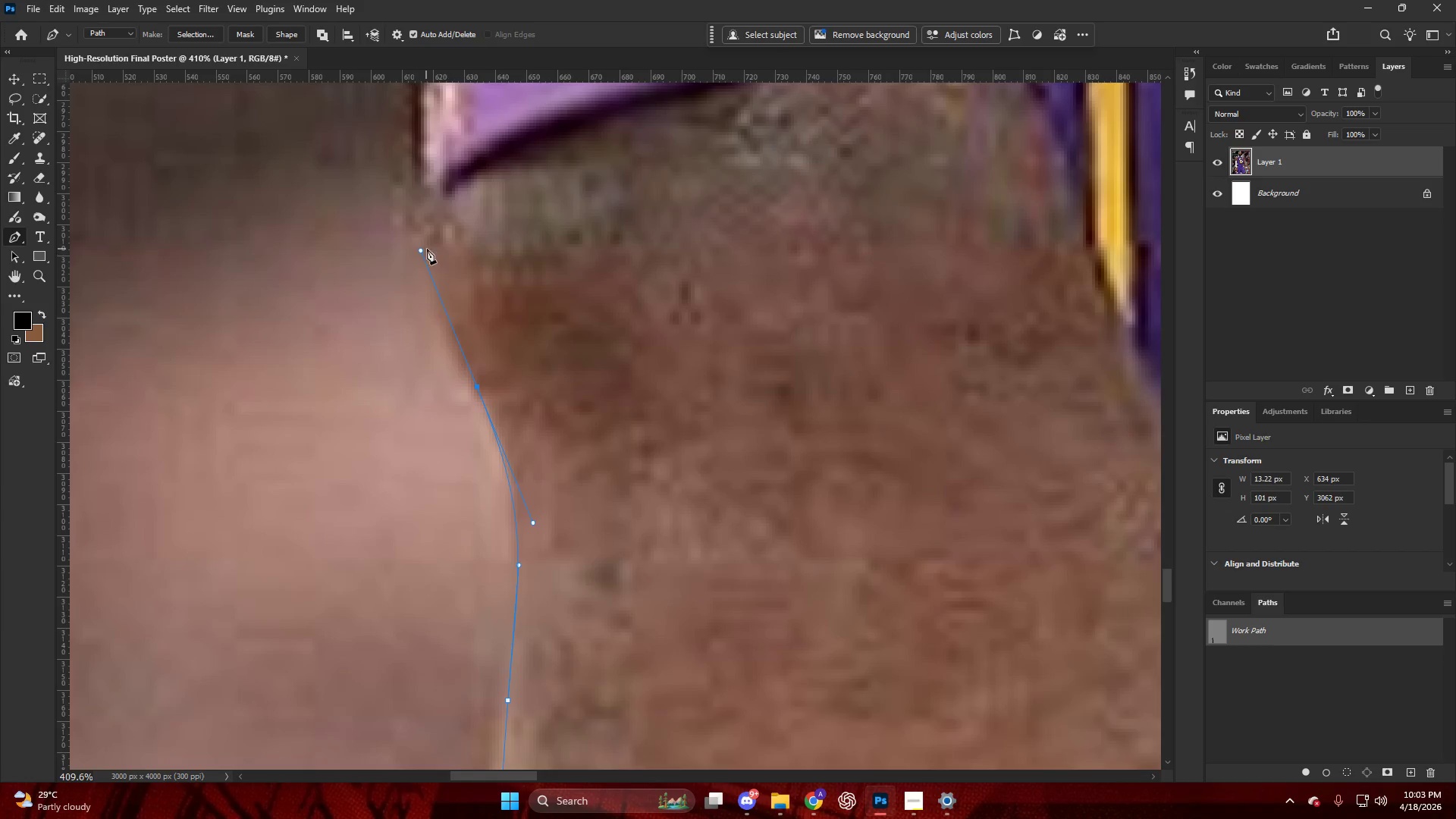 
left_click_drag(start_coordinate=[425, 220], to_coordinate=[425, 152])
 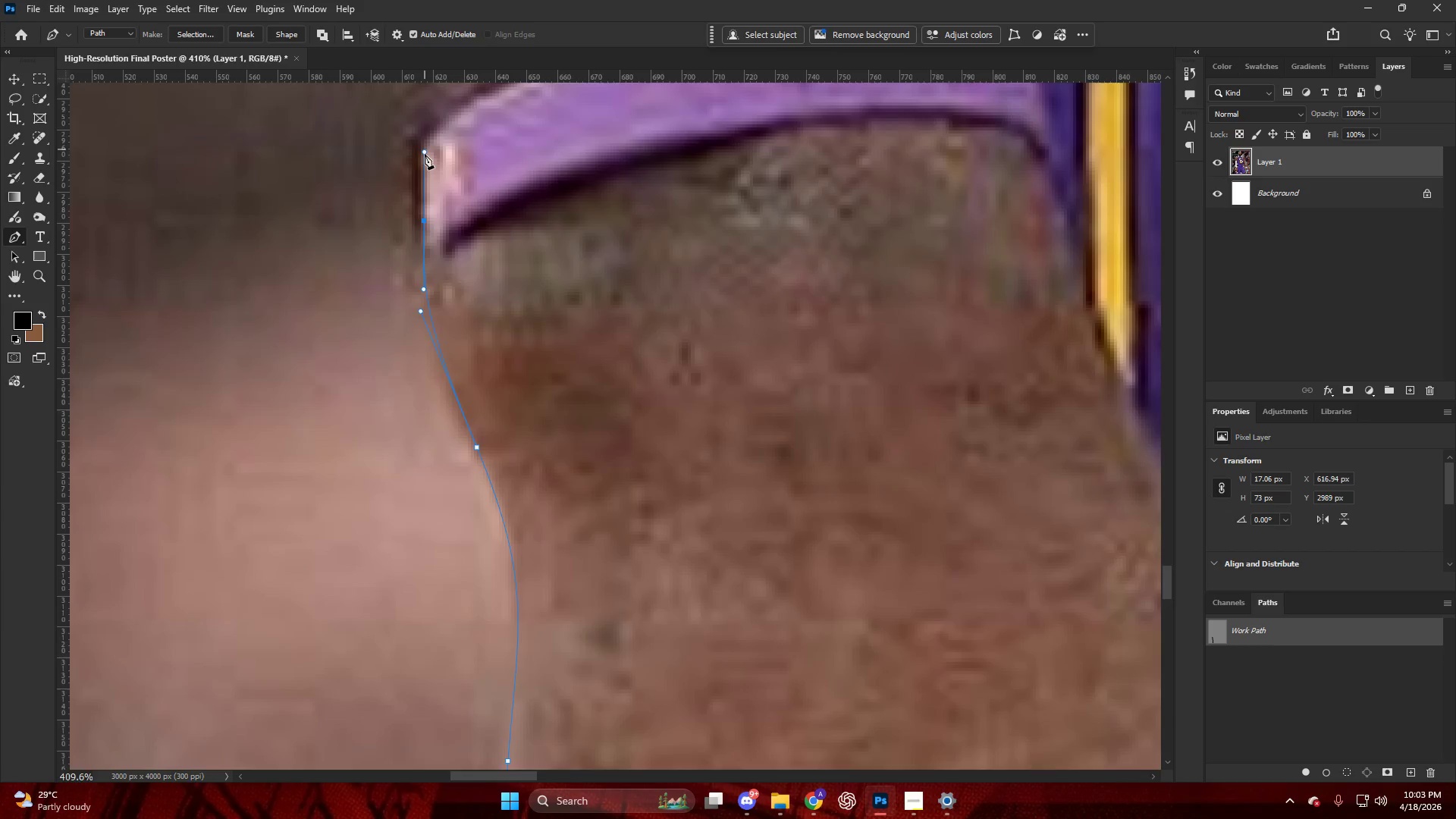 
scroll: coordinate [428, 246], scroll_direction: up, amount: 5.0
 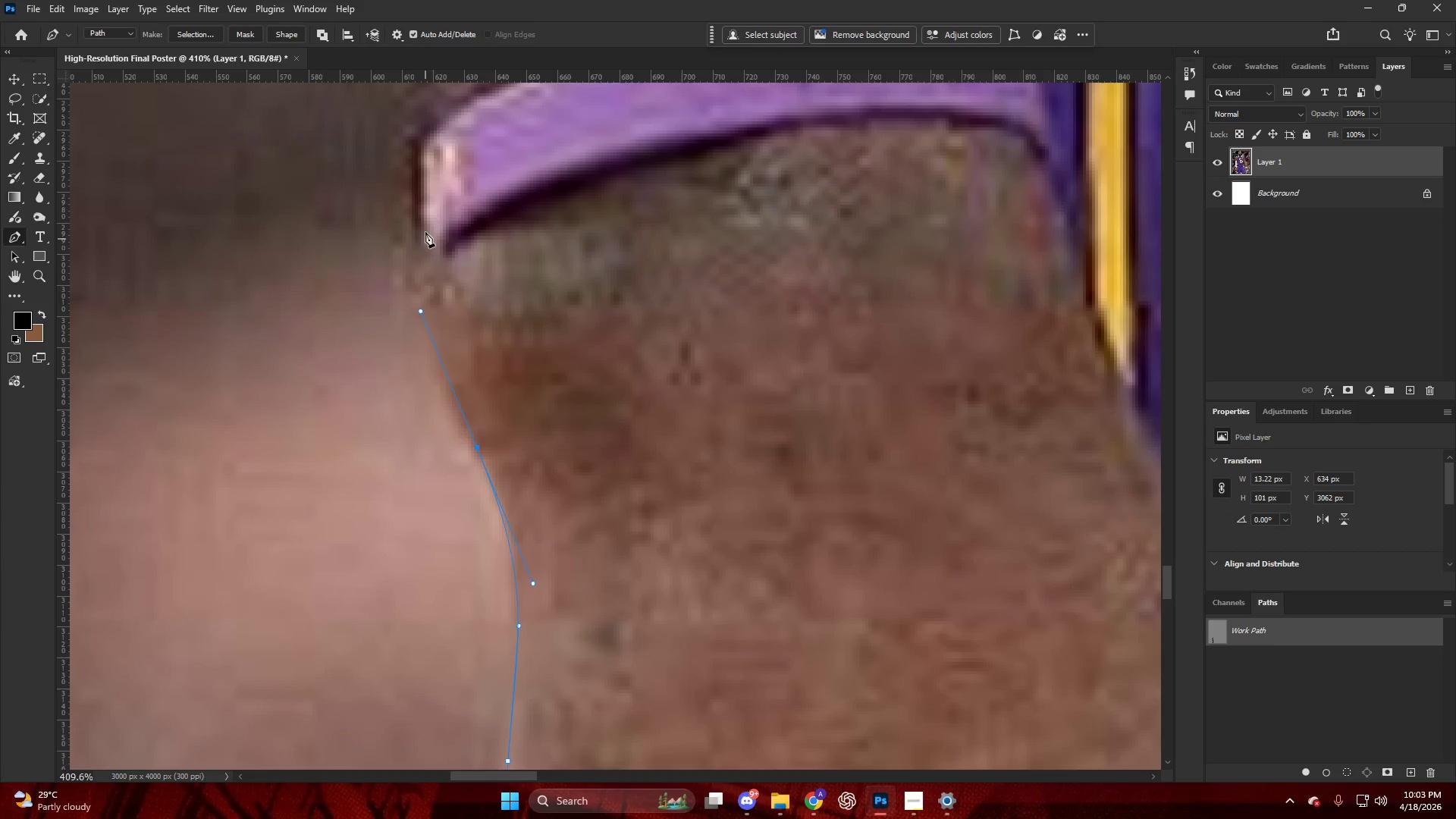 
hold_key(key=AltLeft, duration=0.75)
 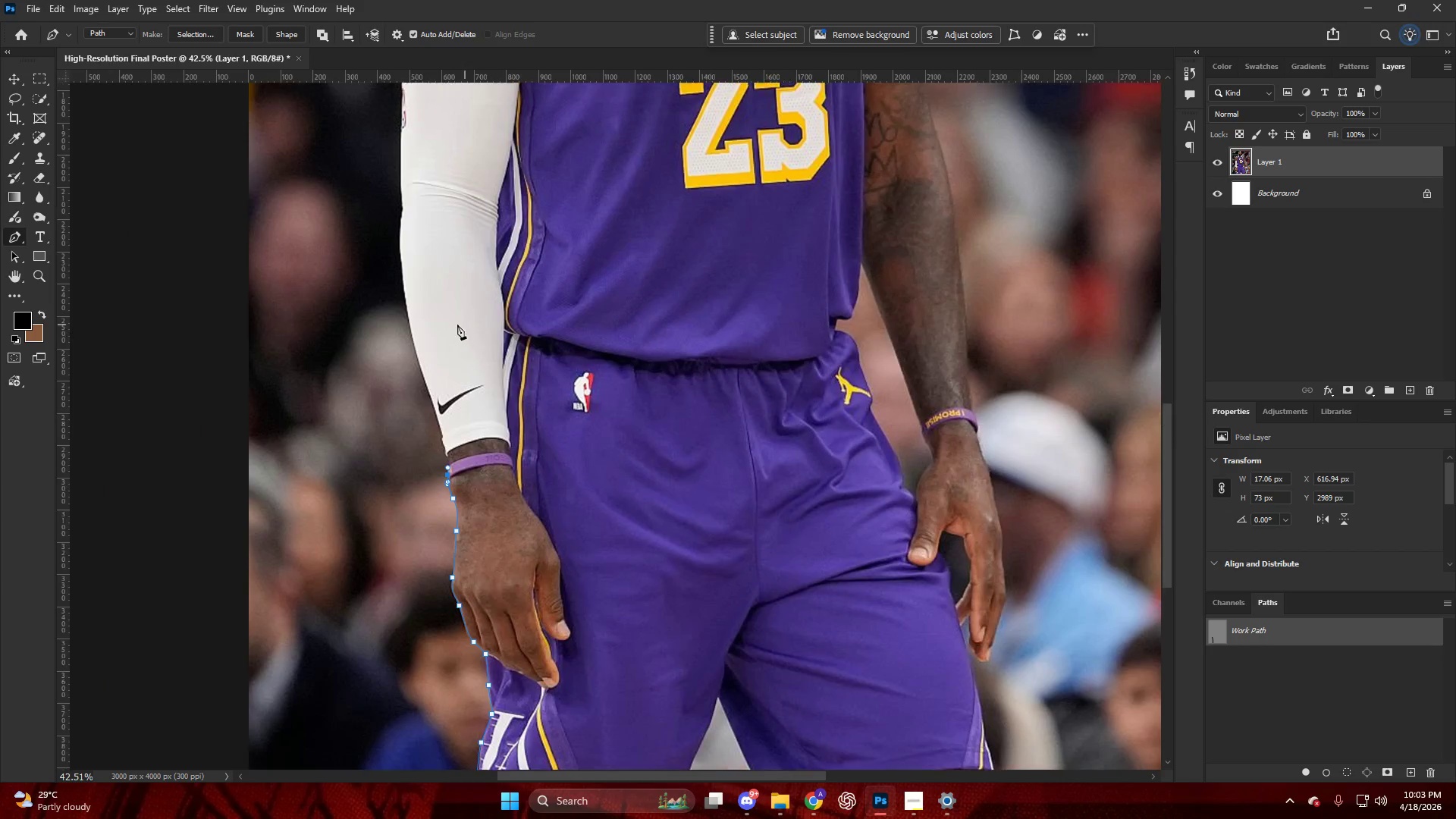 
hold_key(key=AltLeft, duration=0.69)
 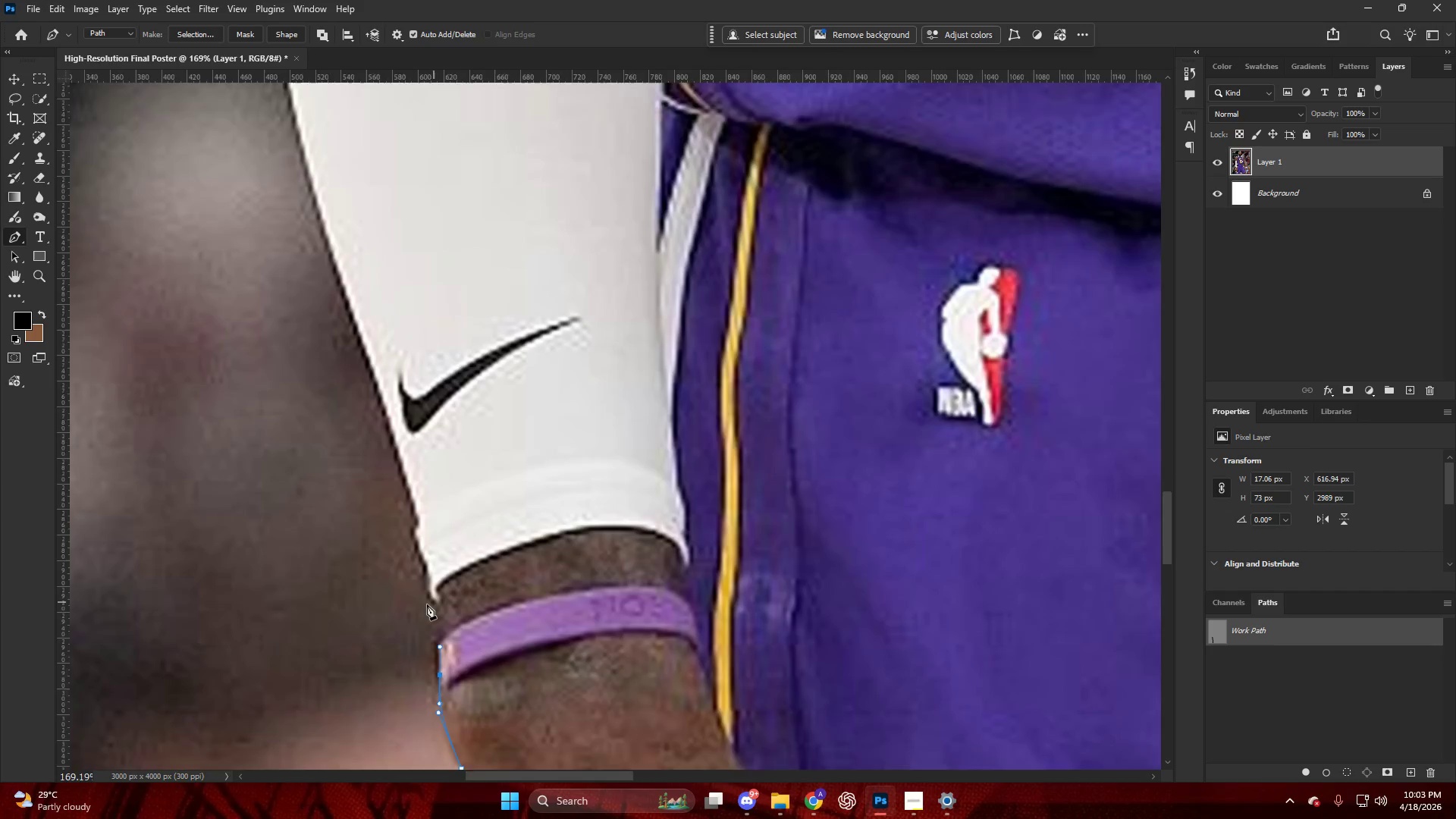 
hold_key(key=AltLeft, duration=0.52)
 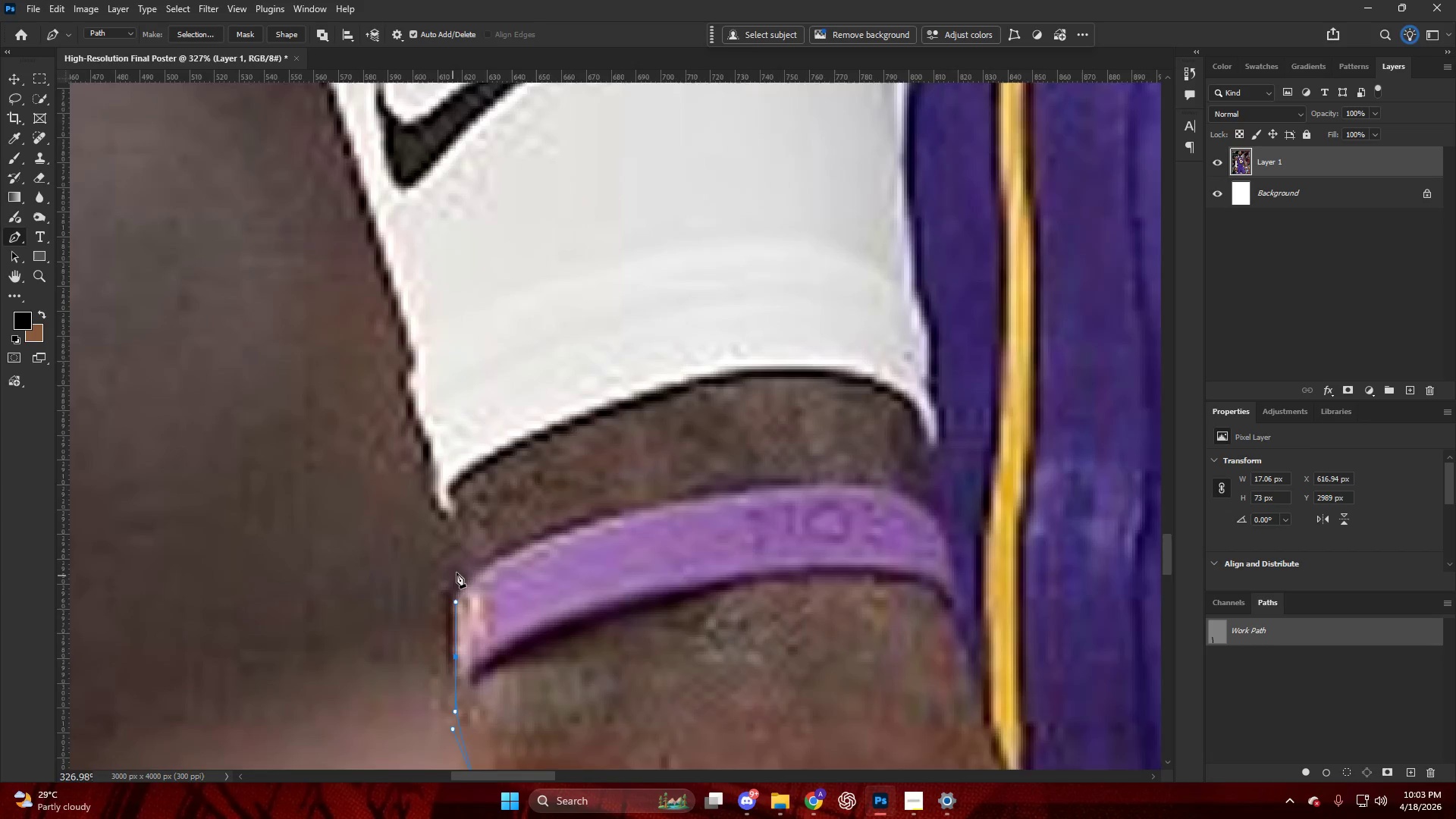 
key(Alt+AltLeft)
 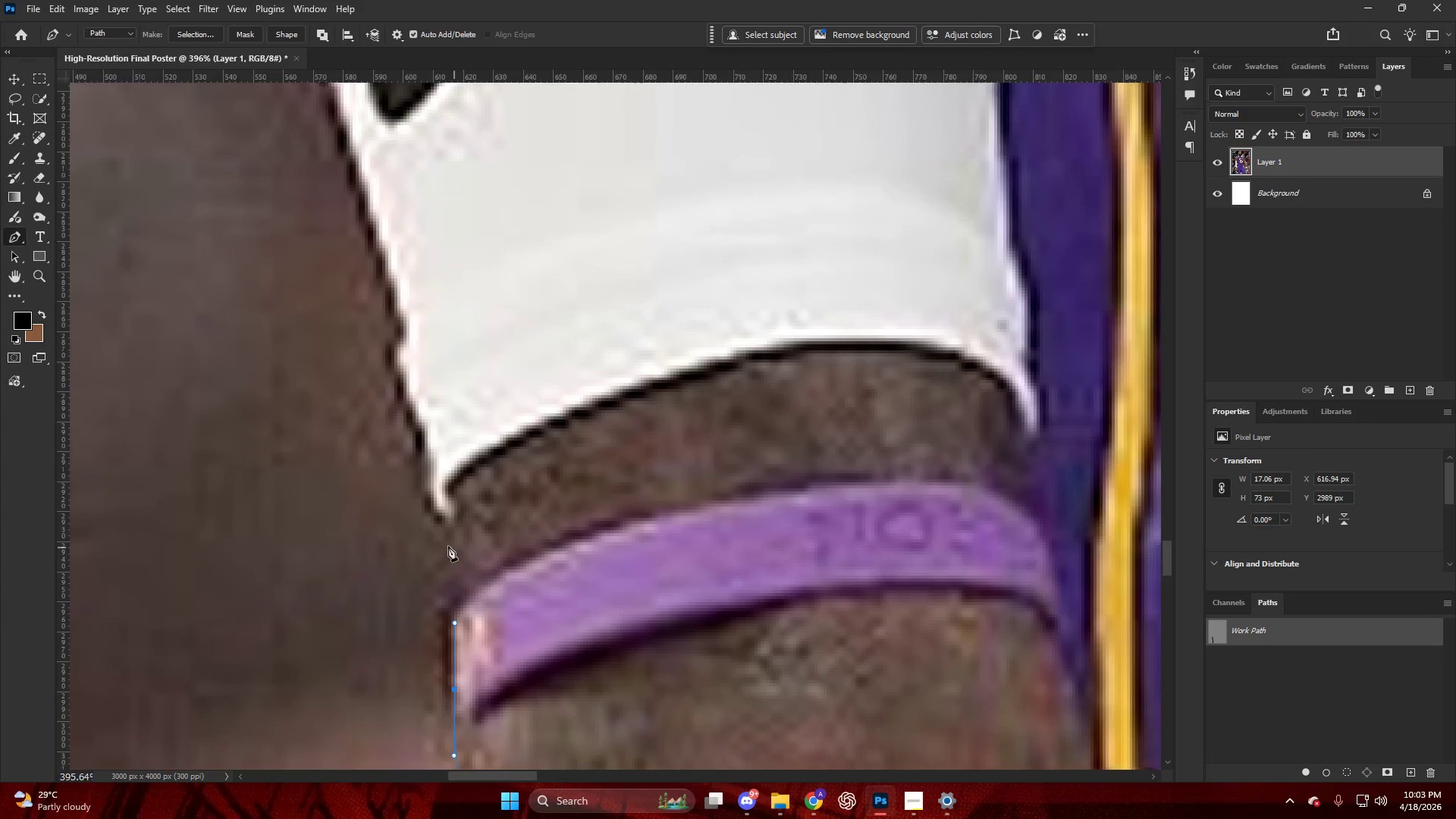 
left_click_drag(start_coordinate=[447, 542], to_coordinate=[441, 510])
 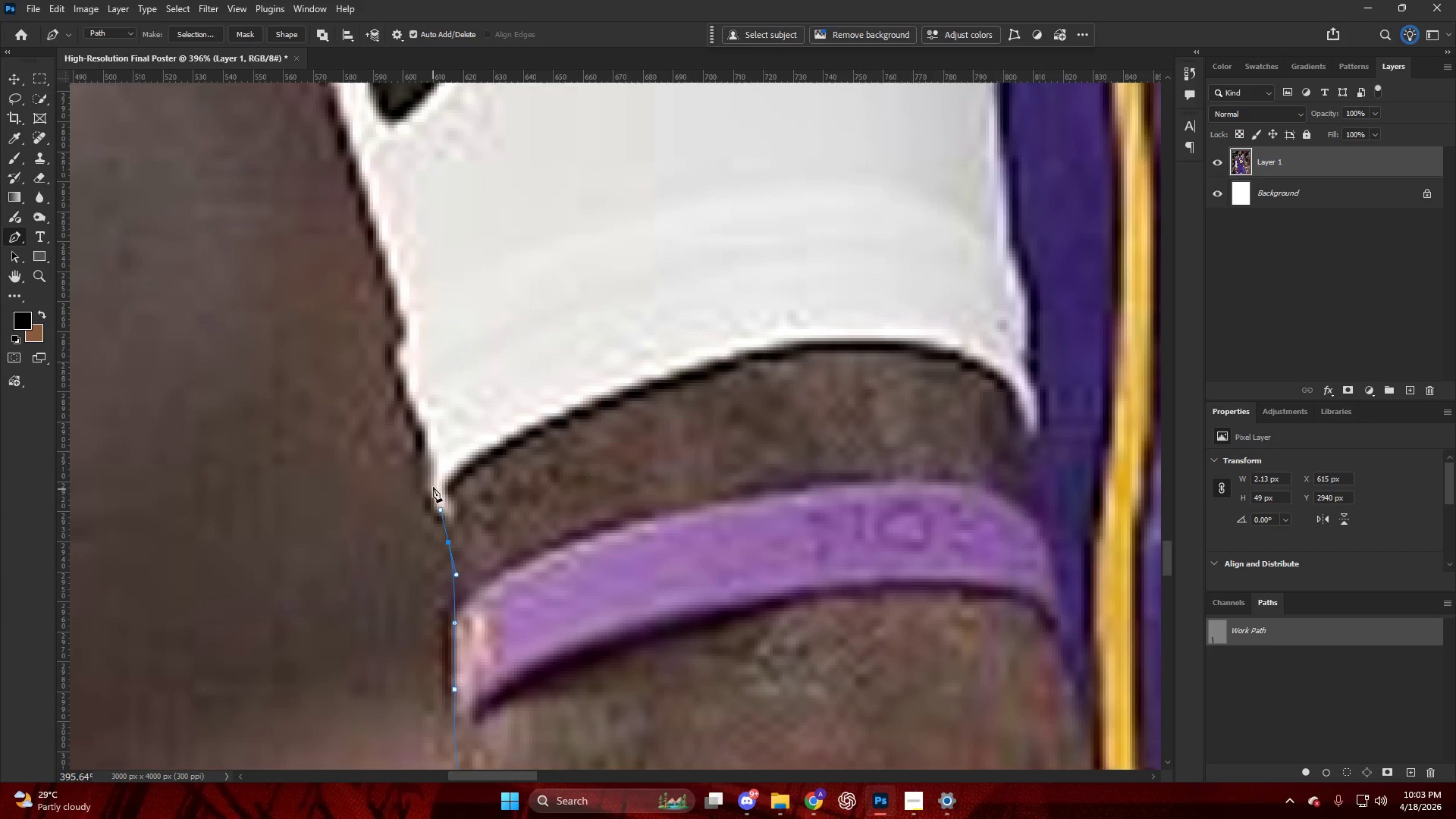 
scroll: coordinate [459, 559], scroll_direction: up, amount: 9.0
 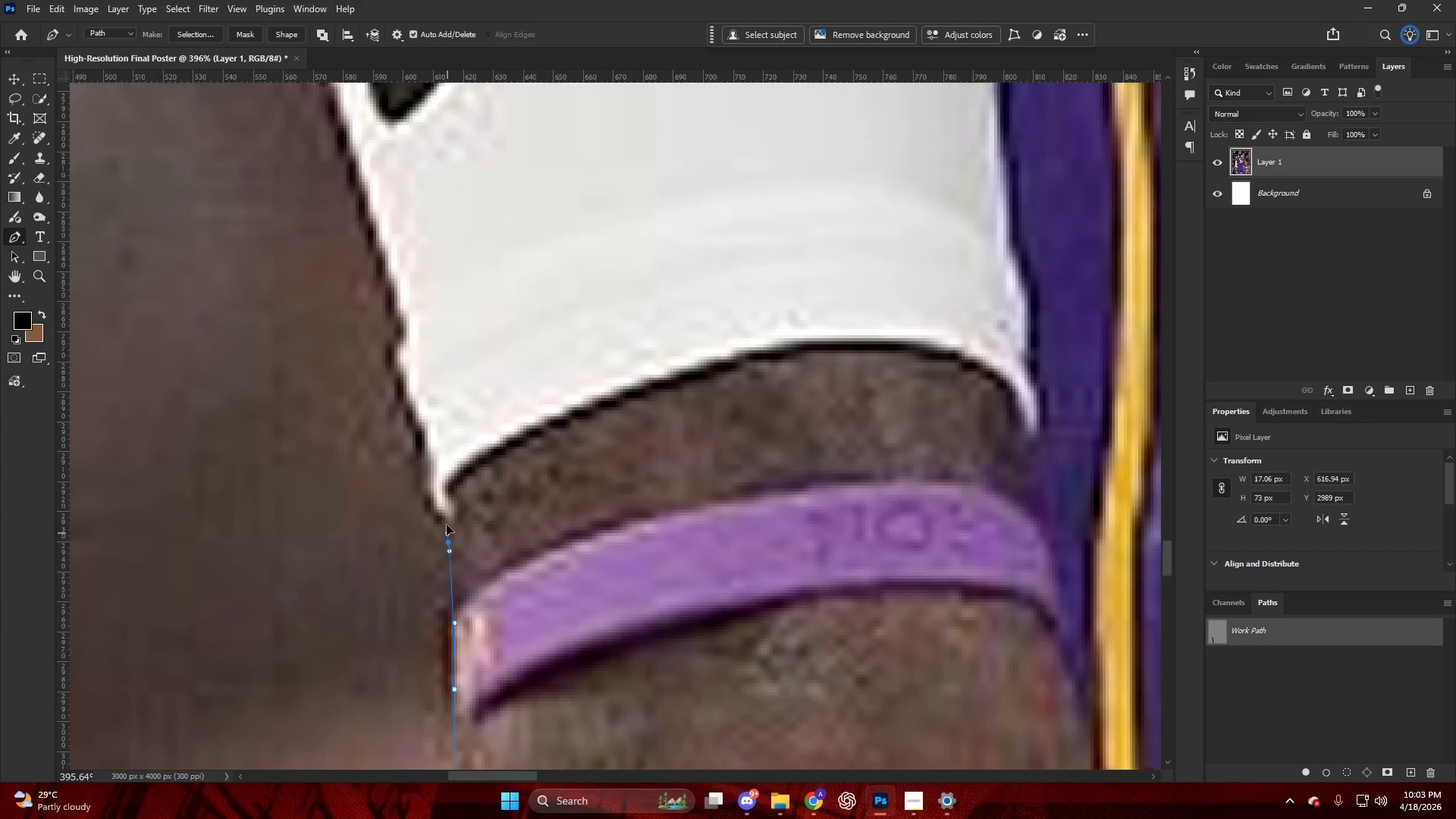 
left_click_drag(start_coordinate=[433, 482], to_coordinate=[434, 457])
 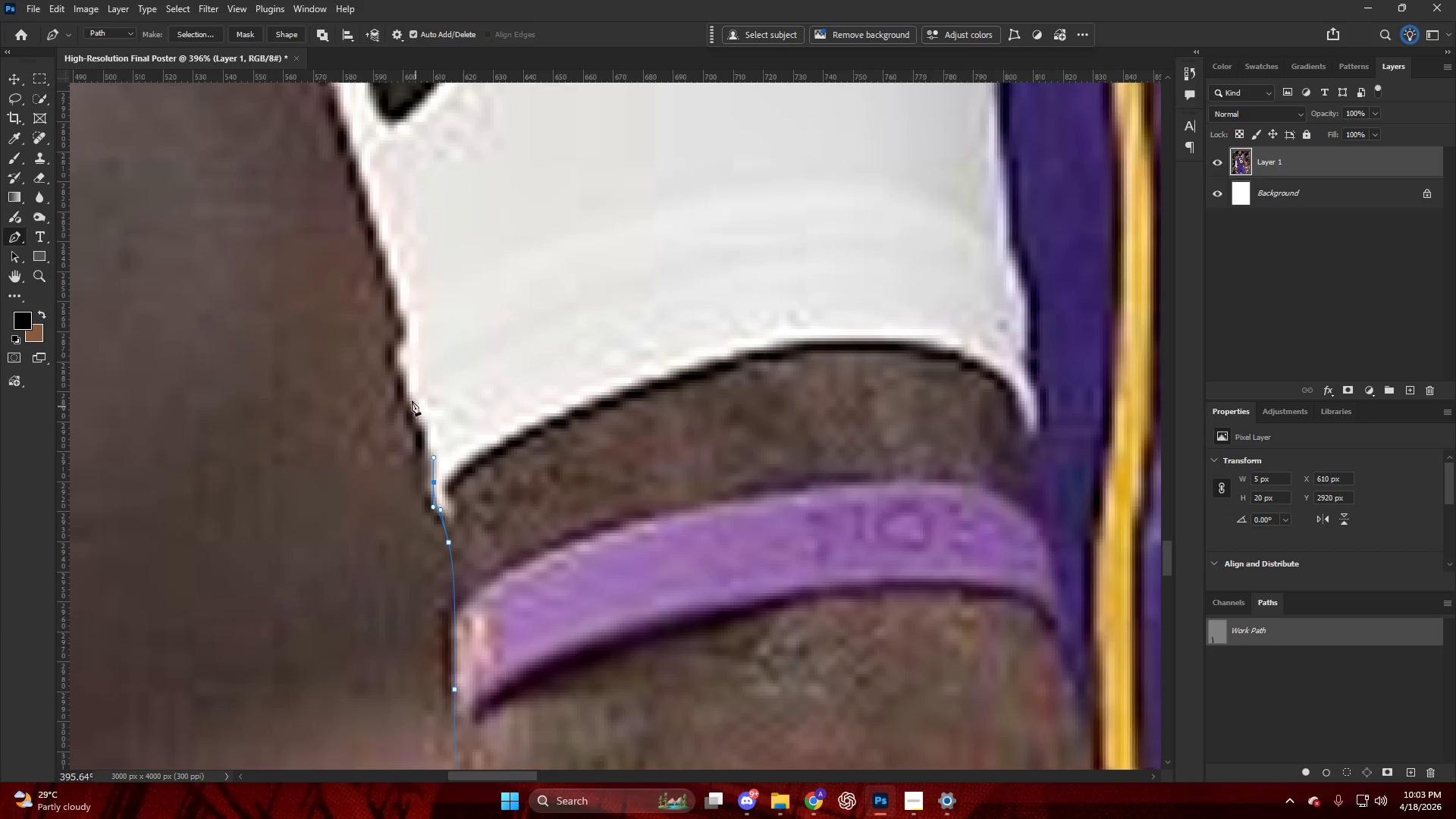 
left_click_drag(start_coordinate=[410, 392], to_coordinate=[405, 373])
 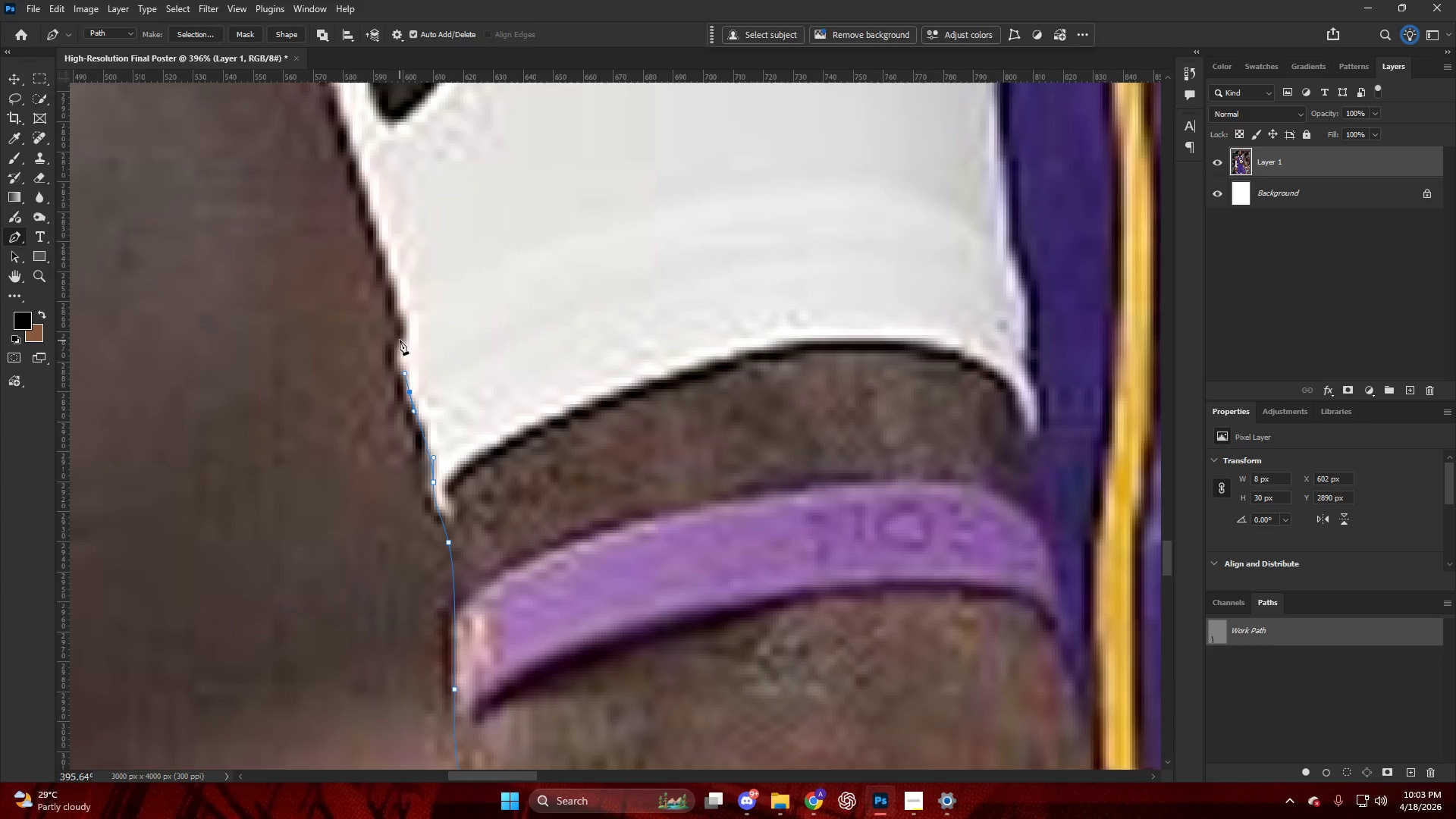 
left_click_drag(start_coordinate=[400, 338], to_coordinate=[401, 330])
 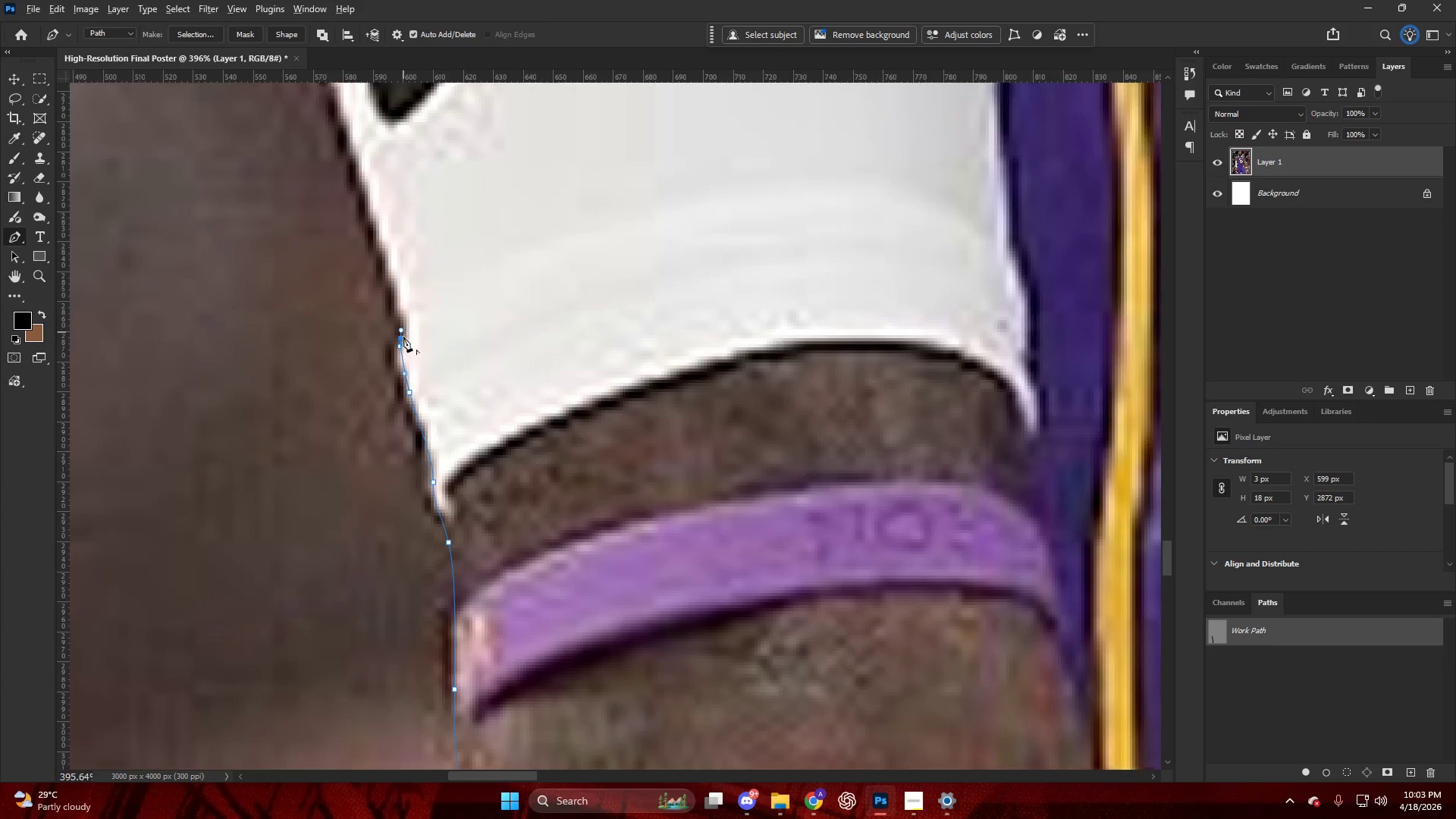 
hold_key(key=AltLeft, duration=0.38)
hold_key(key=AltLeft, duration=0.47)
scroll: coordinate [369, 387], scroll_direction: up, amount: 6.0
 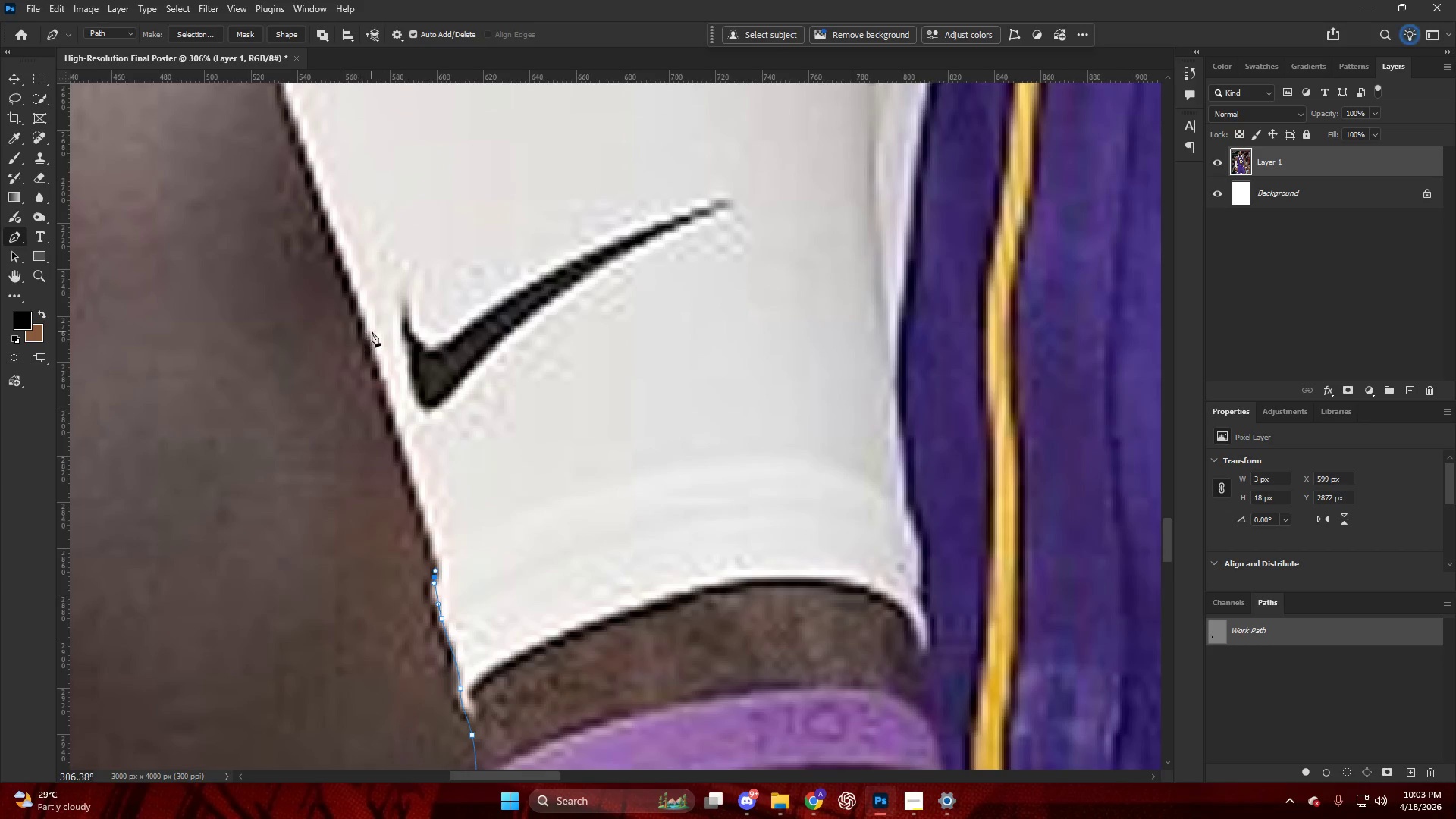 
left_click_drag(start_coordinate=[366, 319], to_coordinate=[332, 230])
 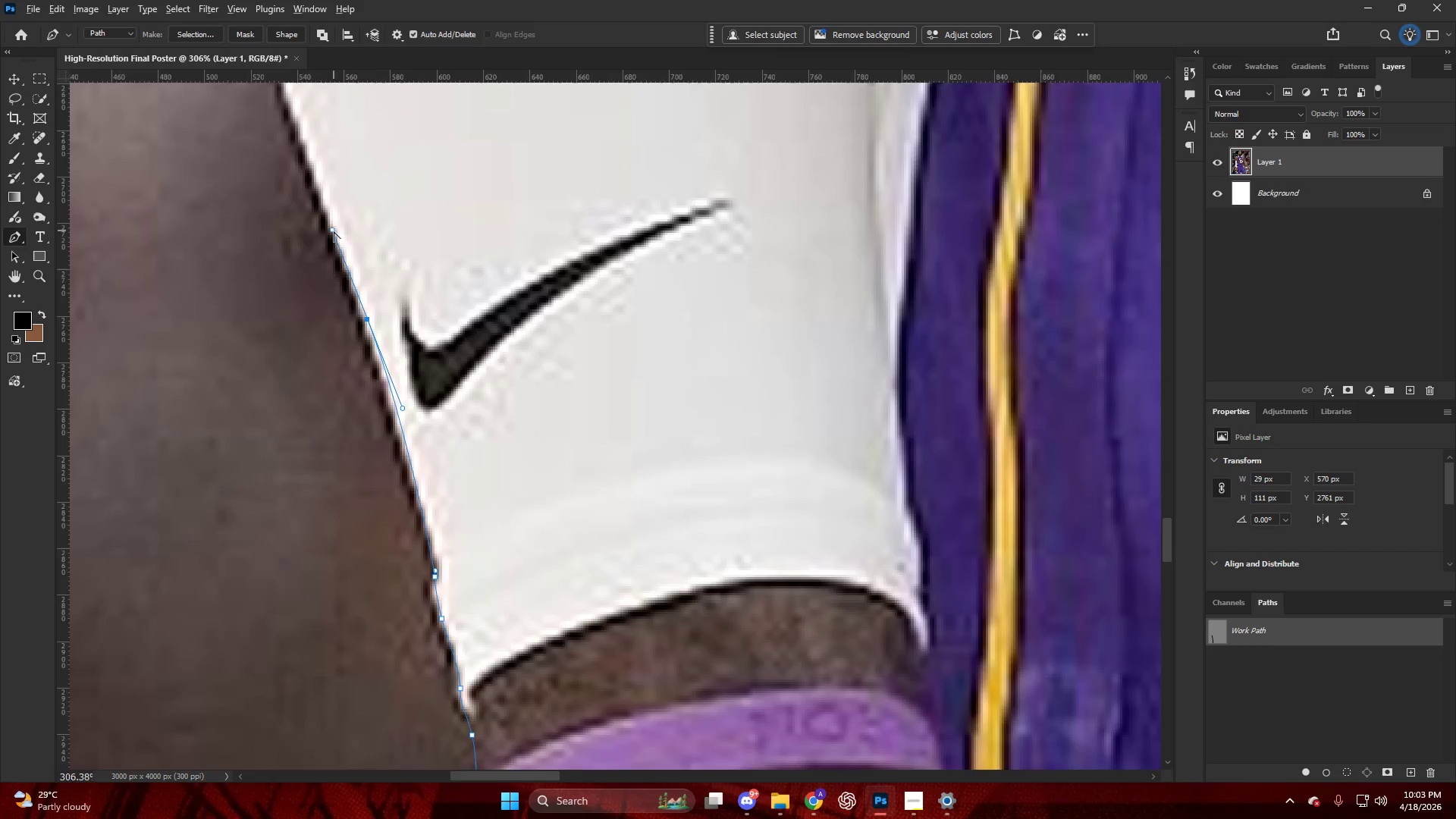 
hold_key(key=AltLeft, duration=0.38)
 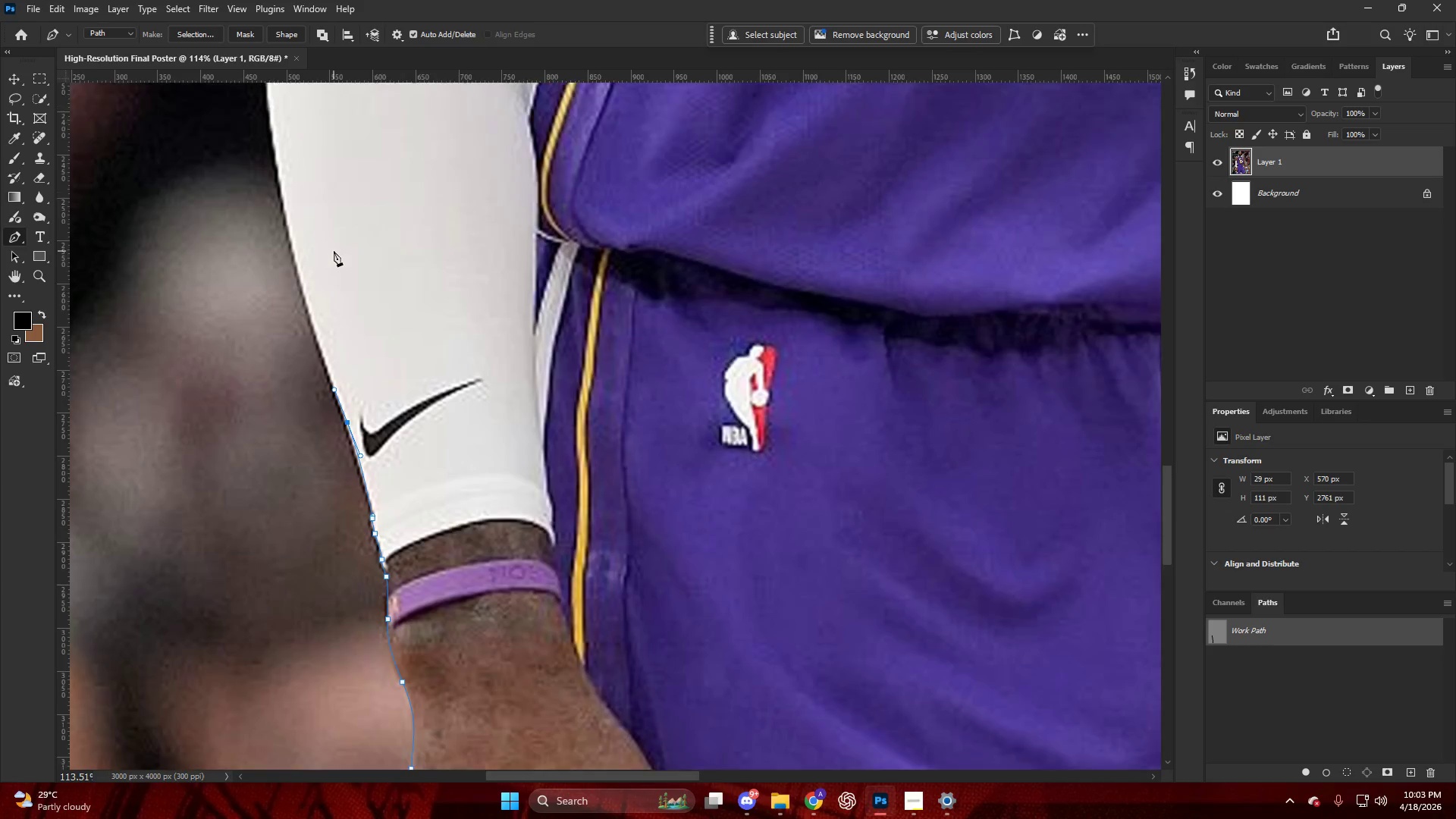 
hold_key(key=AltLeft, duration=0.45)
 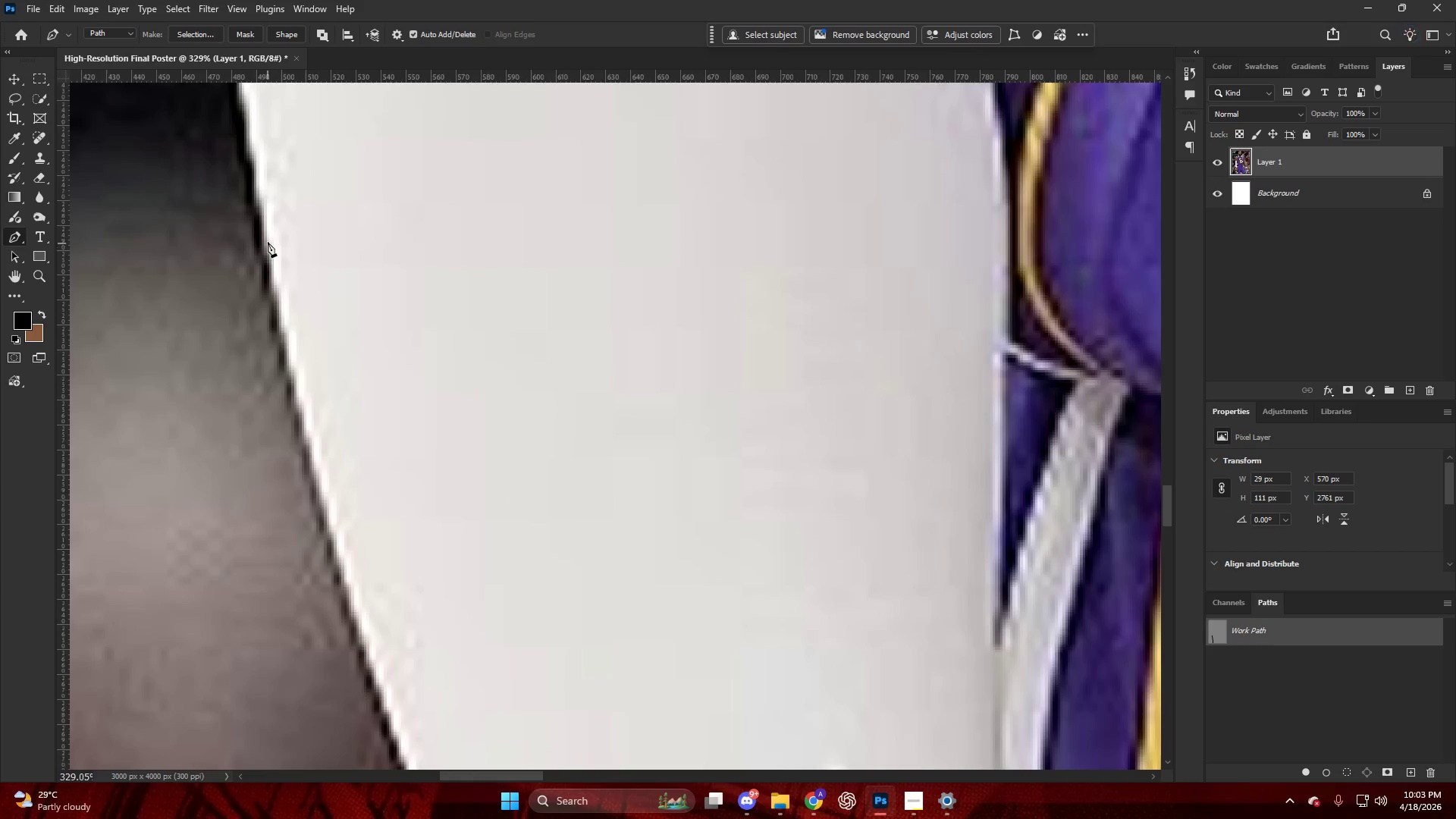 
left_click_drag(start_coordinate=[268, 238], to_coordinate=[240, 93])
 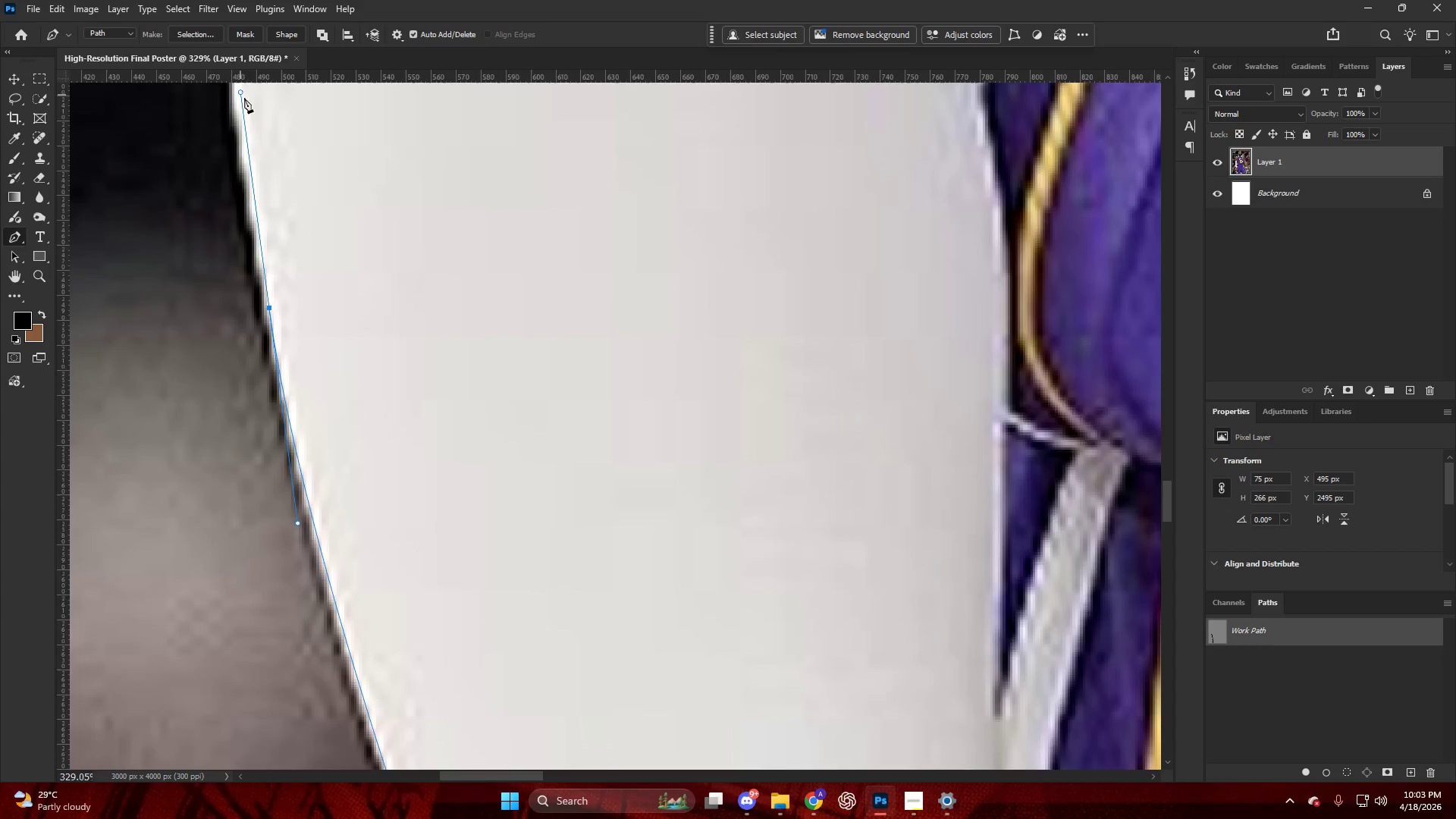 
scroll: coordinate [266, 271], scroll_direction: up, amount: 18.0
 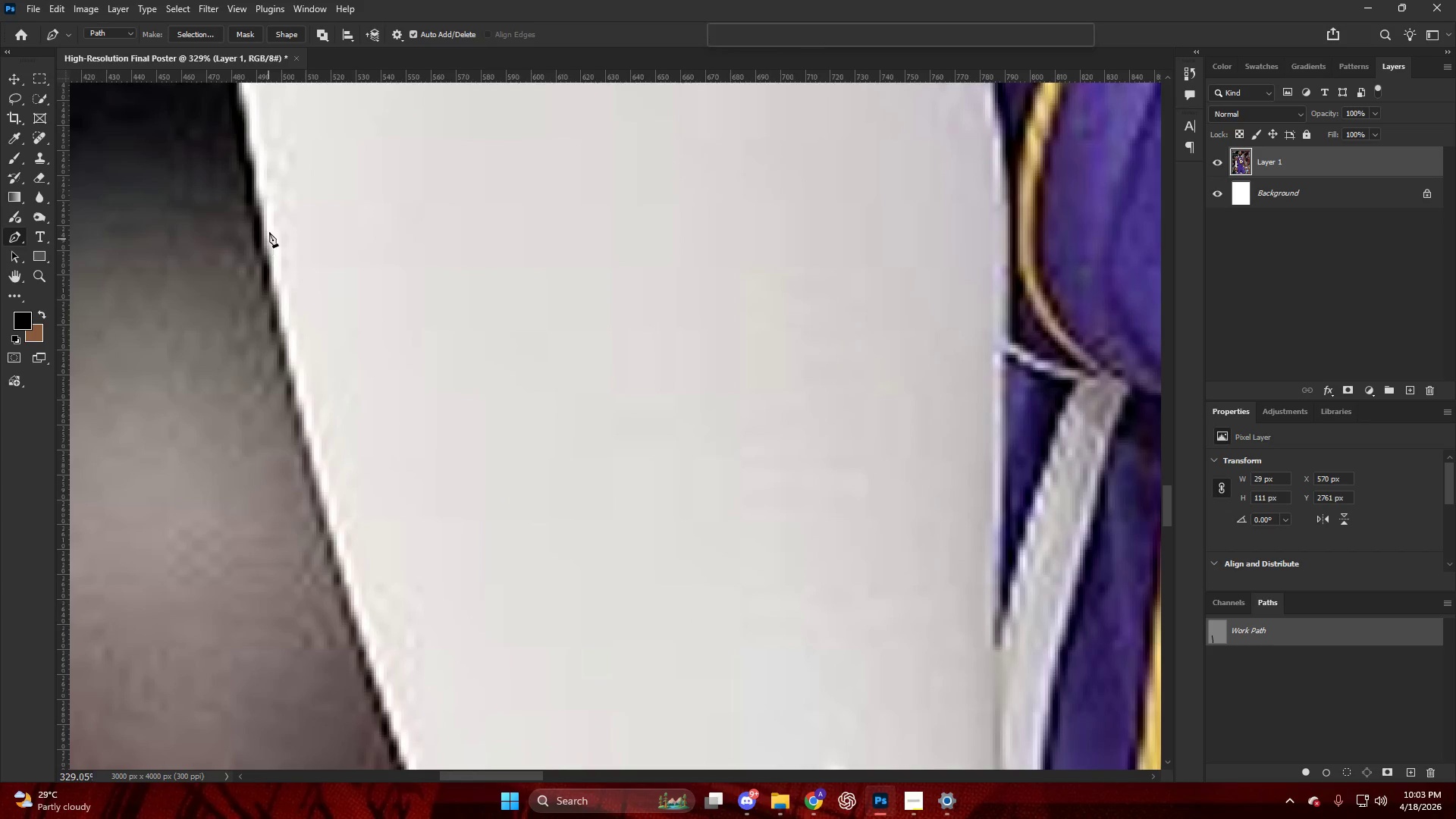 
hold_key(key=AltLeft, duration=0.67)
 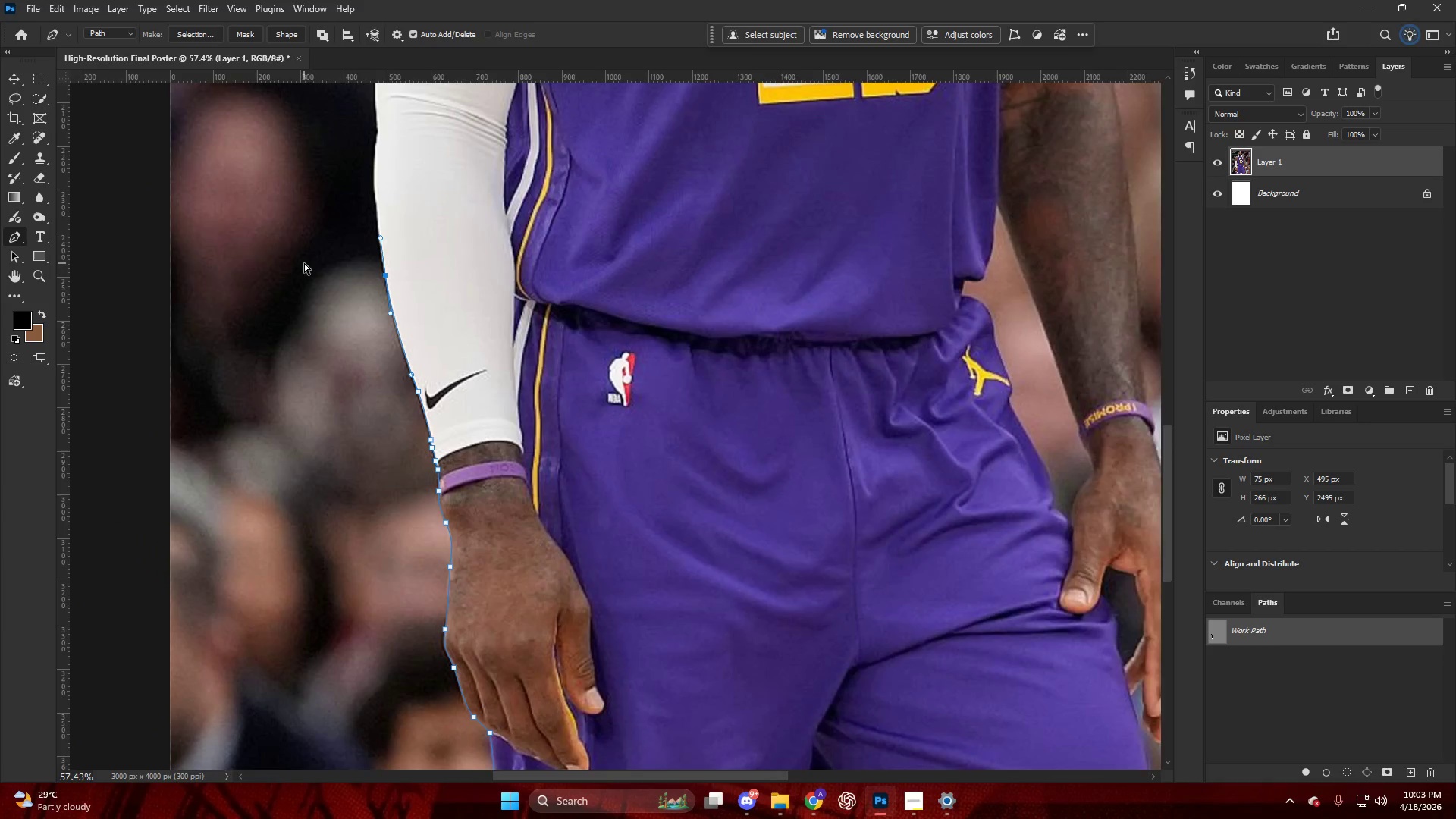 
hold_key(key=ControlLeft, duration=0.92)
 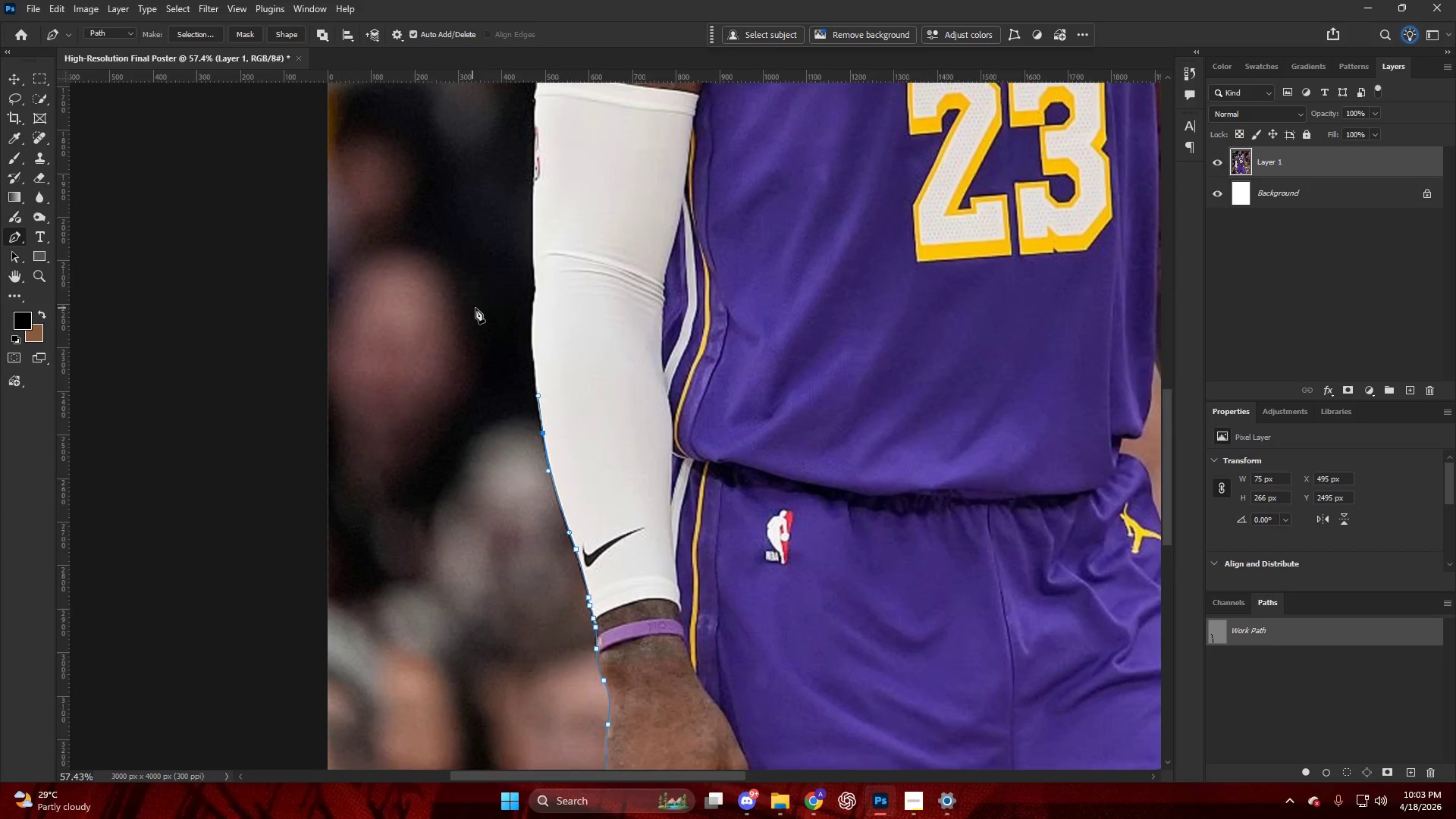 
hold_key(key=AltLeft, duration=0.7)
 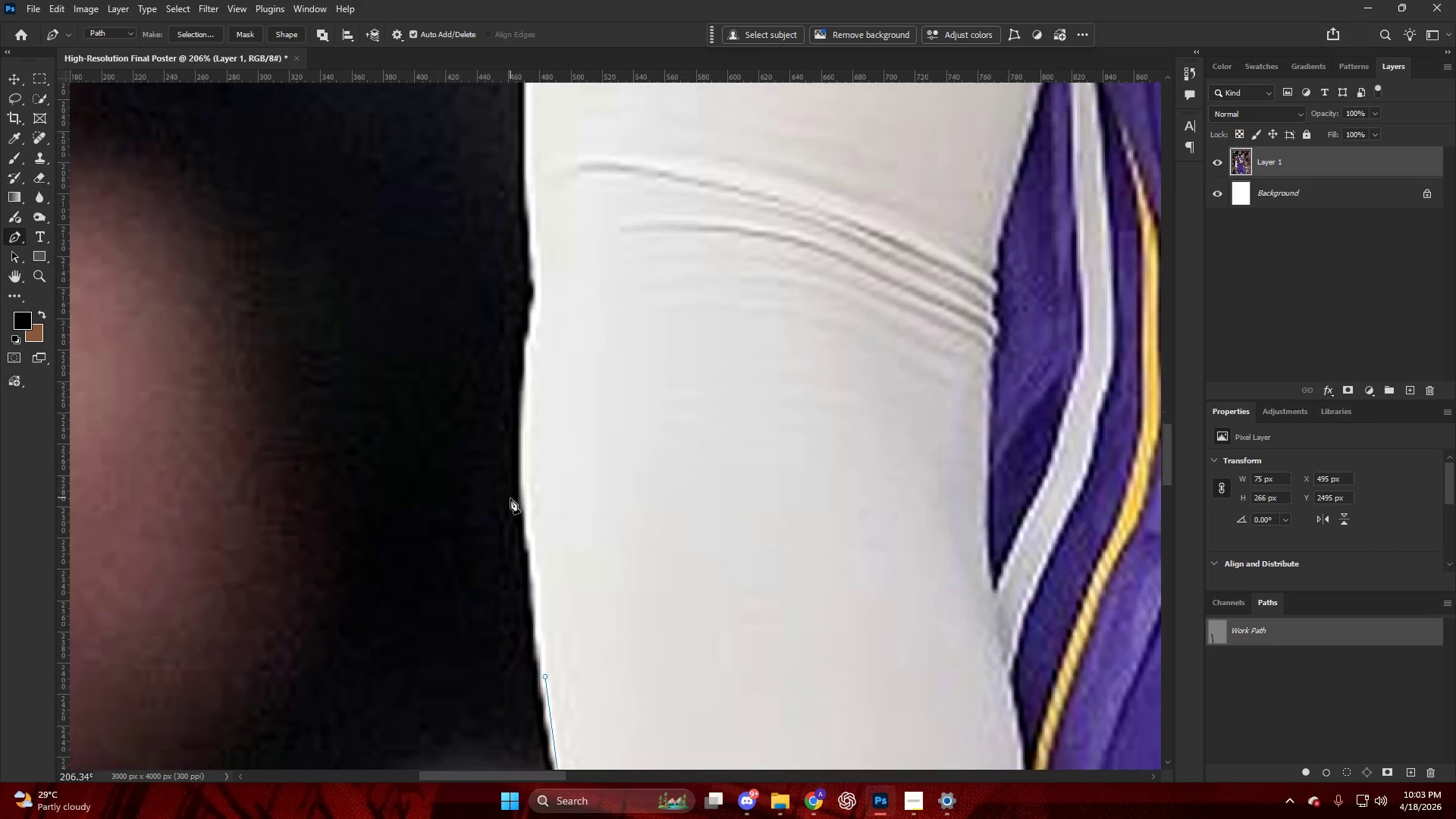 
key(Alt+AltLeft)
 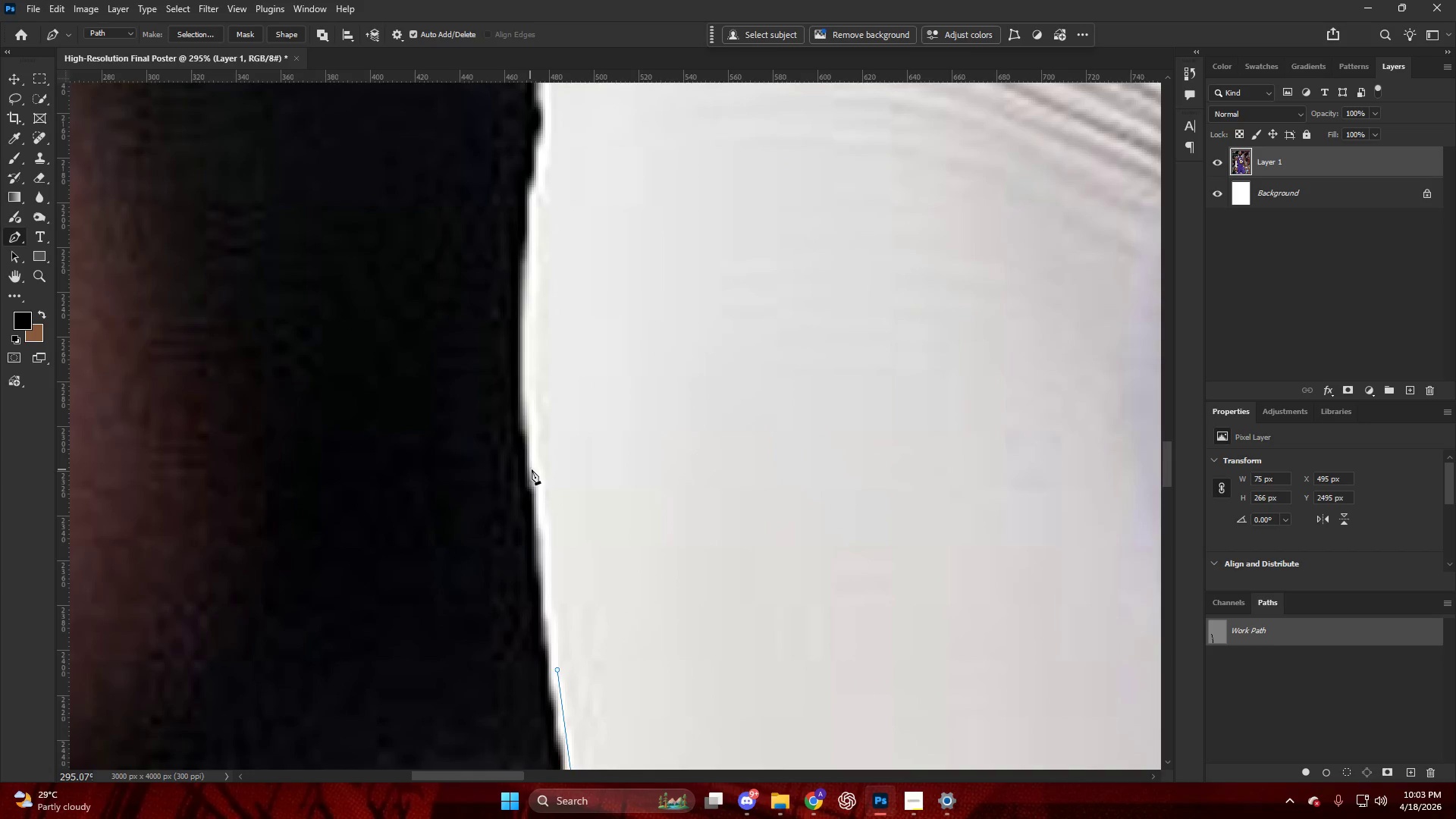 
scroll: coordinate [519, 491], scroll_direction: up, amount: 36.0
 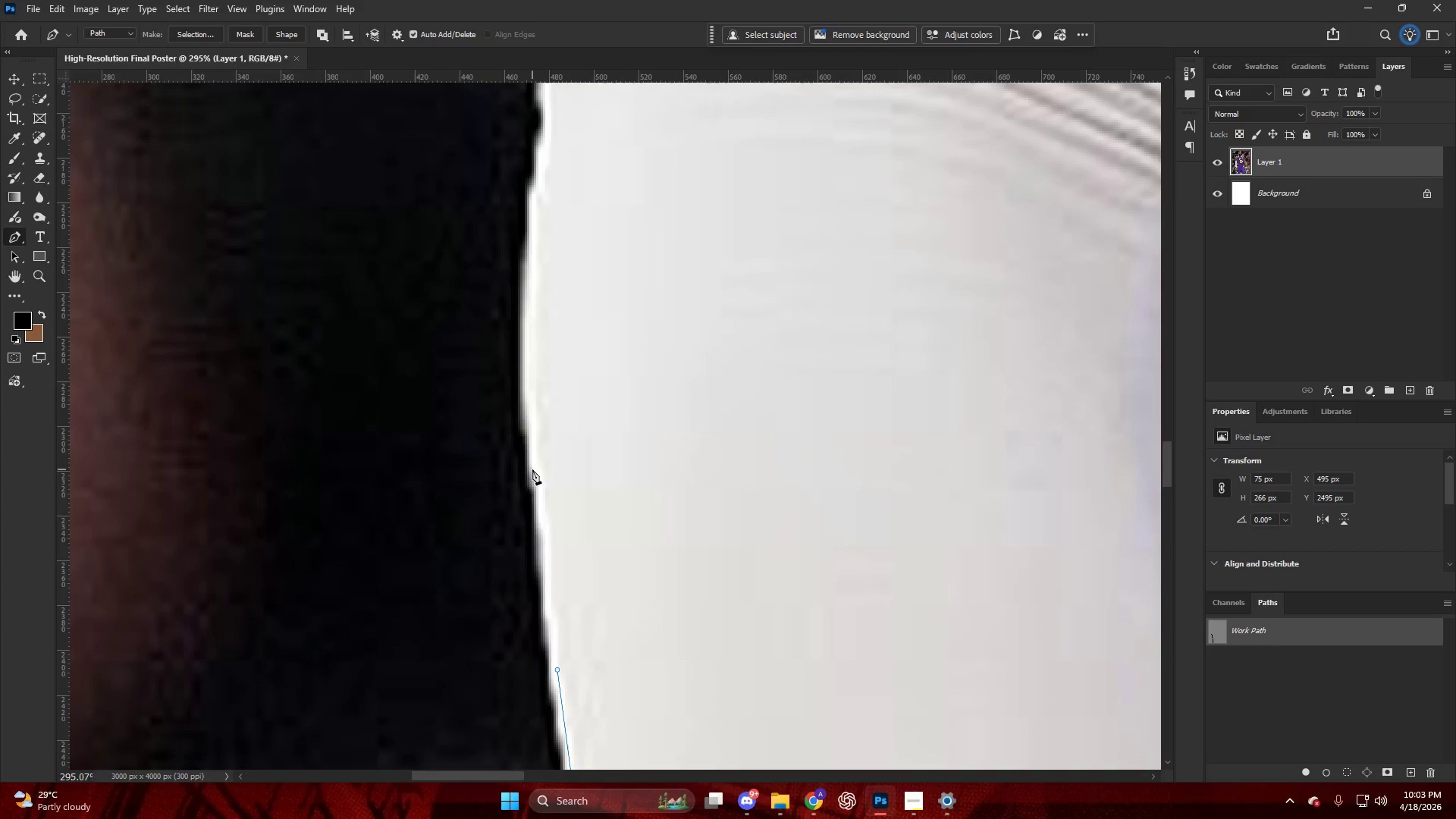 
left_click_drag(start_coordinate=[530, 460], to_coordinate=[522, 349])
 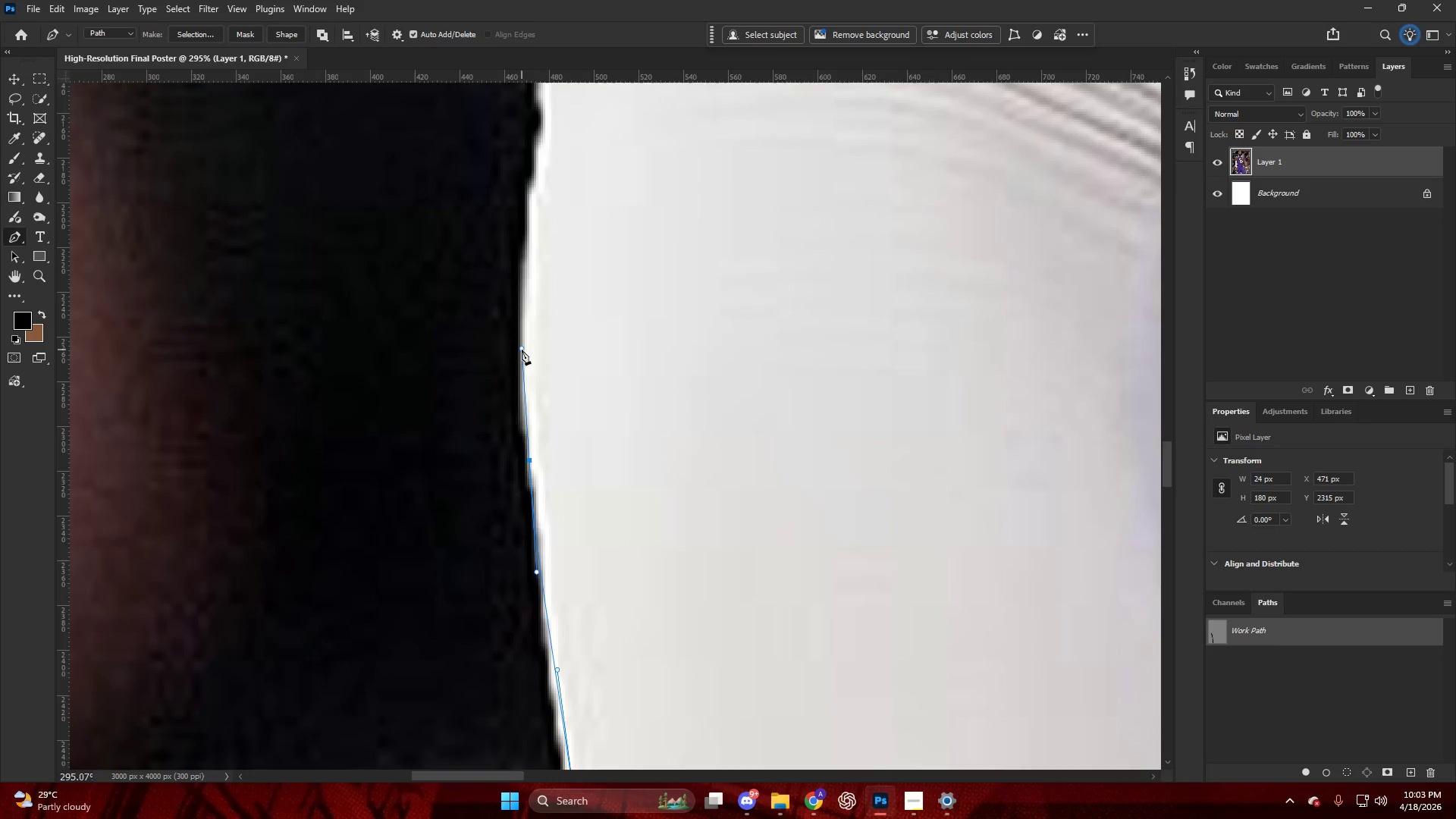 
left_click_drag(start_coordinate=[533, 322], to_coordinate=[548, 246])
 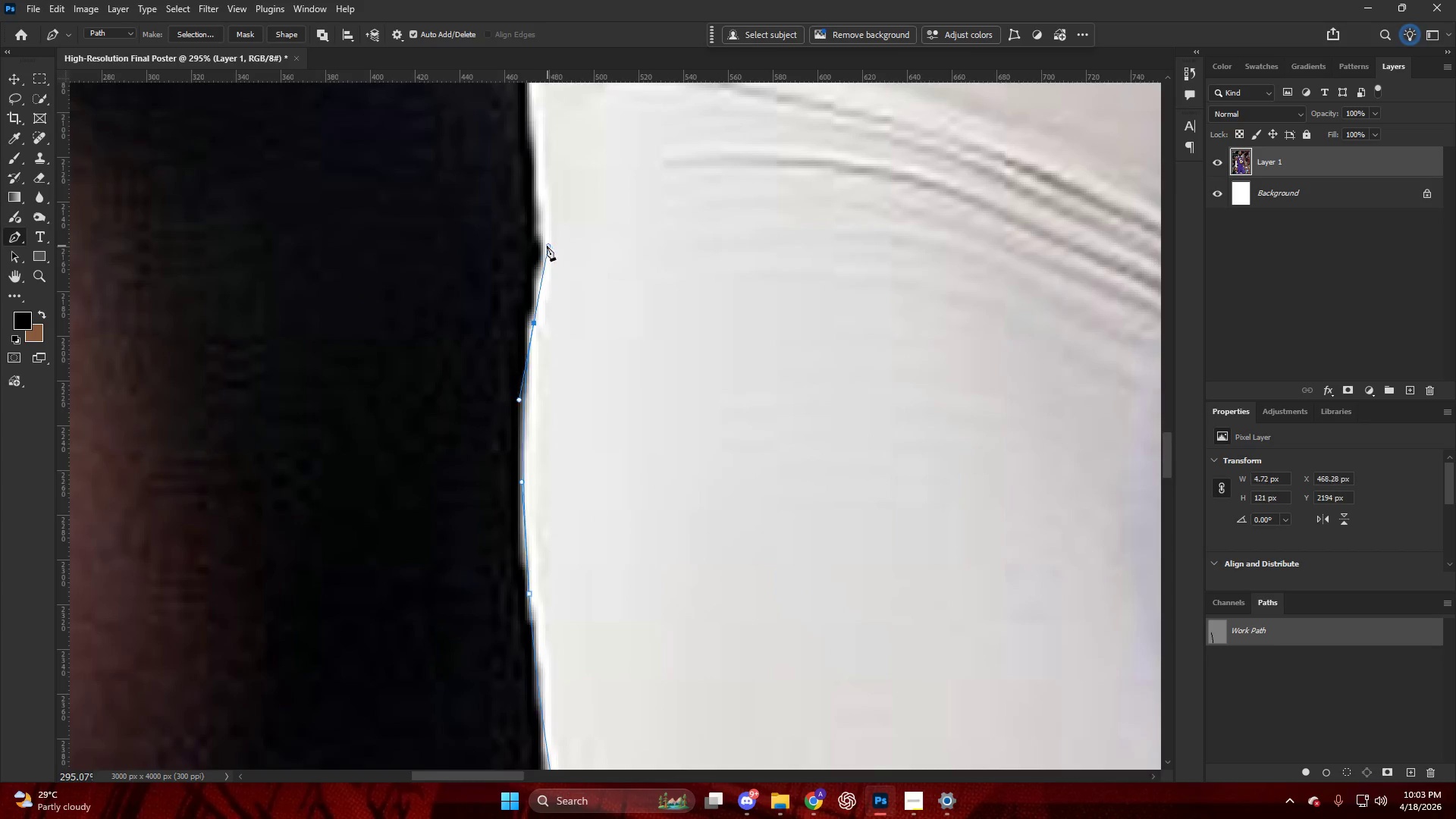 
scroll: coordinate [527, 350], scroll_direction: up, amount: 11.0
 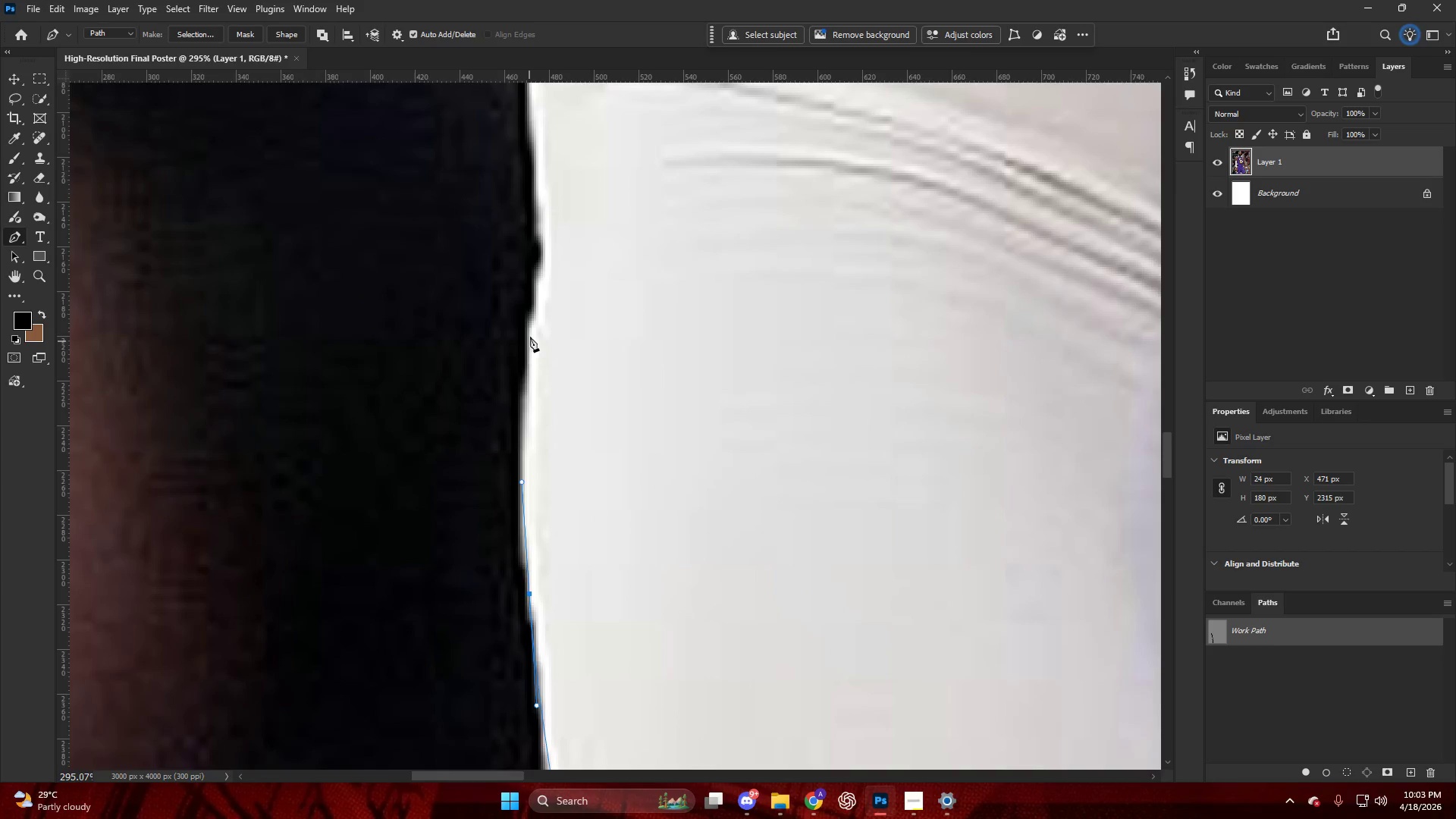 
key(Alt+AltLeft)
 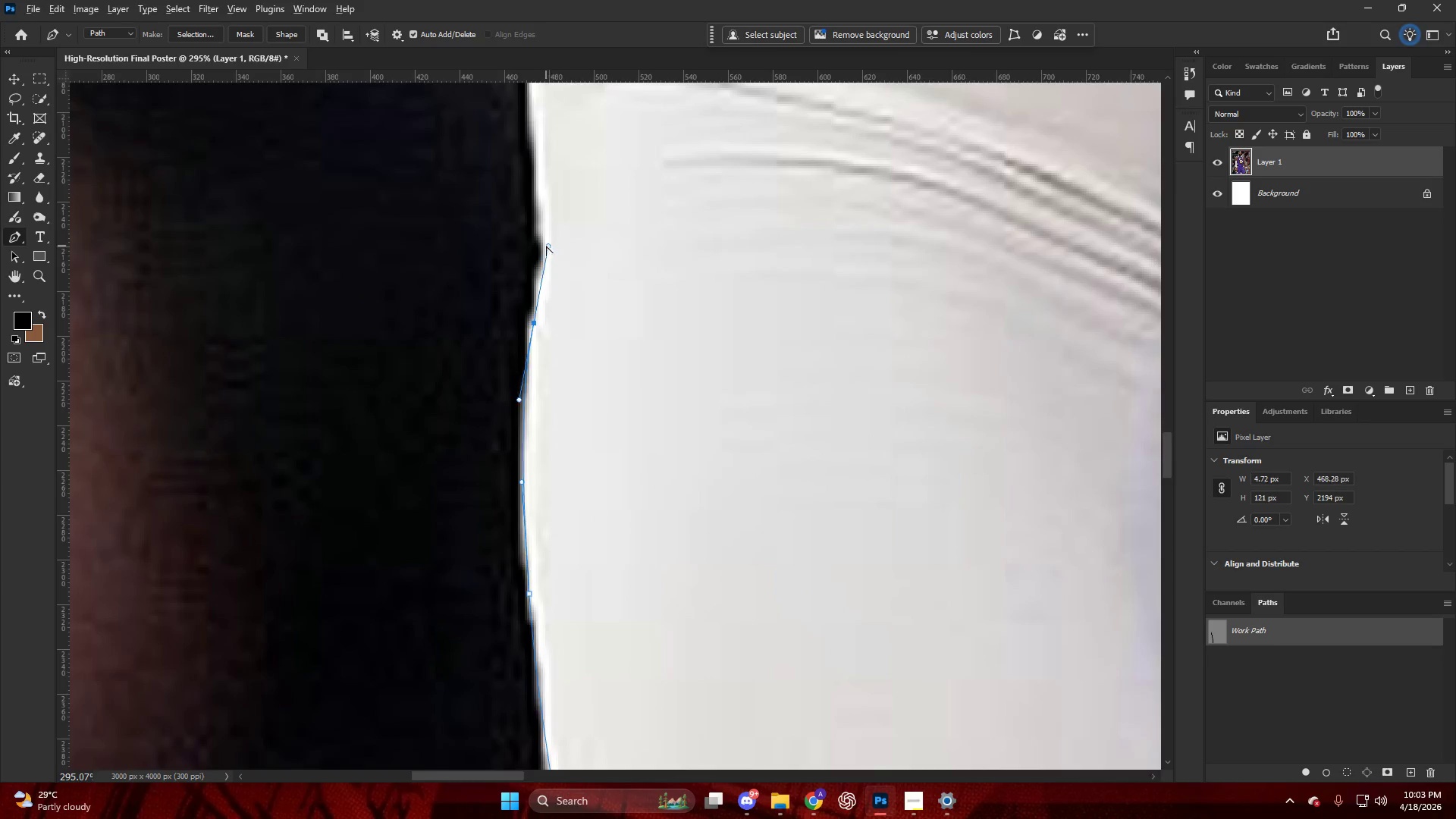 
key(Alt+AltLeft)
 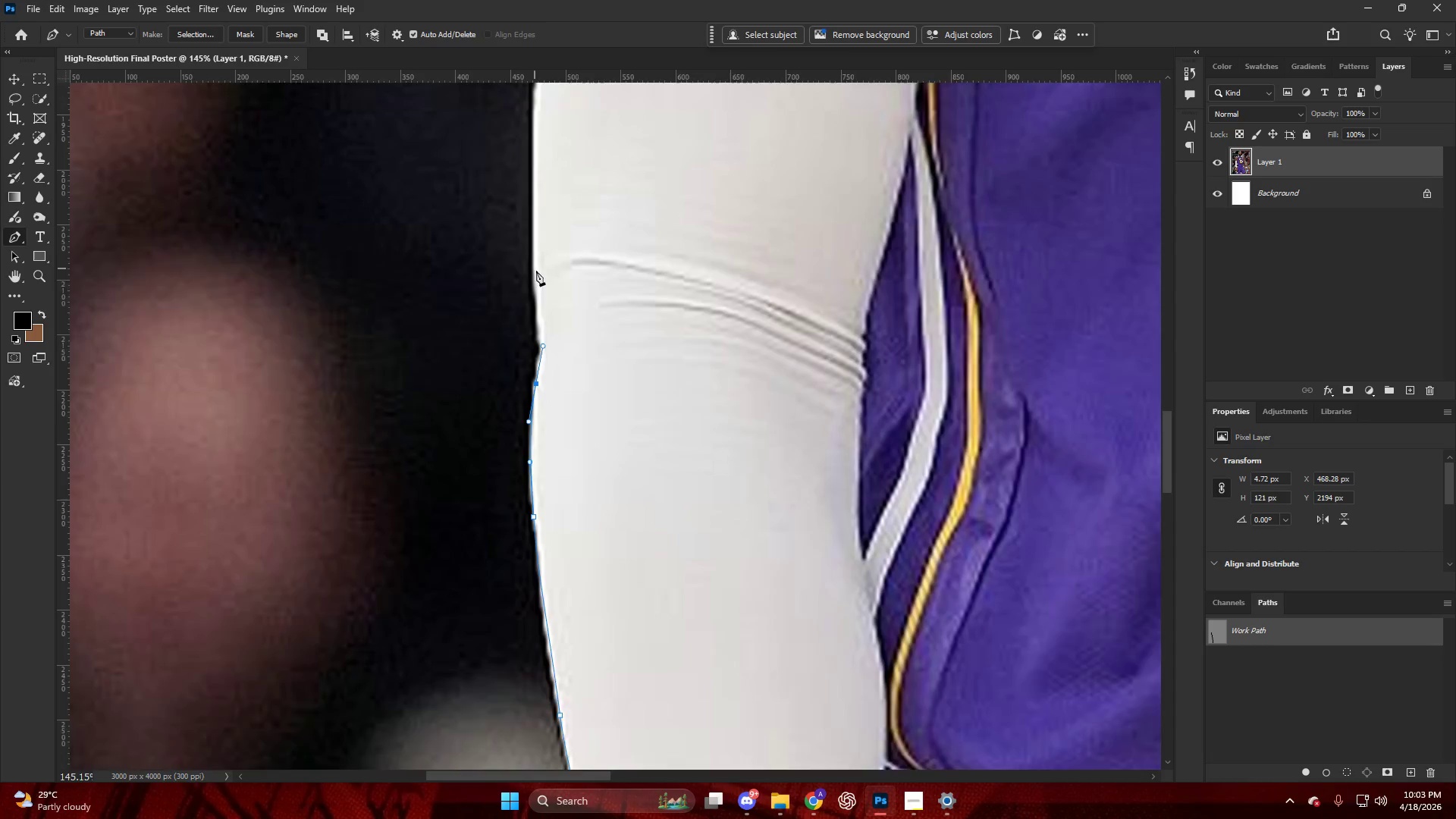 
hold_key(key=AltLeft, duration=0.44)
 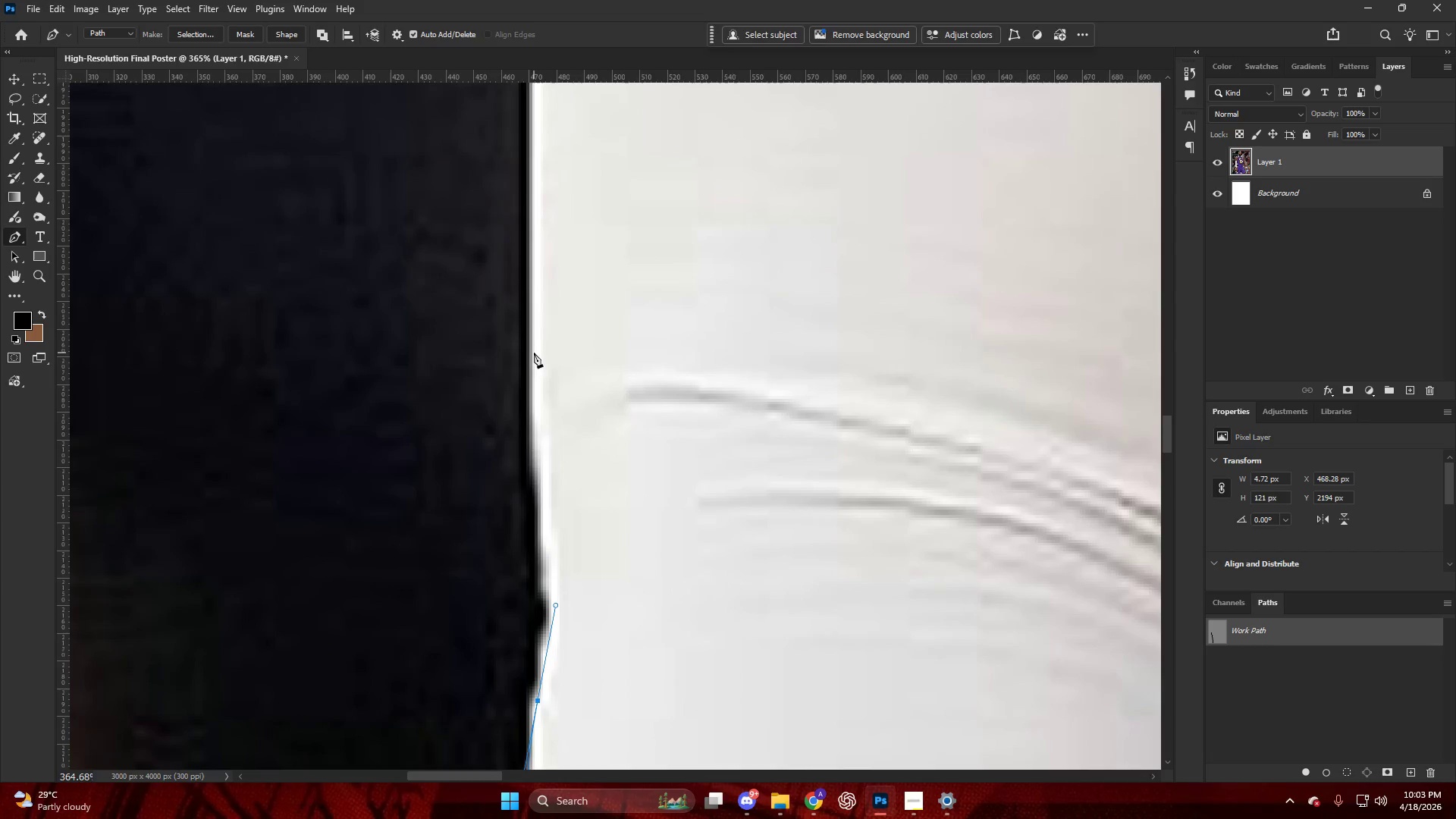 
left_click_drag(start_coordinate=[532, 347], to_coordinate=[531, 250])
 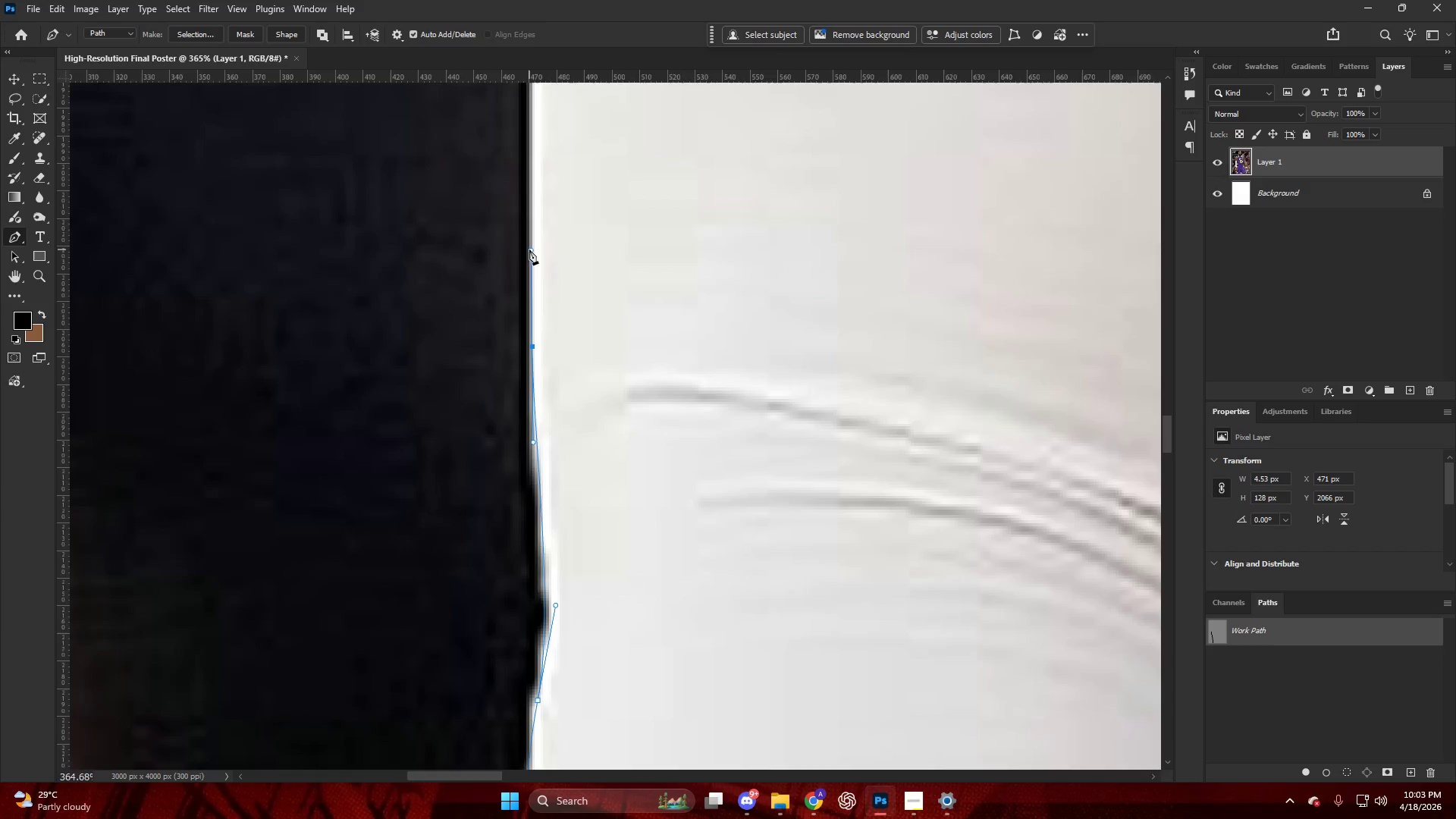 
scroll: coordinate [532, 329], scroll_direction: up, amount: 16.0
 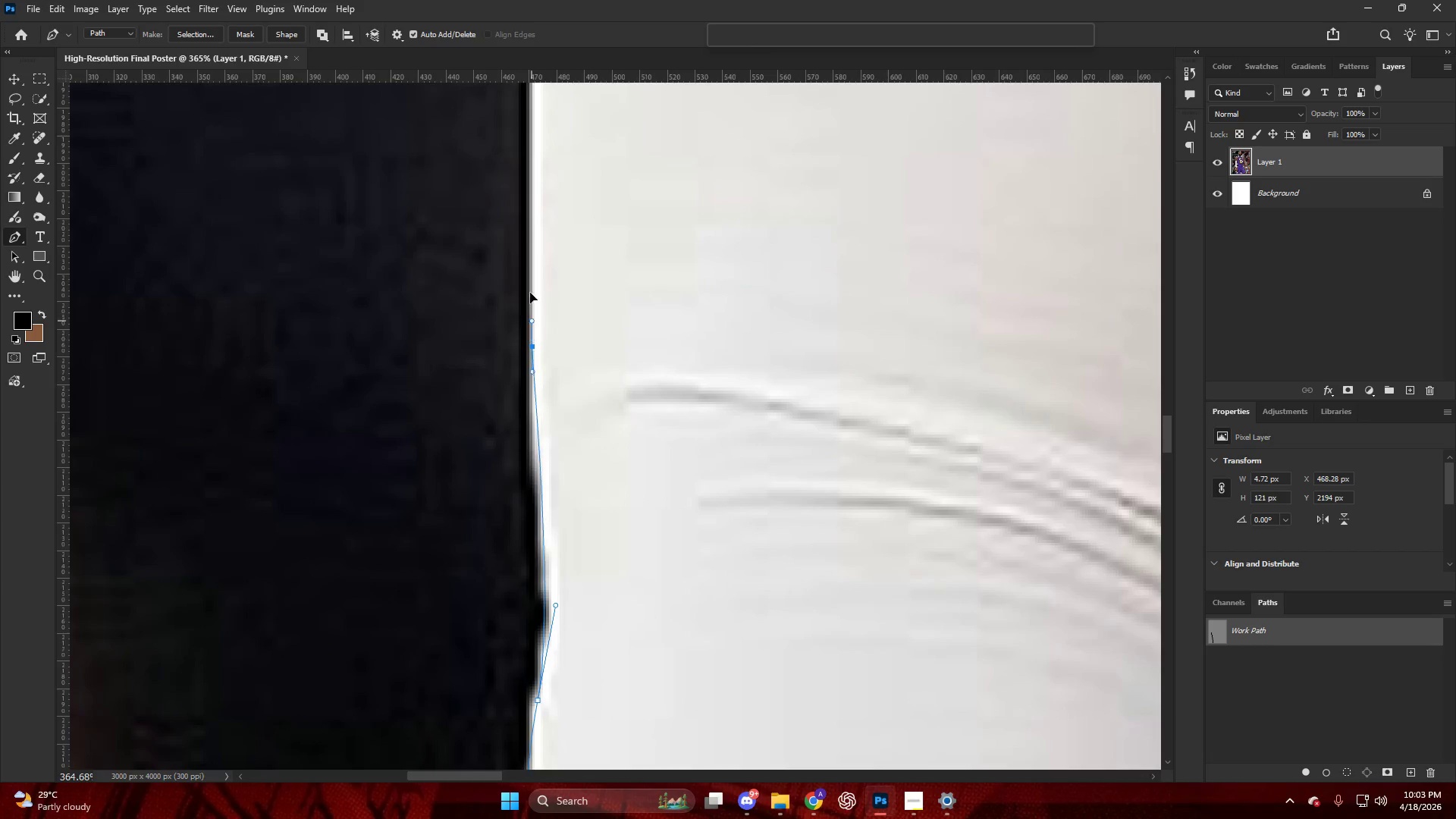 
hold_key(key=AltLeft, duration=0.44)
 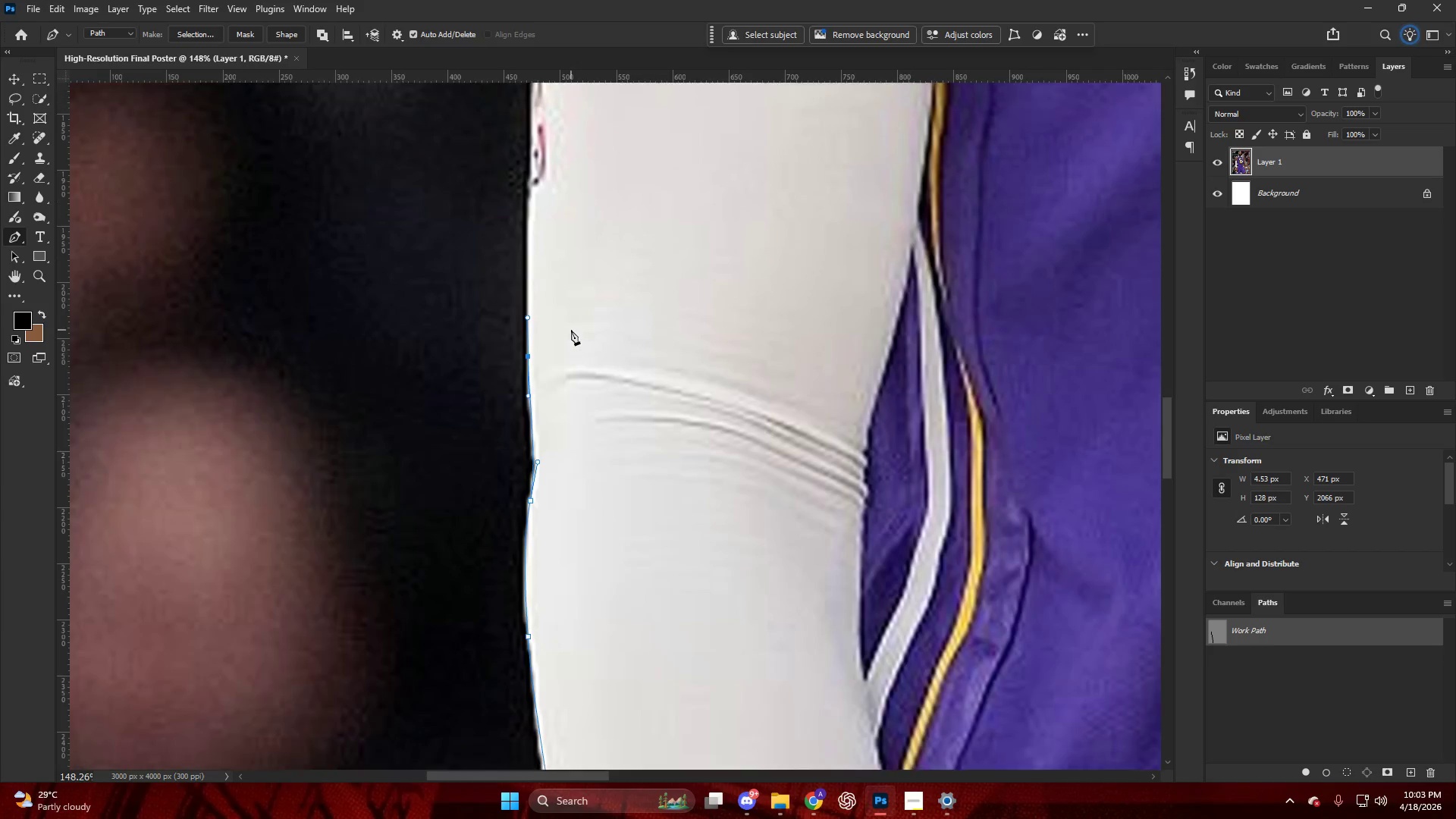 
hold_key(key=AltLeft, duration=0.39)
 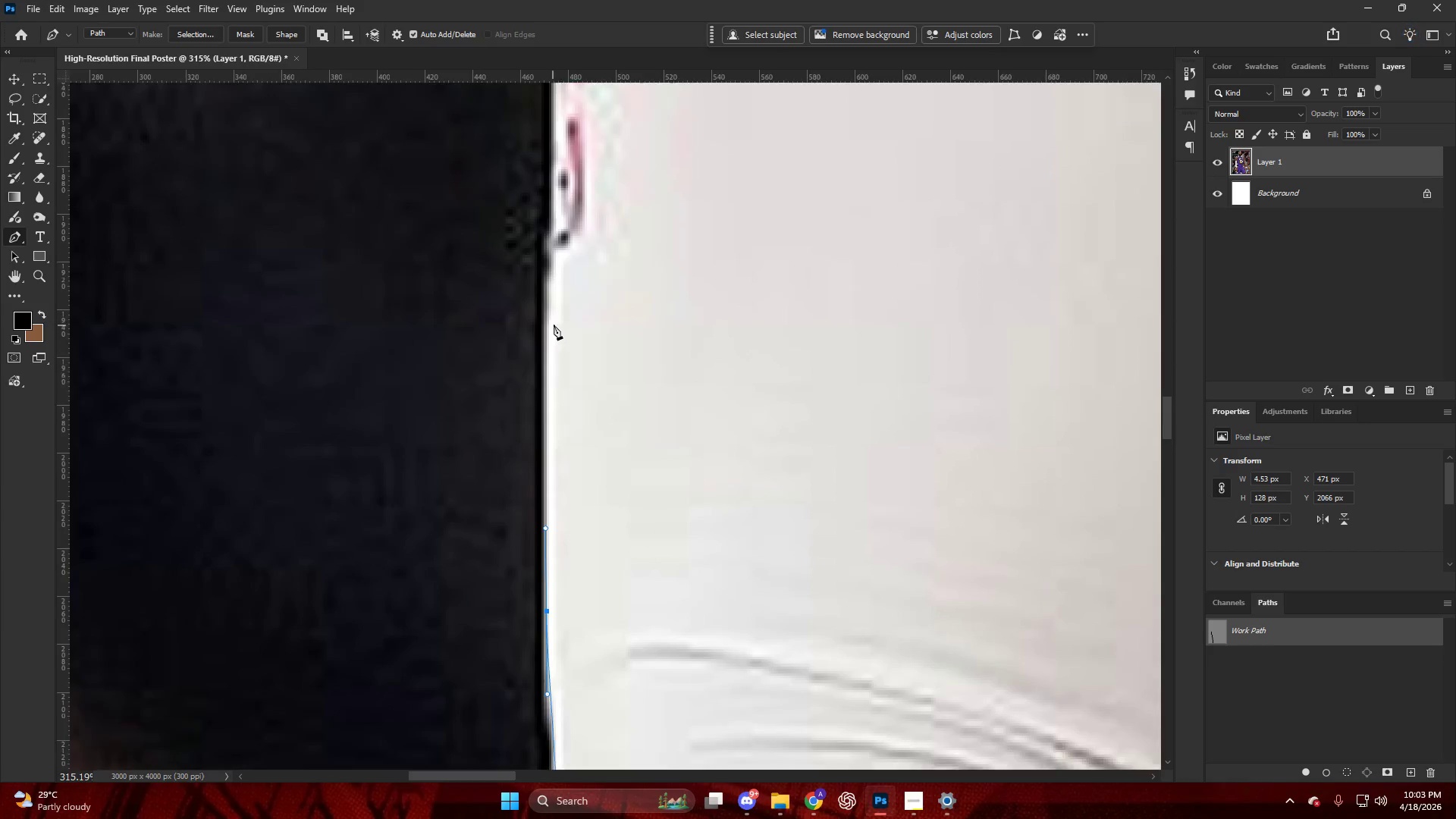 
key(Alt+AltLeft)
 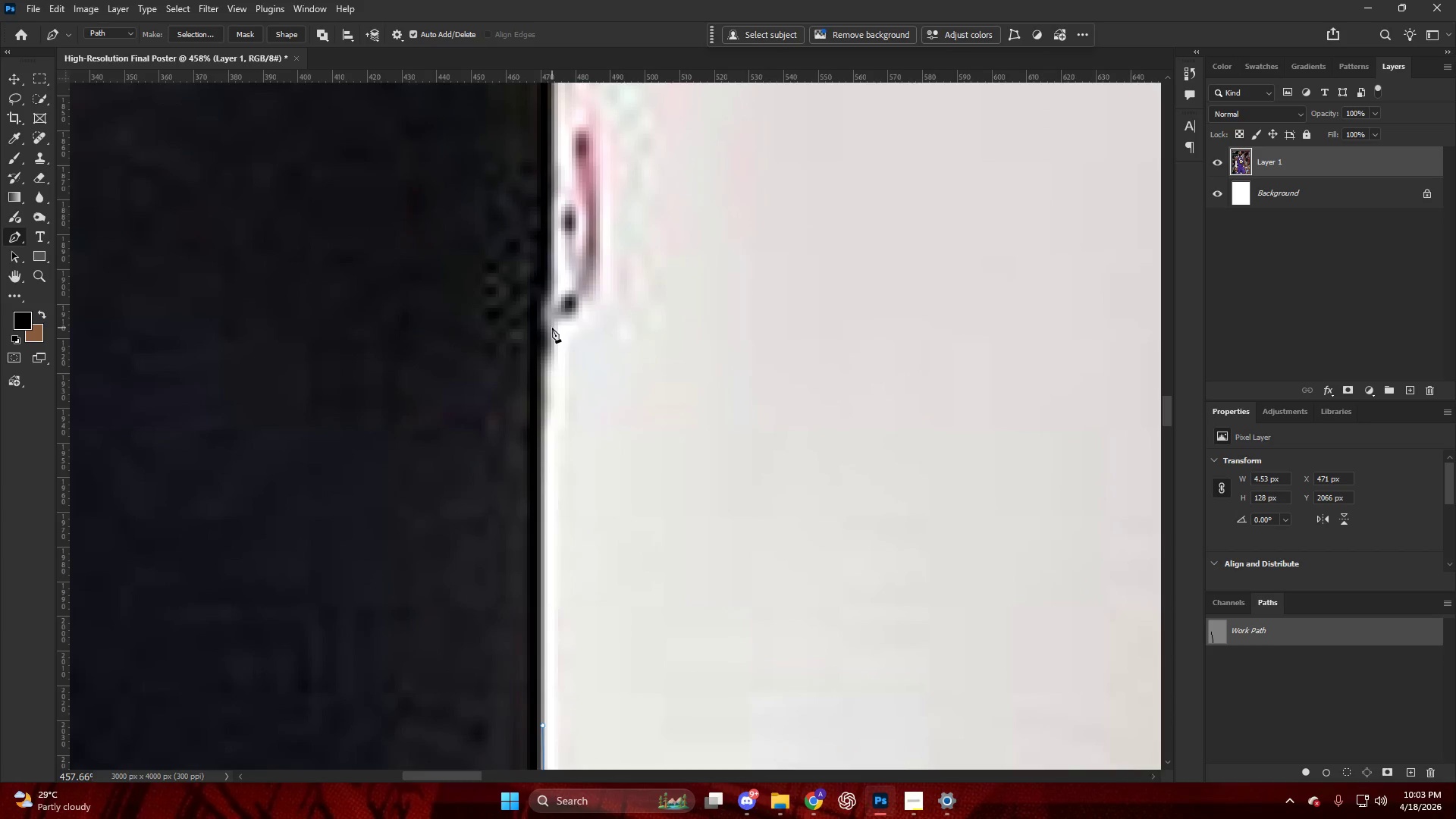 
left_click_drag(start_coordinate=[551, 326], to_coordinate=[554, 195])
 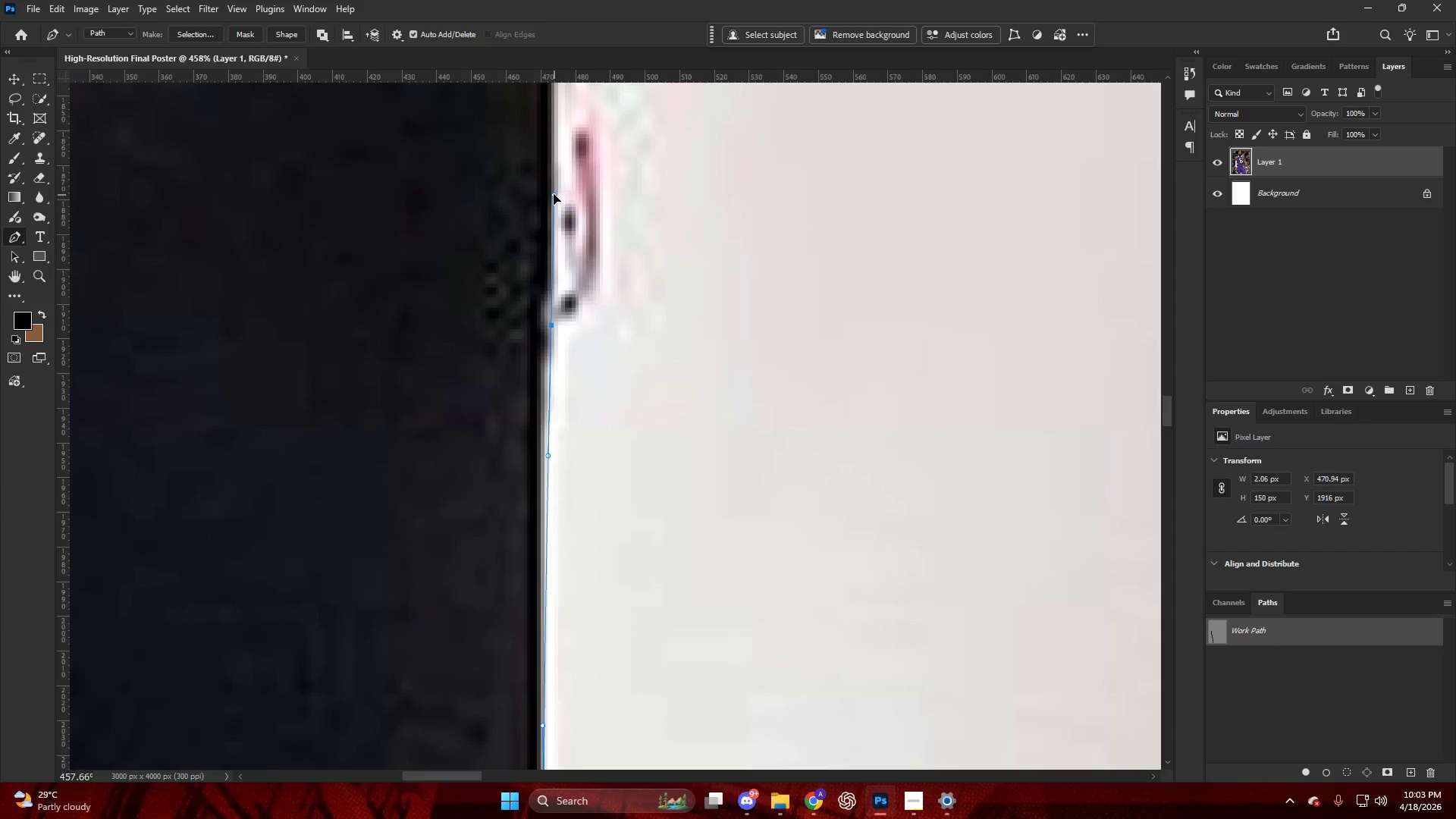 
scroll: coordinate [552, 326], scroll_direction: up, amount: 26.0
 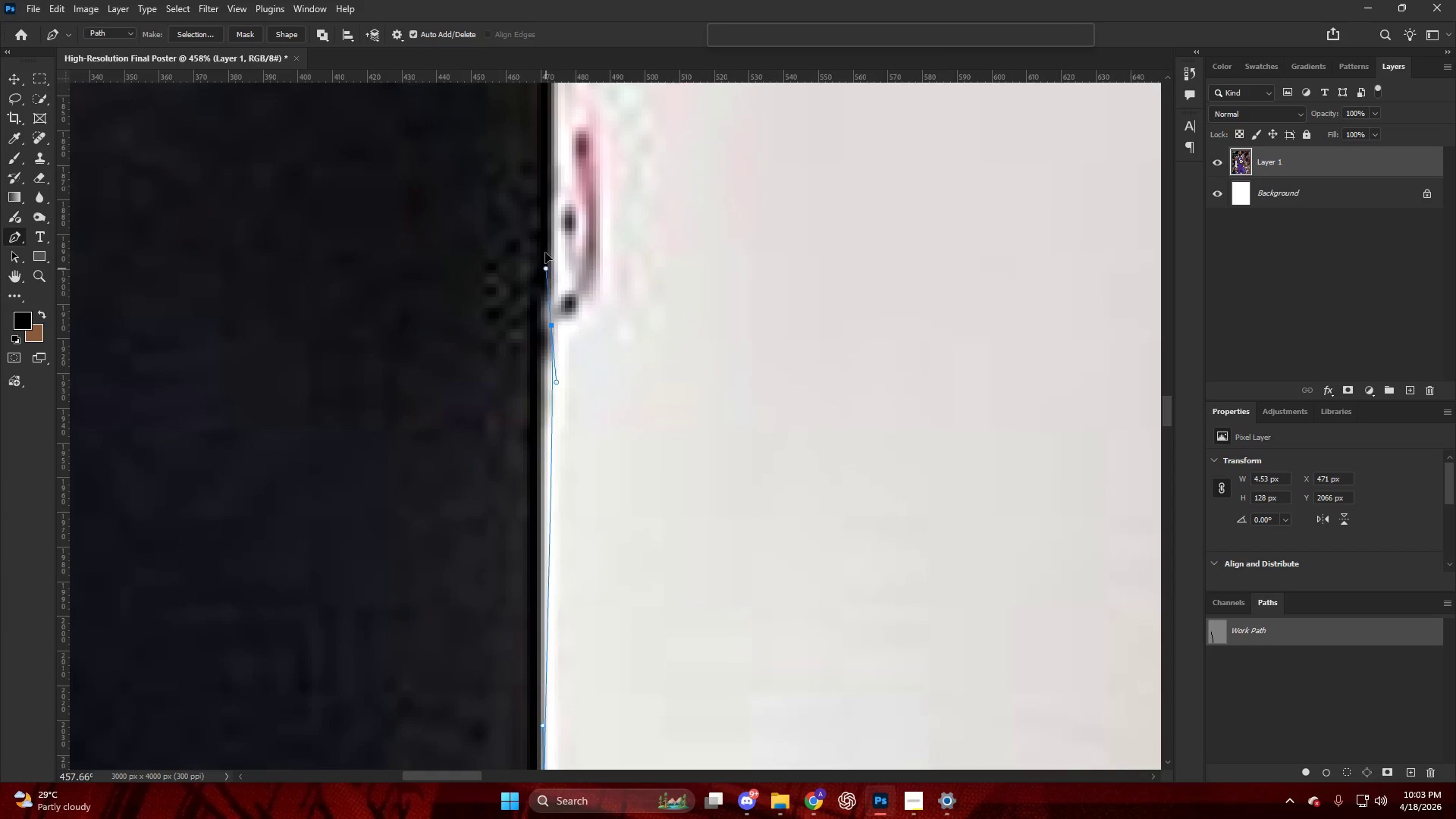 
hold_key(key=AltLeft, duration=0.47)
 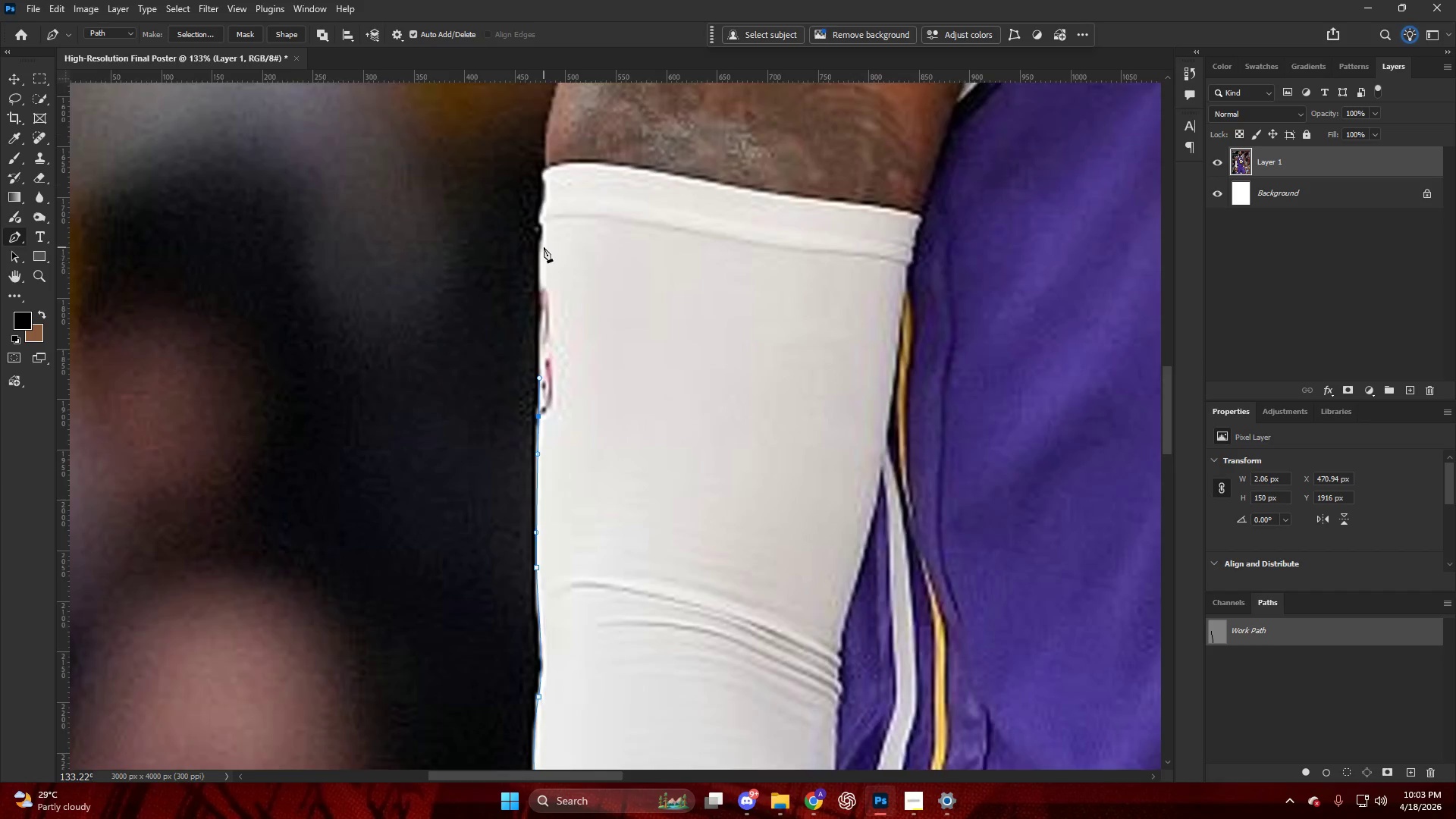 
hold_key(key=AltLeft, duration=0.67)
 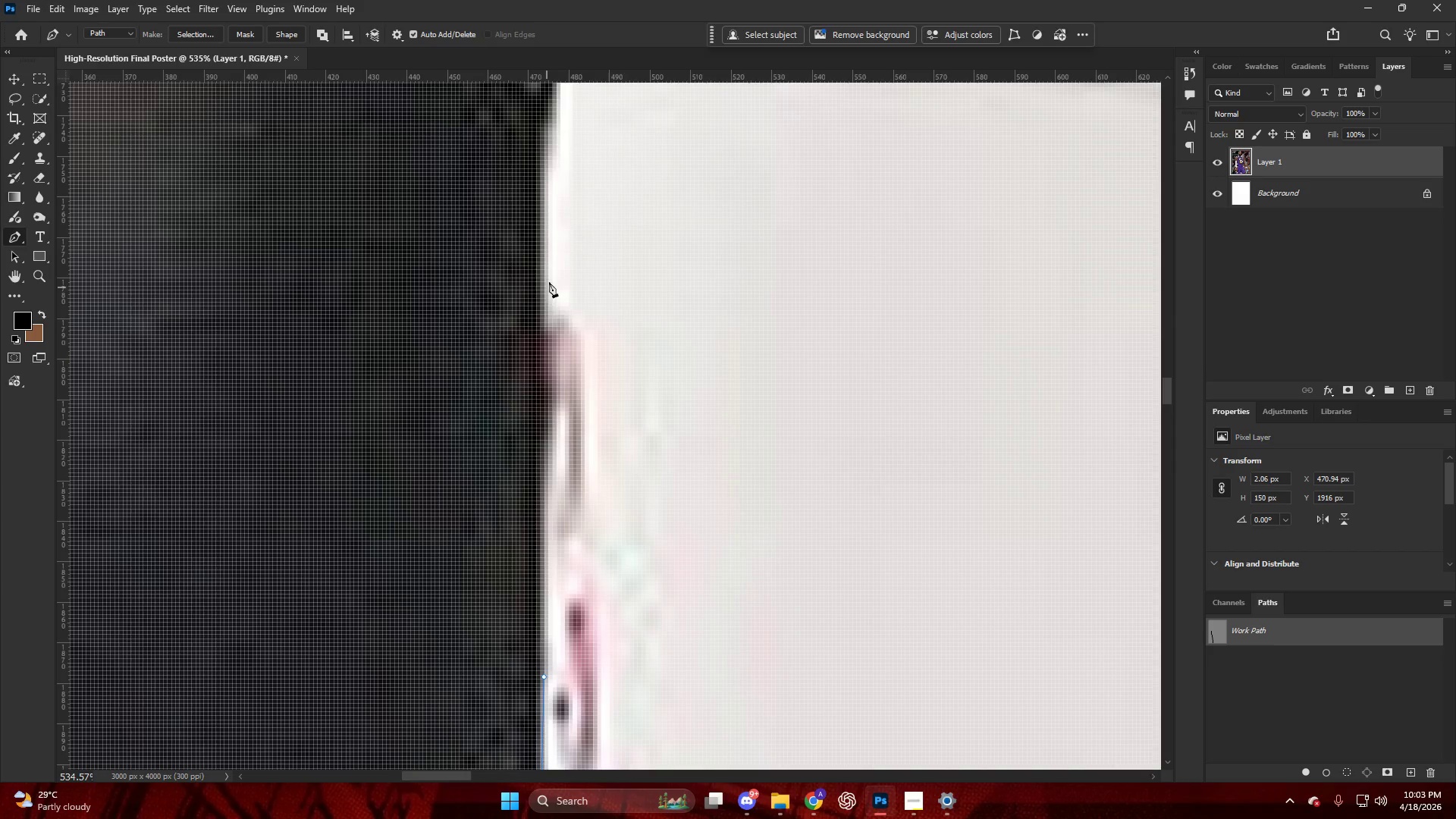 
left_click_drag(start_coordinate=[550, 278], to_coordinate=[547, 208])
 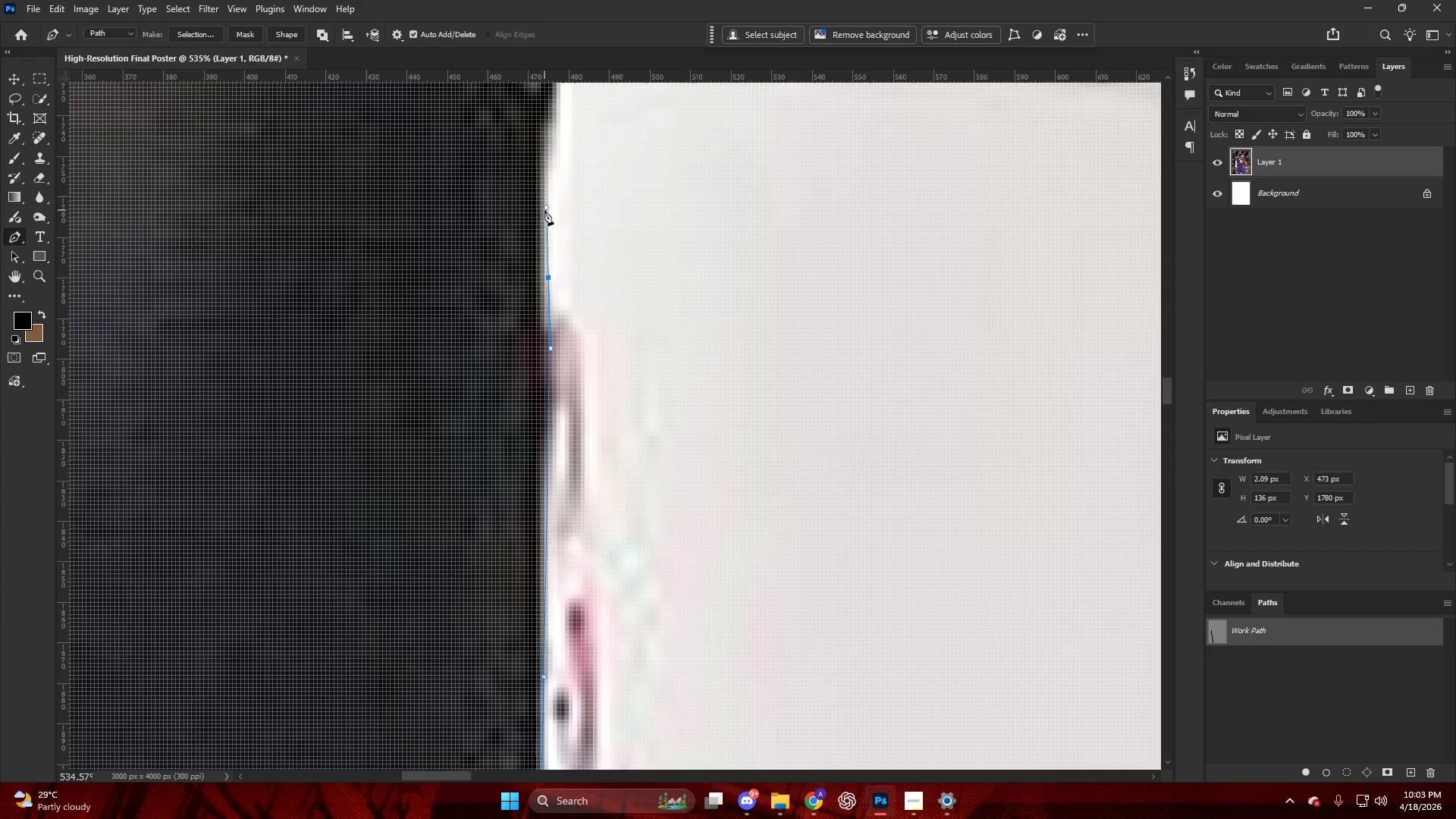 
scroll: coordinate [540, 315], scroll_direction: up, amount: 14.0
 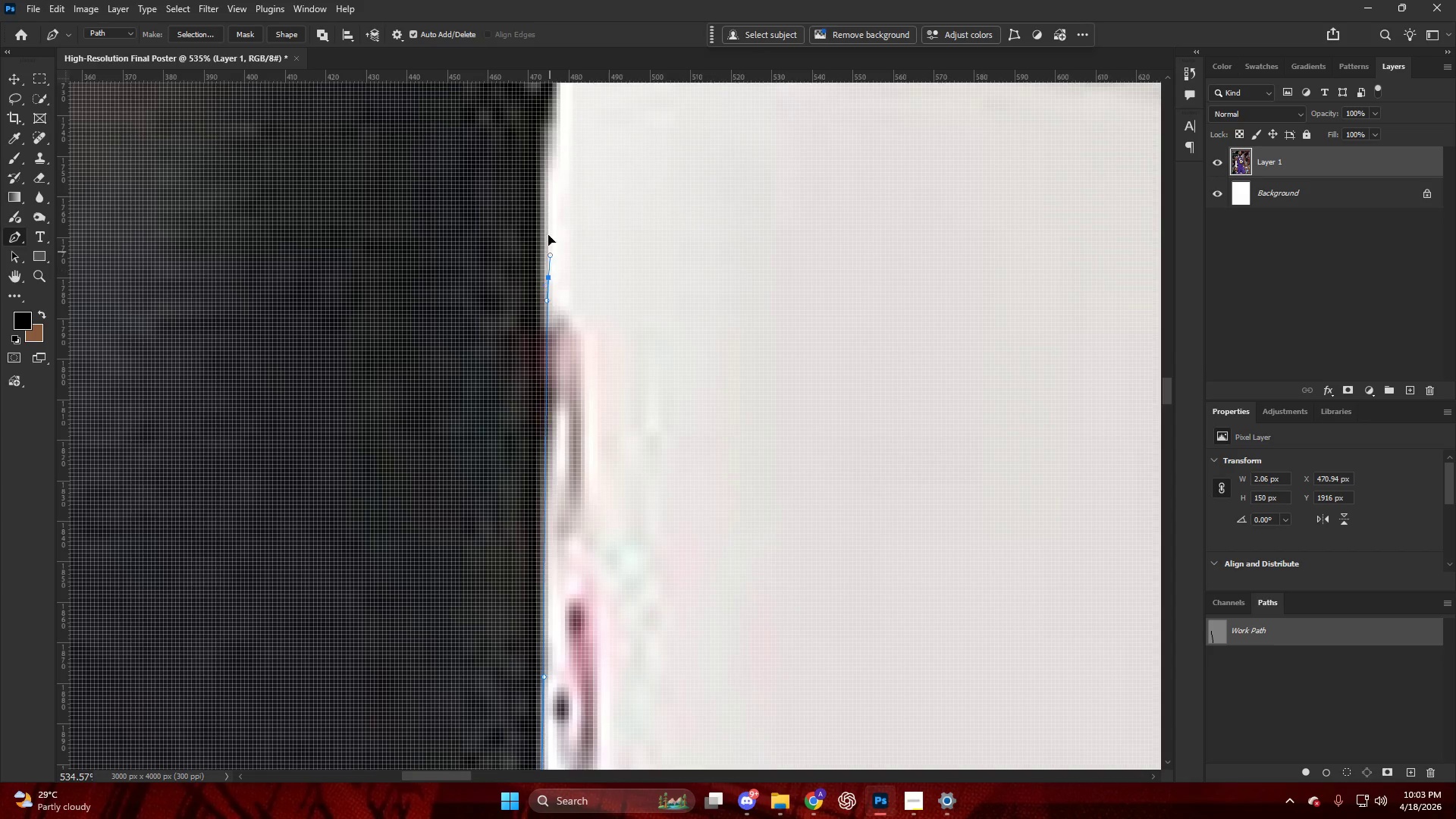 
hold_key(key=AltLeft, duration=0.42)
 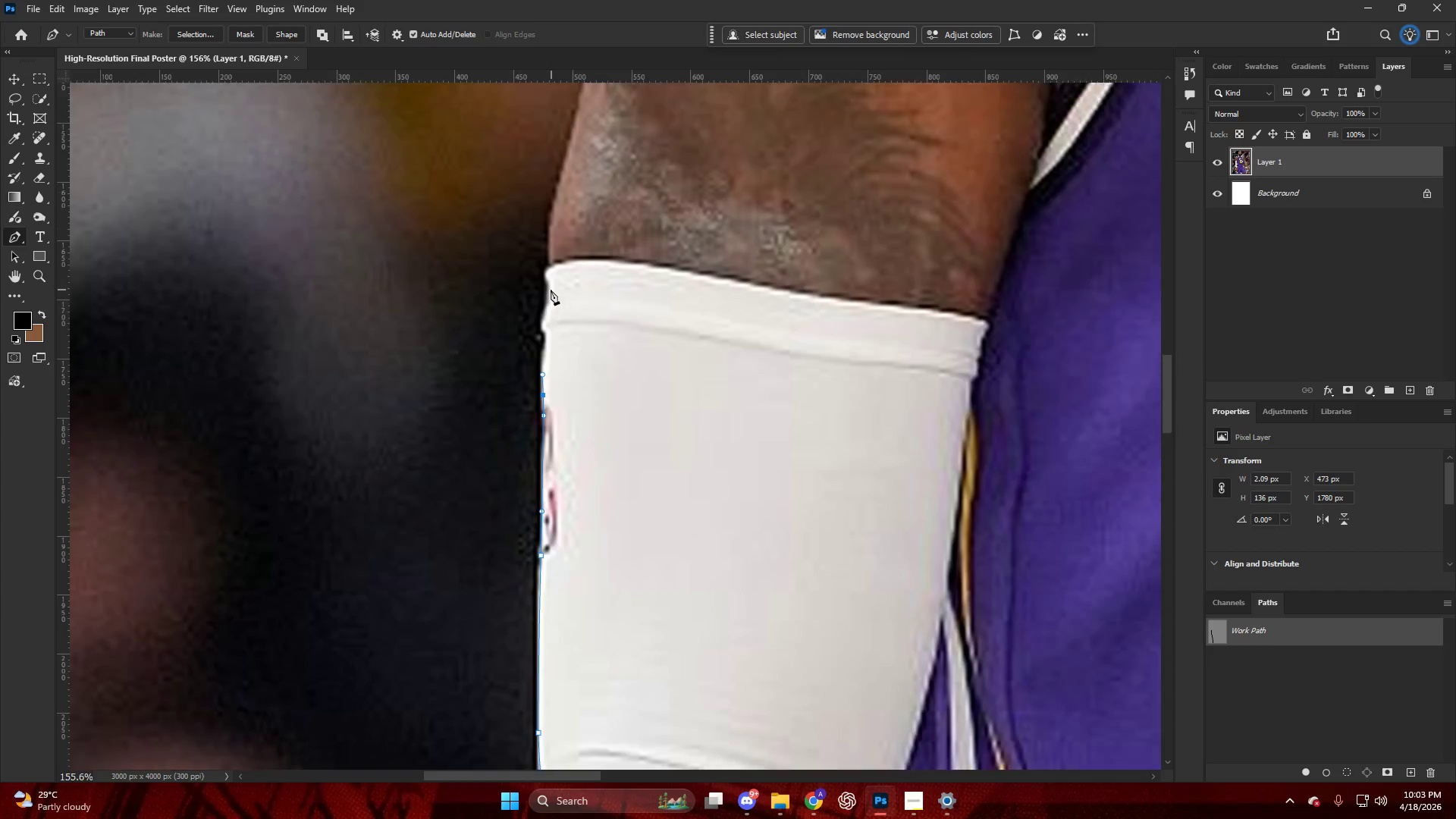 
hold_key(key=AltLeft, duration=0.69)
 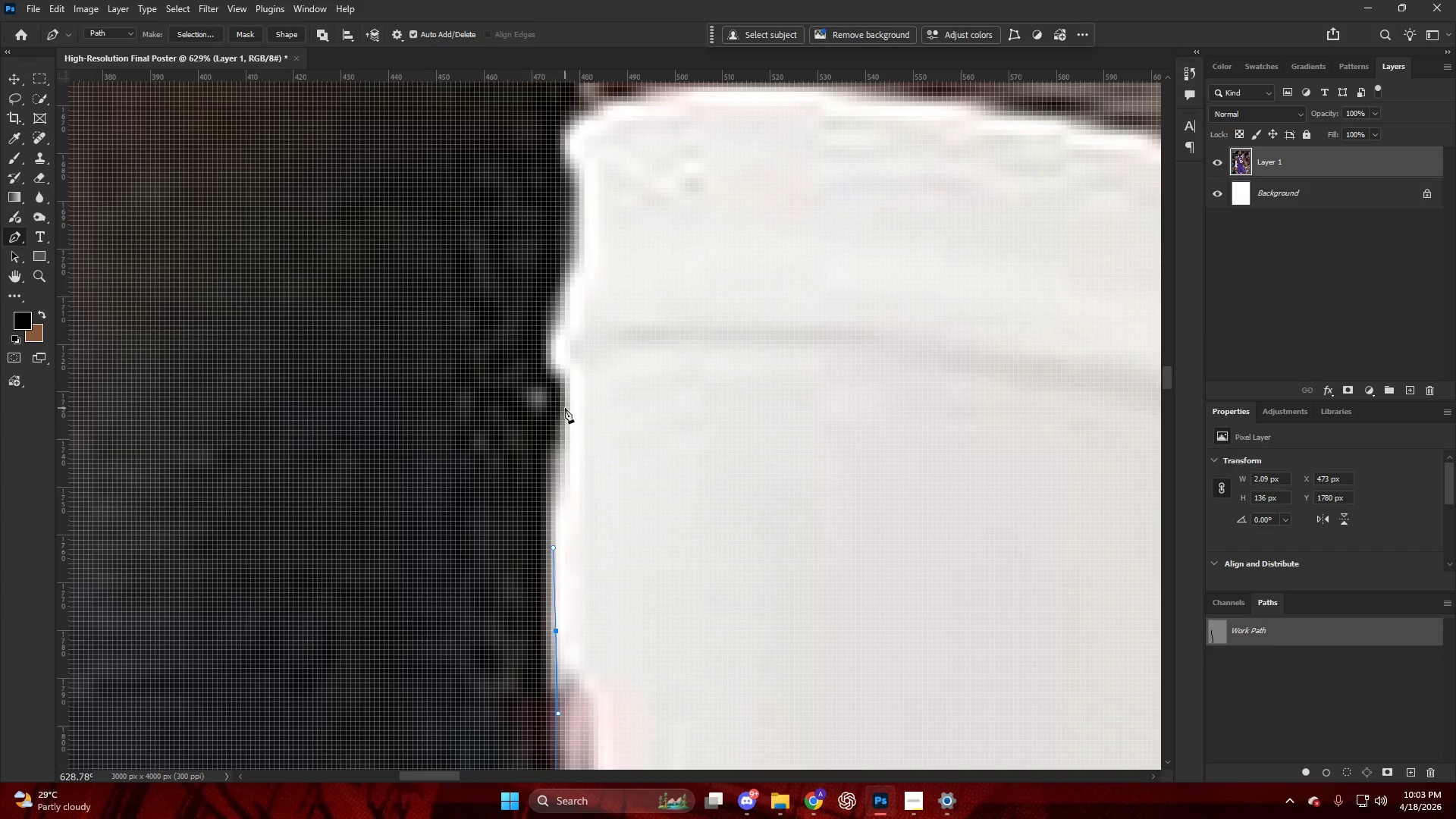 
left_click_drag(start_coordinate=[567, 408], to_coordinate=[564, 359])
 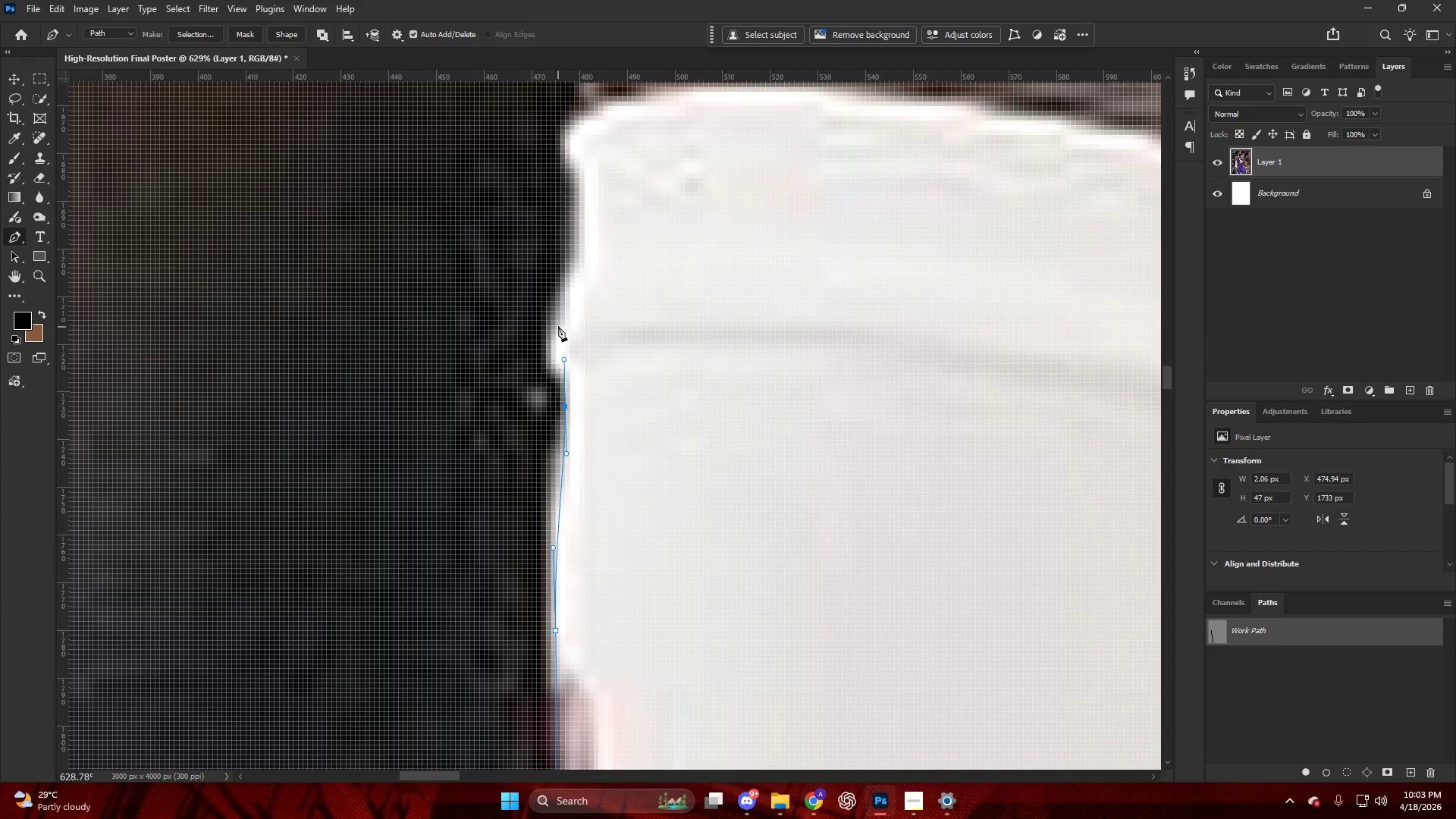 
scroll: coordinate [553, 341], scroll_direction: up, amount: 12.0
 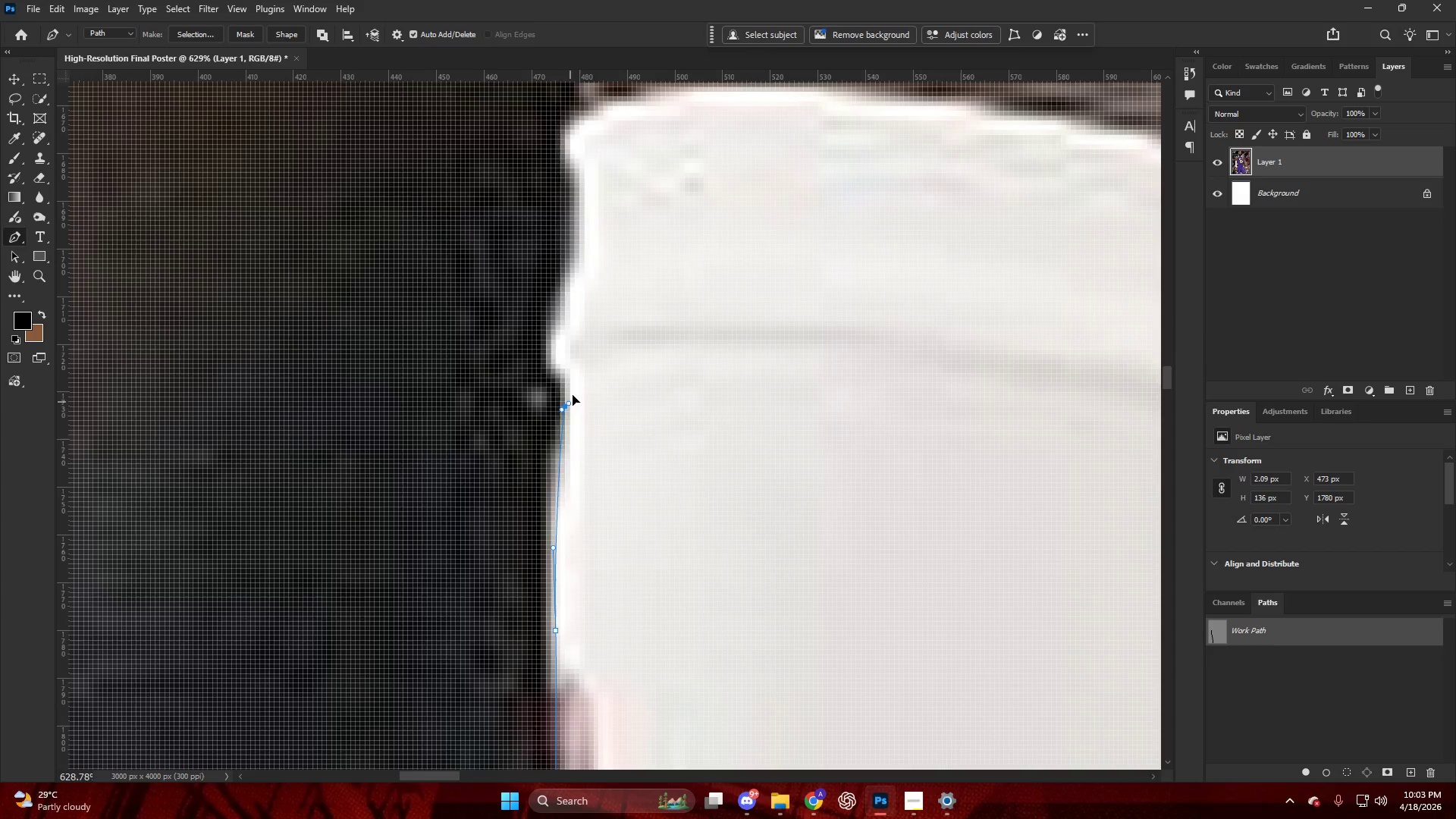 
left_click_drag(start_coordinate=[557, 318], to_coordinate=[578, 256])
 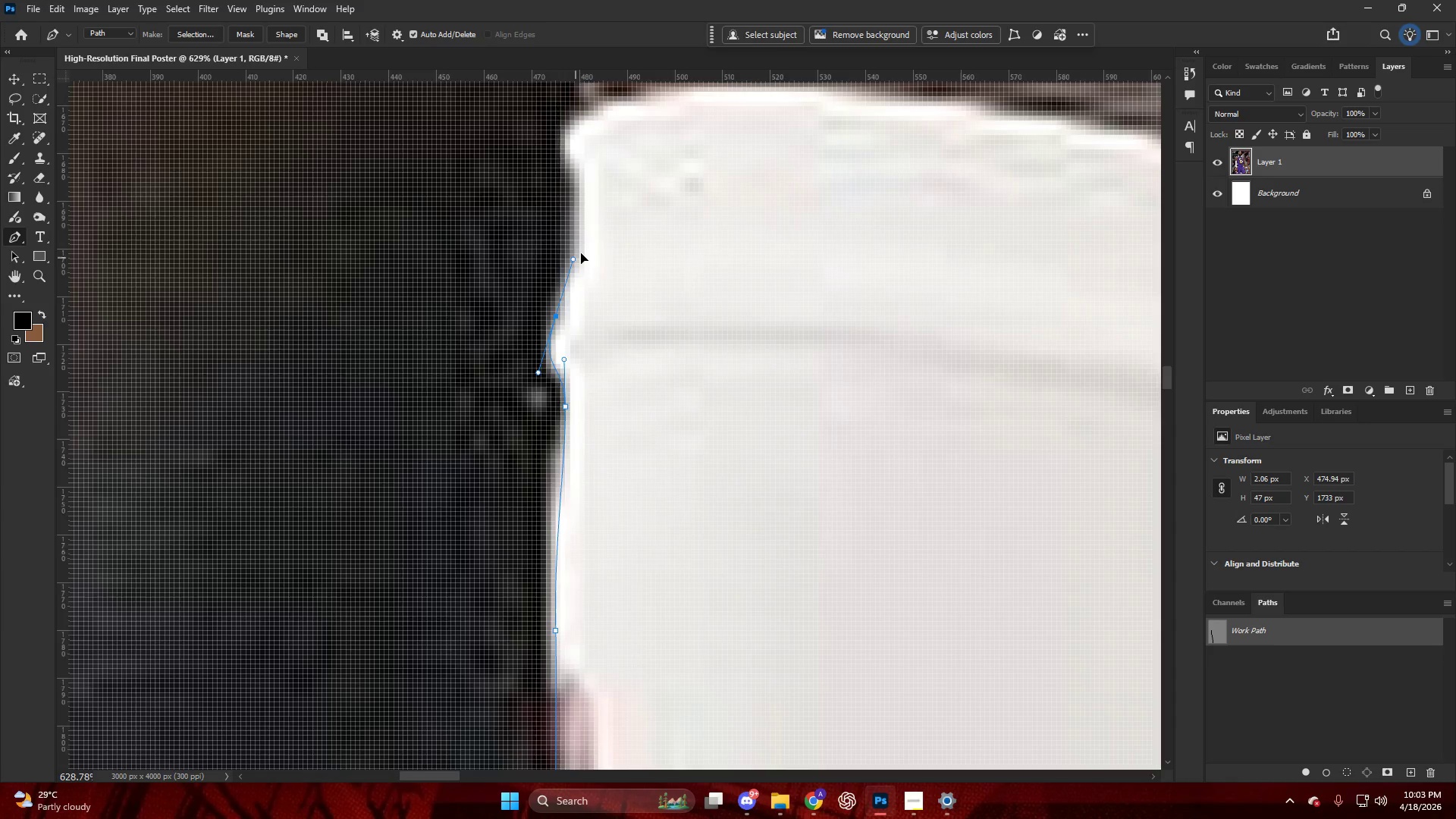 
key(Alt+AltLeft)
 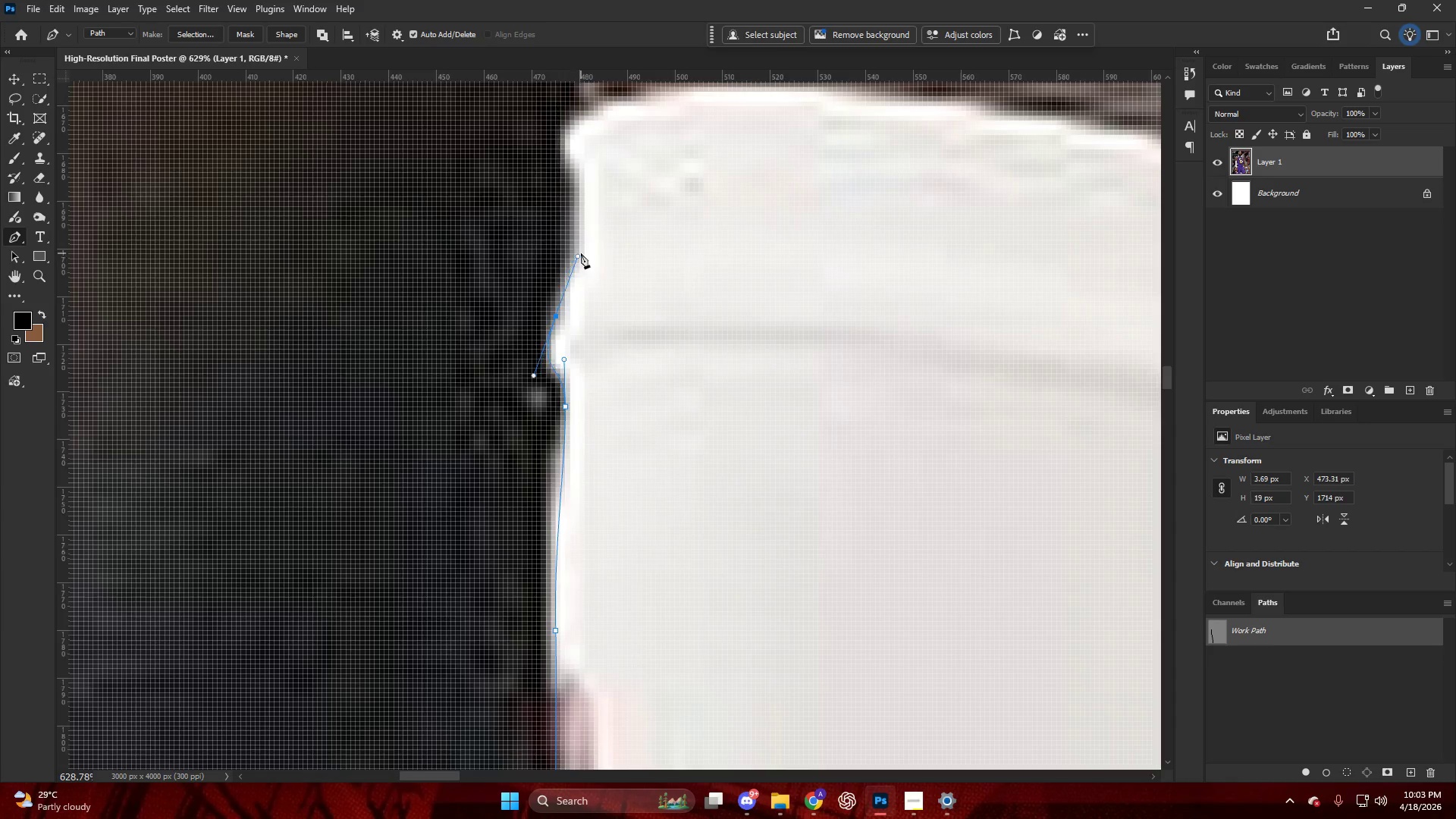 
hold_key(key=AltLeft, duration=0.38)
 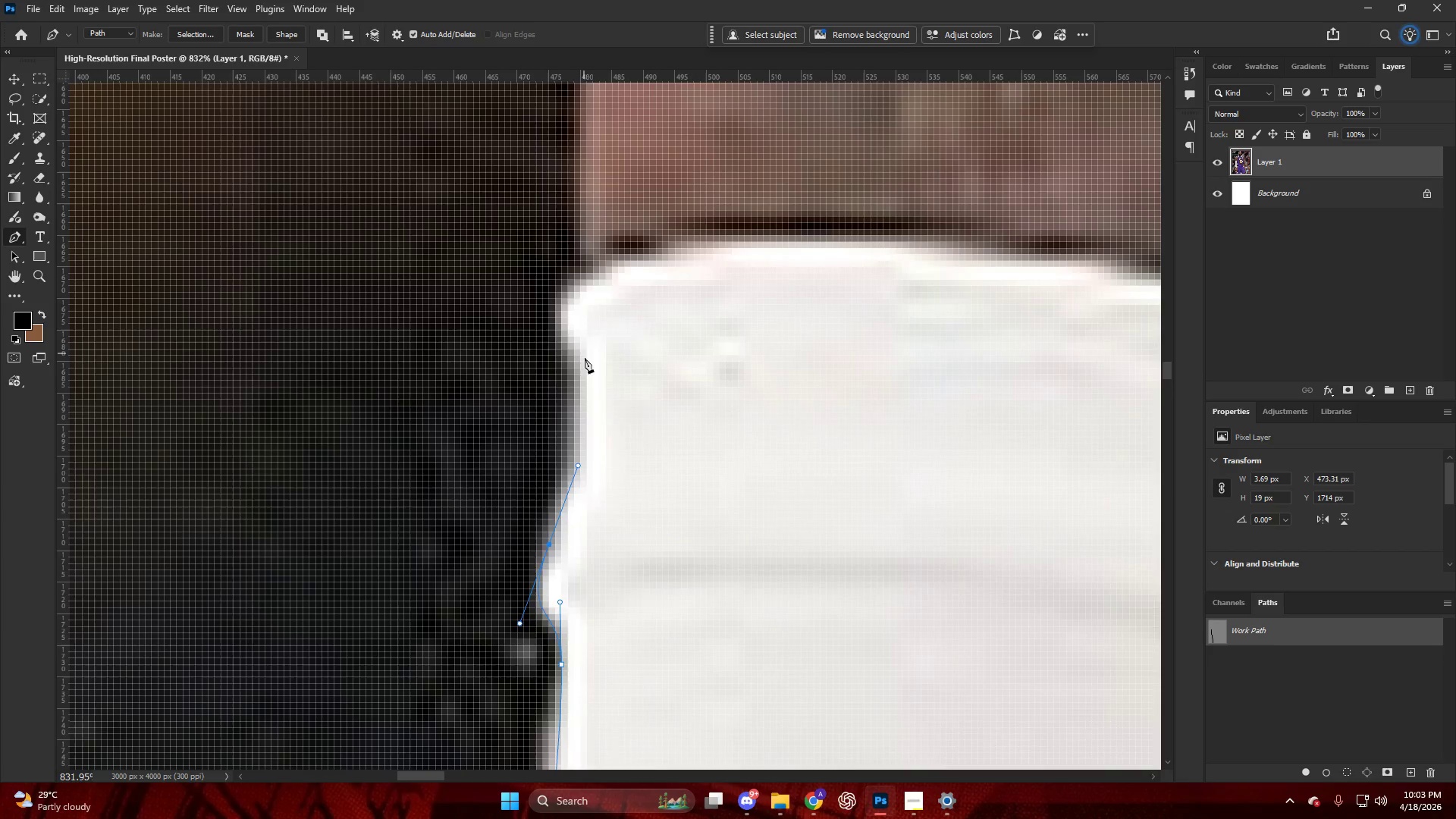 
left_click_drag(start_coordinate=[586, 359], to_coordinate=[575, 301])
 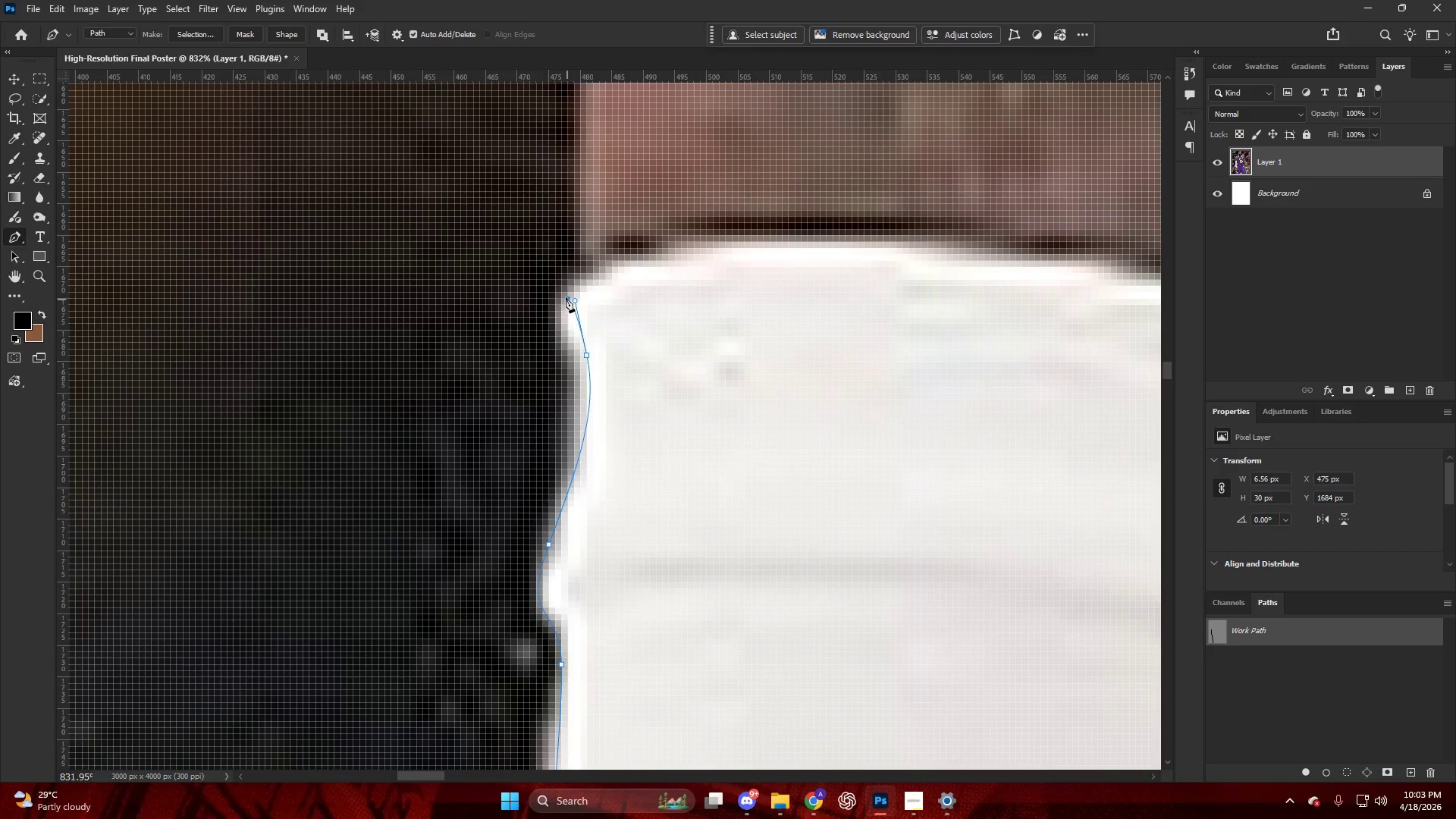 
scroll: coordinate [576, 306], scroll_direction: up, amount: 11.0
 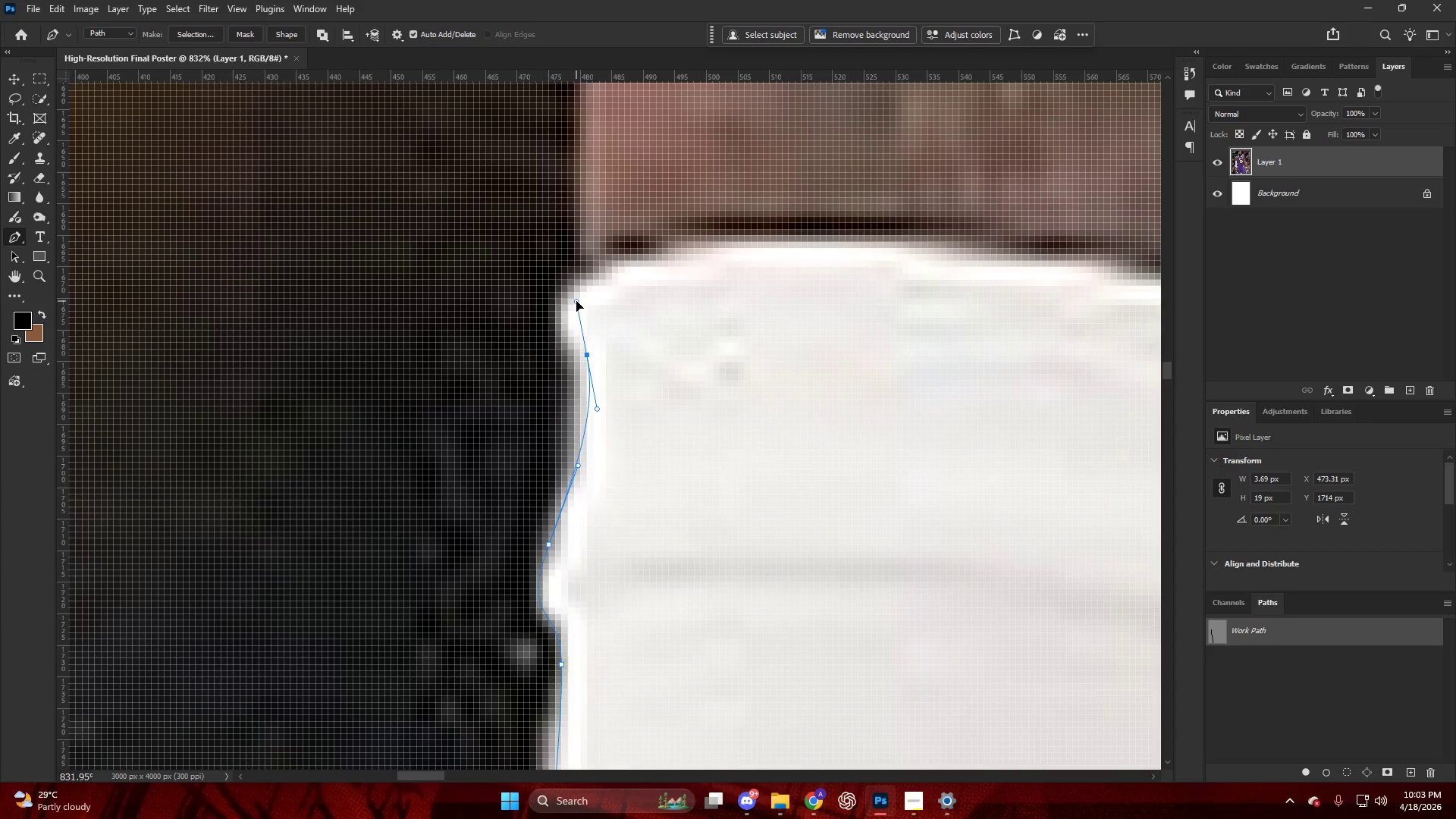 
hold_key(key=AltLeft, duration=0.36)
 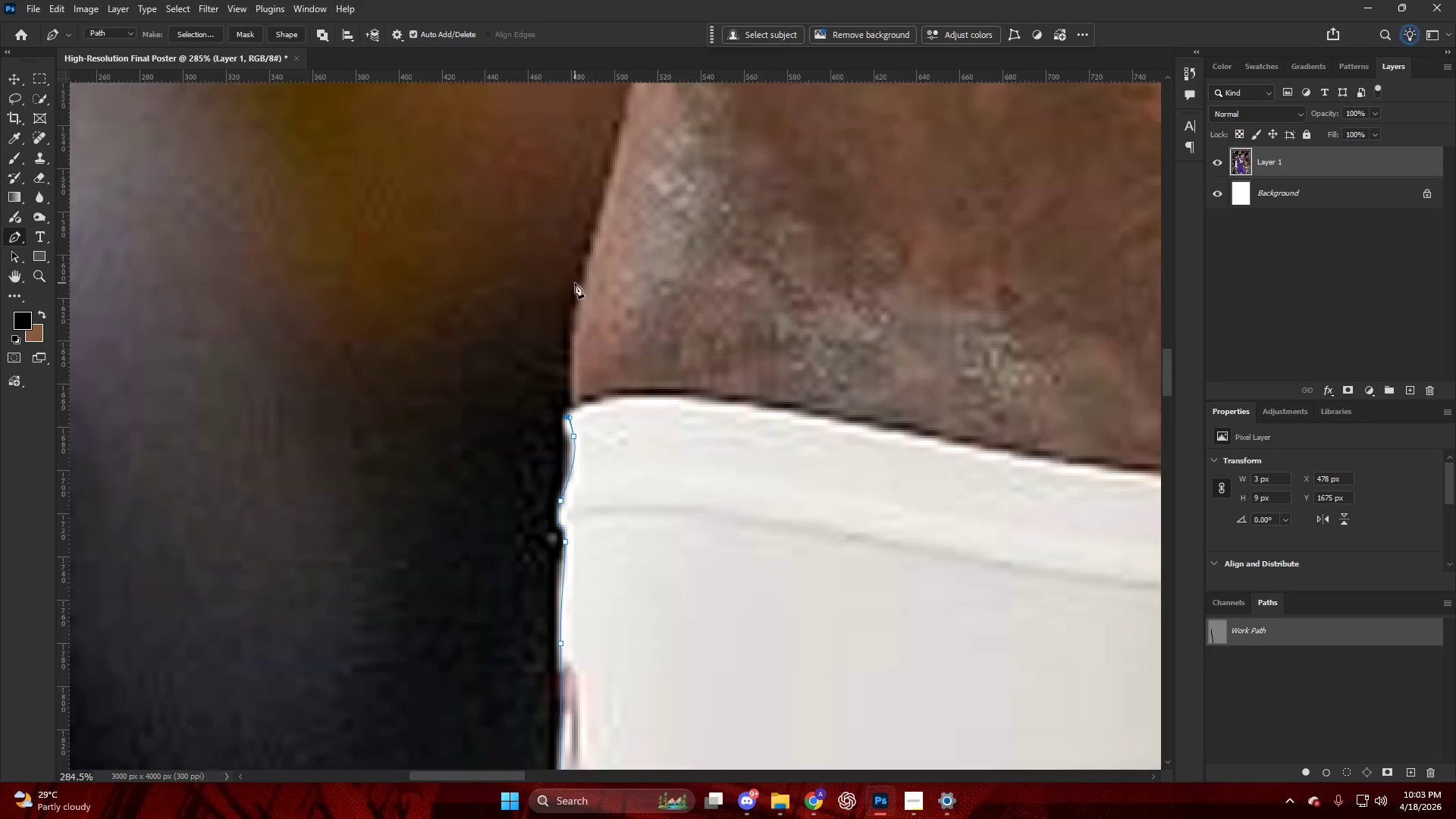 
hold_key(key=AltLeft, duration=0.36)
 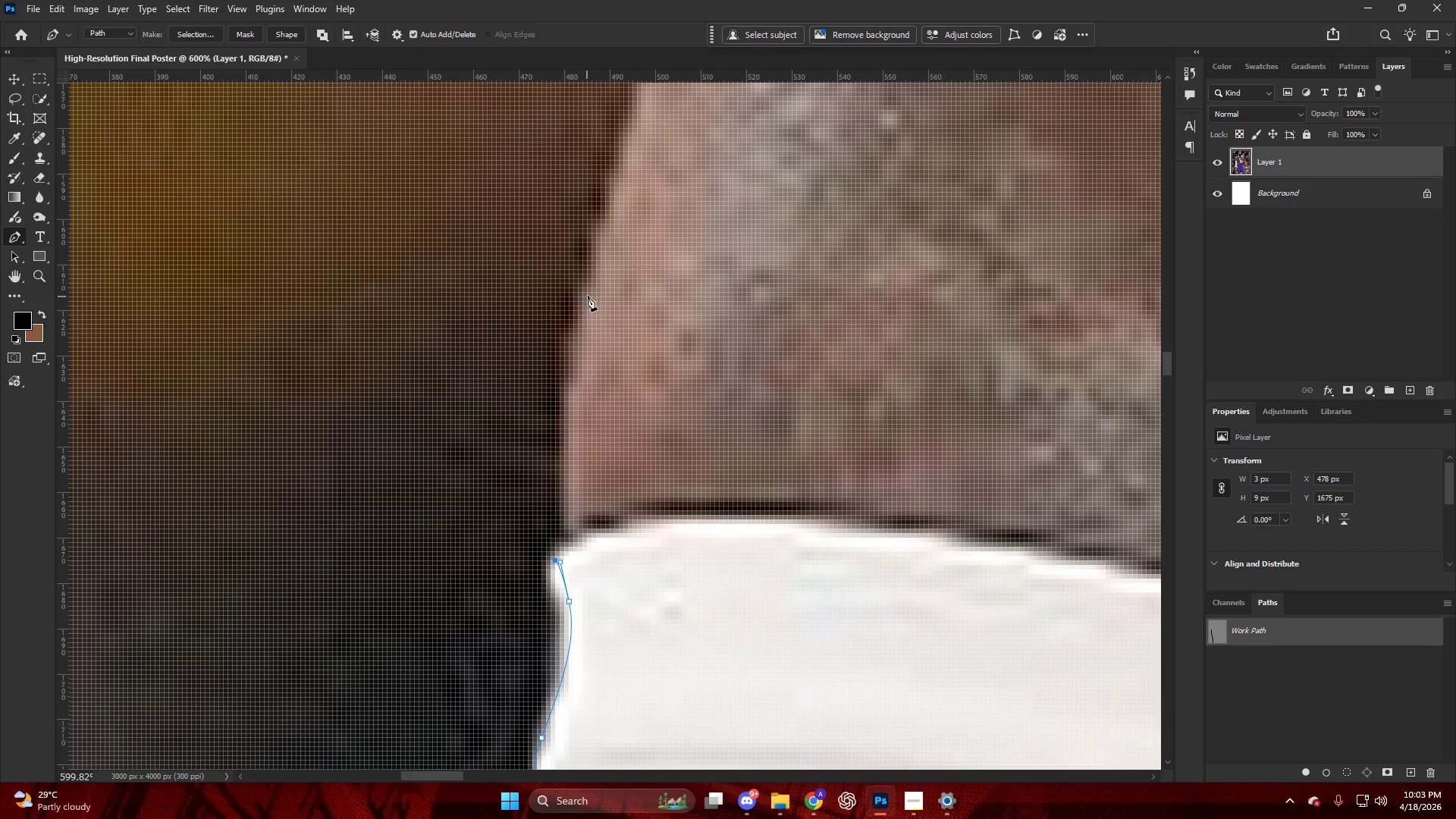 
left_click_drag(start_coordinate=[591, 288], to_coordinate=[619, 146])
 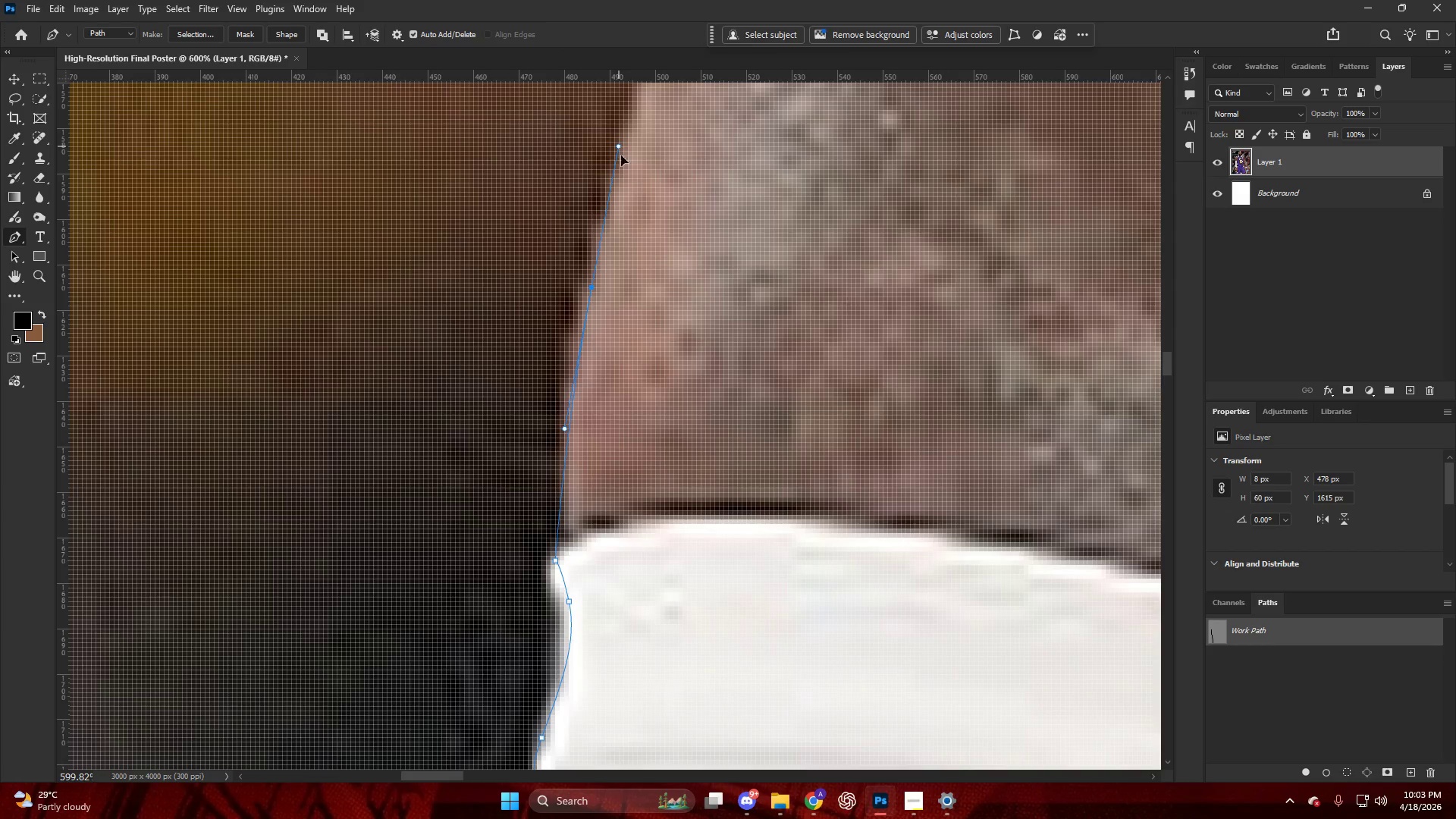 
scroll: coordinate [583, 297], scroll_direction: up, amount: 6.0
 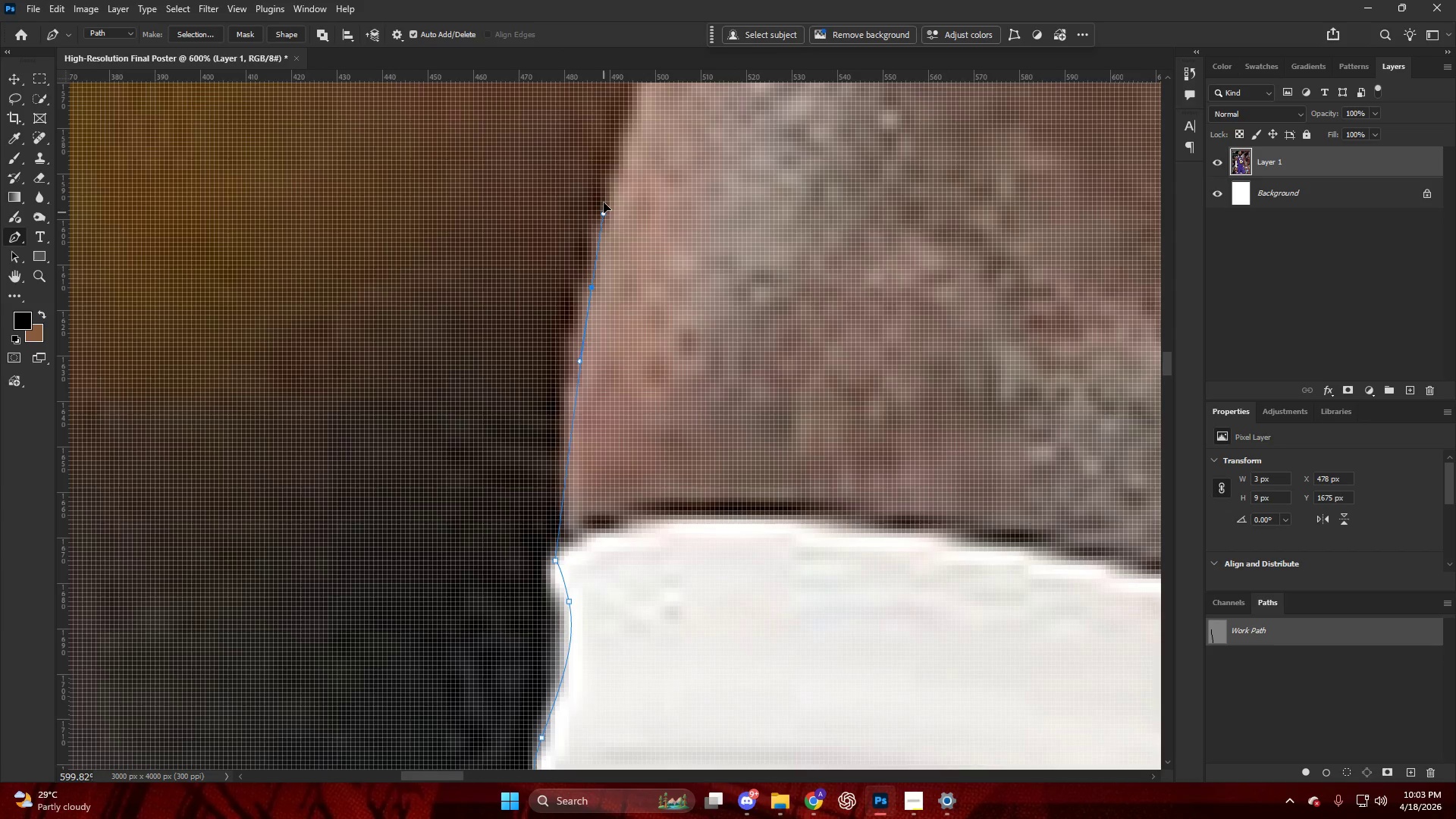 
hold_key(key=AltLeft, duration=0.67)
hold_key(key=AltLeft, duration=0.72)
scroll: coordinate [613, 376], scroll_direction: up, amount: 5.0
 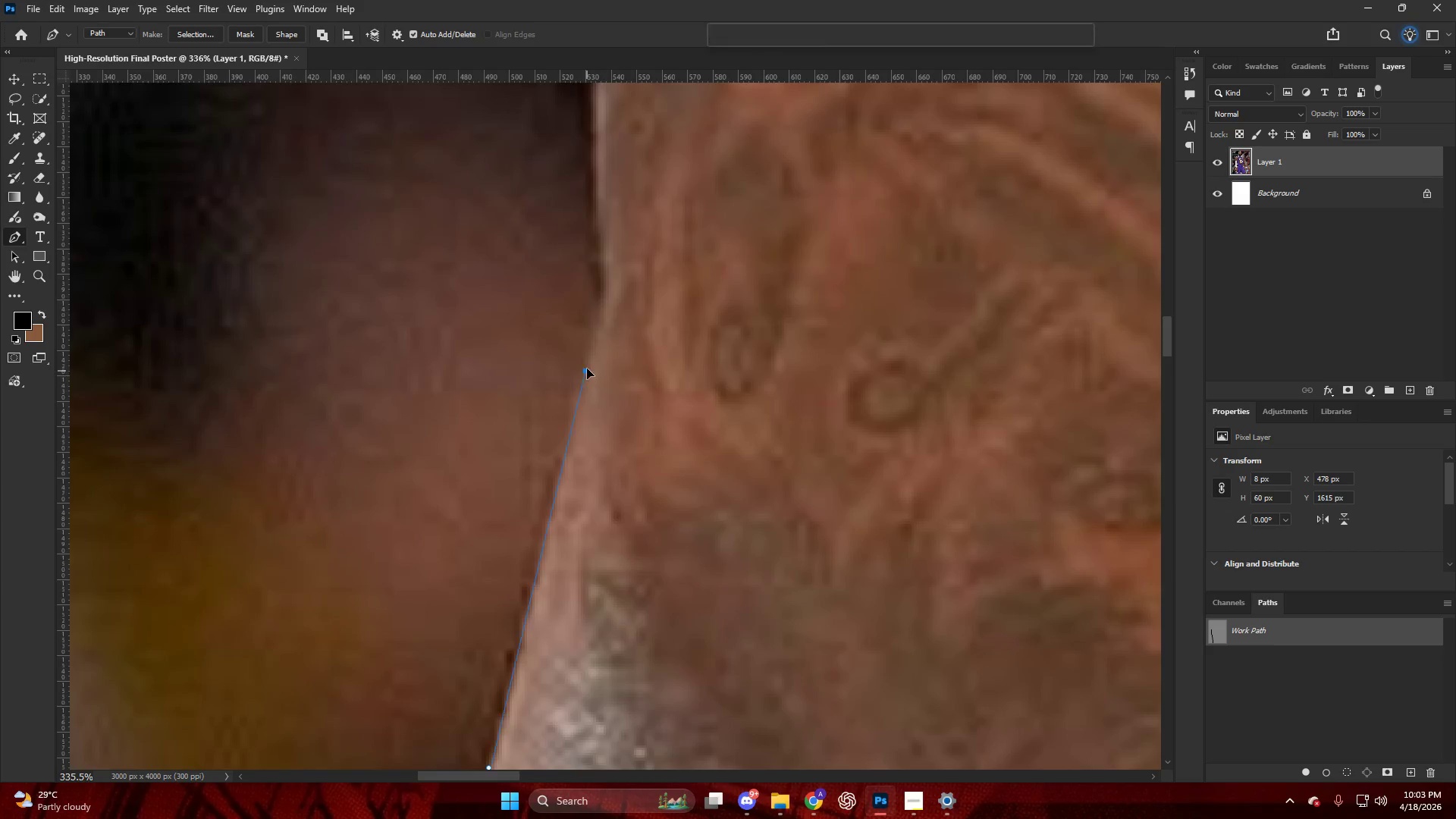 
left_click_drag(start_coordinate=[587, 372], to_coordinate=[611, 295])
 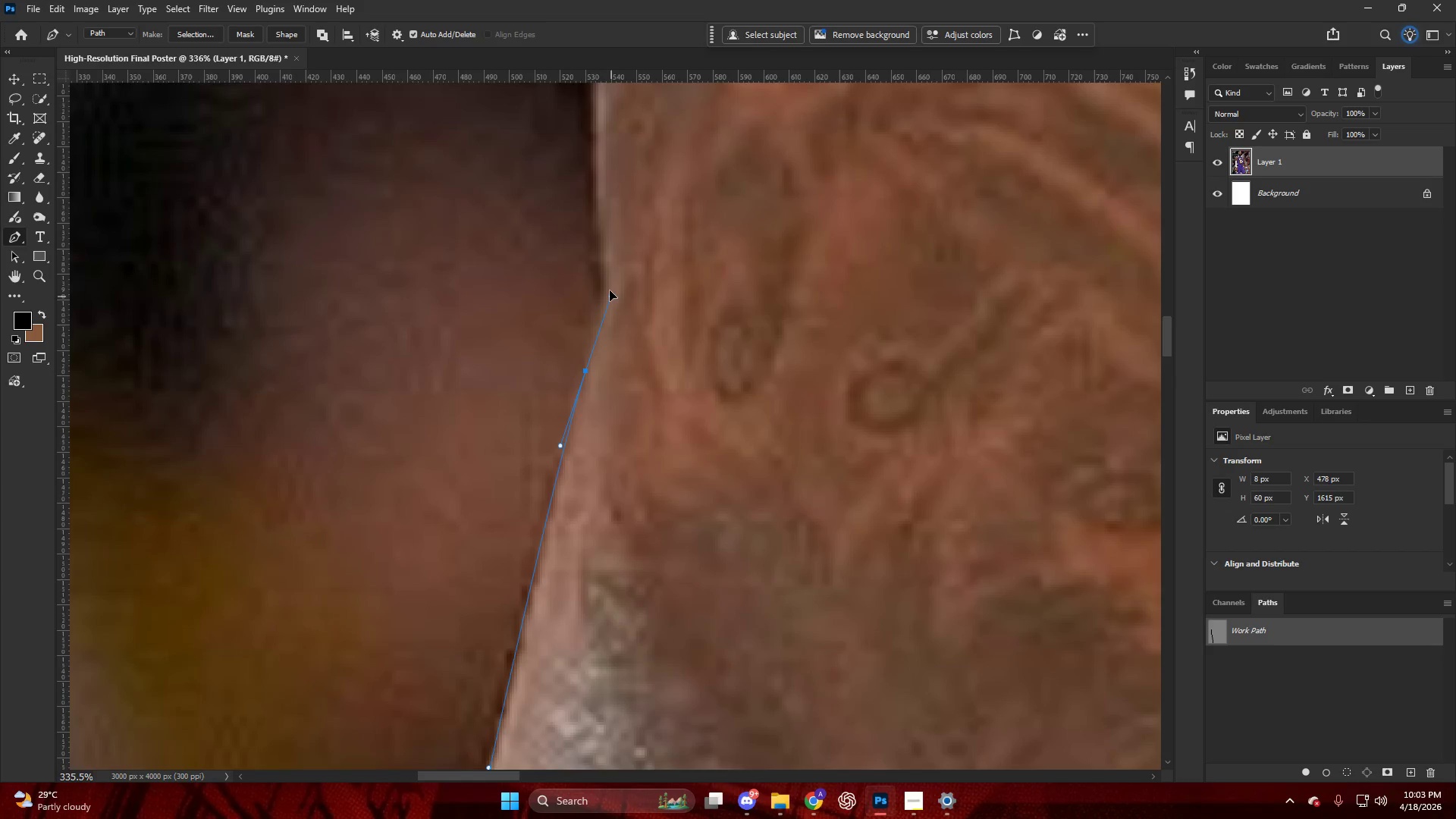 
hold_key(key=AltLeft, duration=0.55)
hold_key(key=AltLeft, duration=0.66)
scroll: coordinate [605, 400], scroll_direction: up, amount: 10.0
 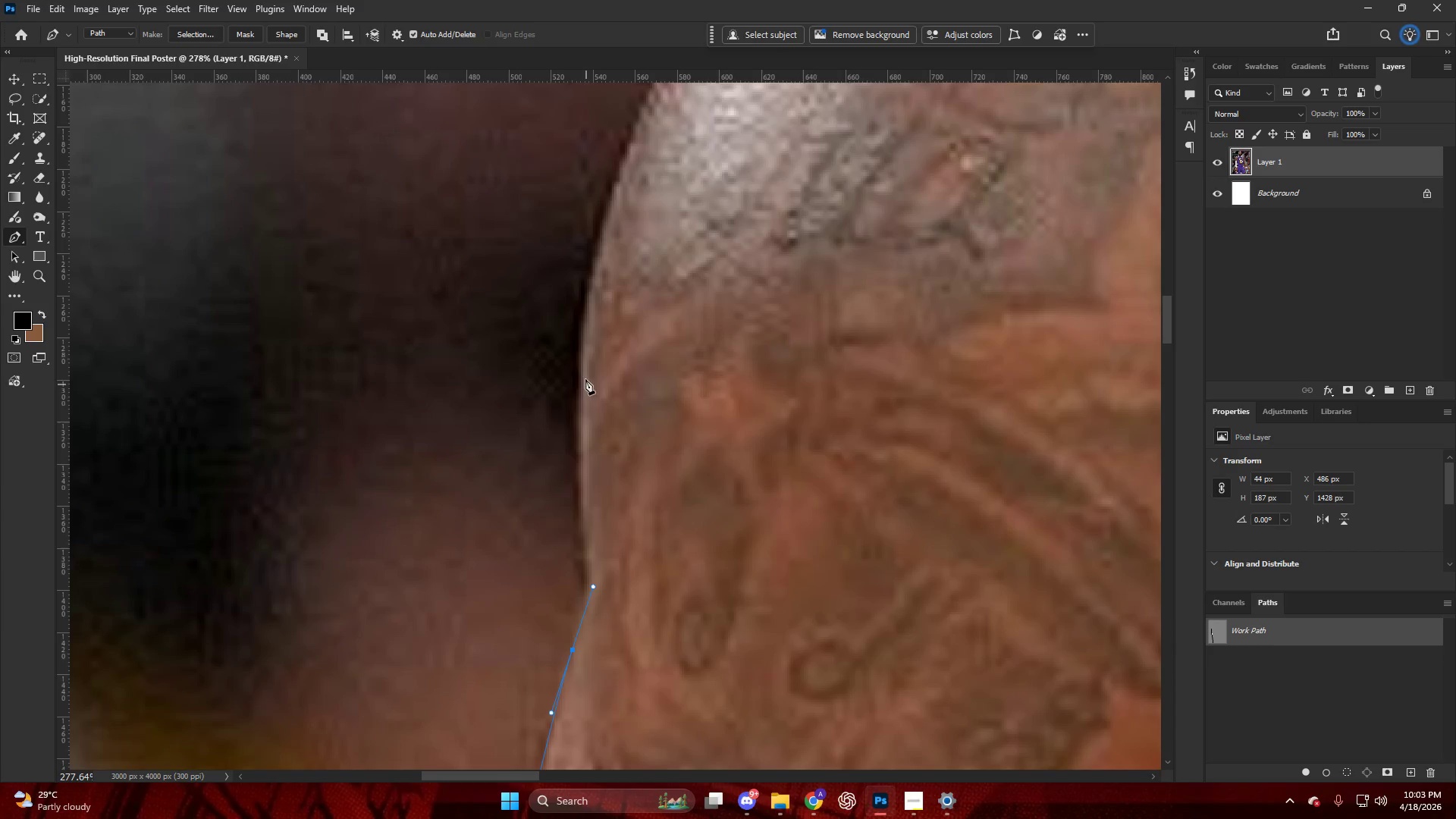 
left_click_drag(start_coordinate=[582, 353], to_coordinate=[586, 277])
 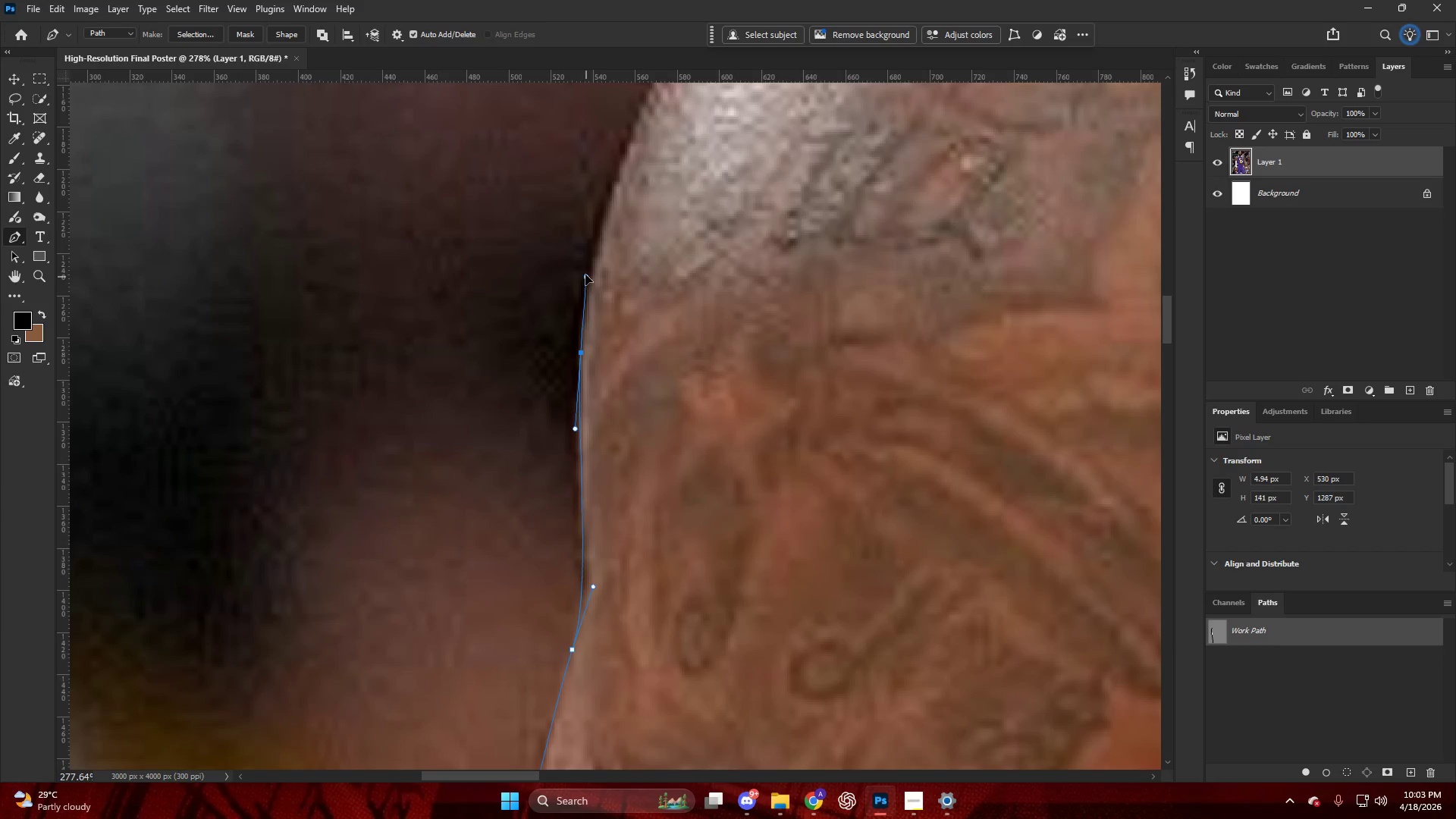 
key(Alt+AltLeft)
 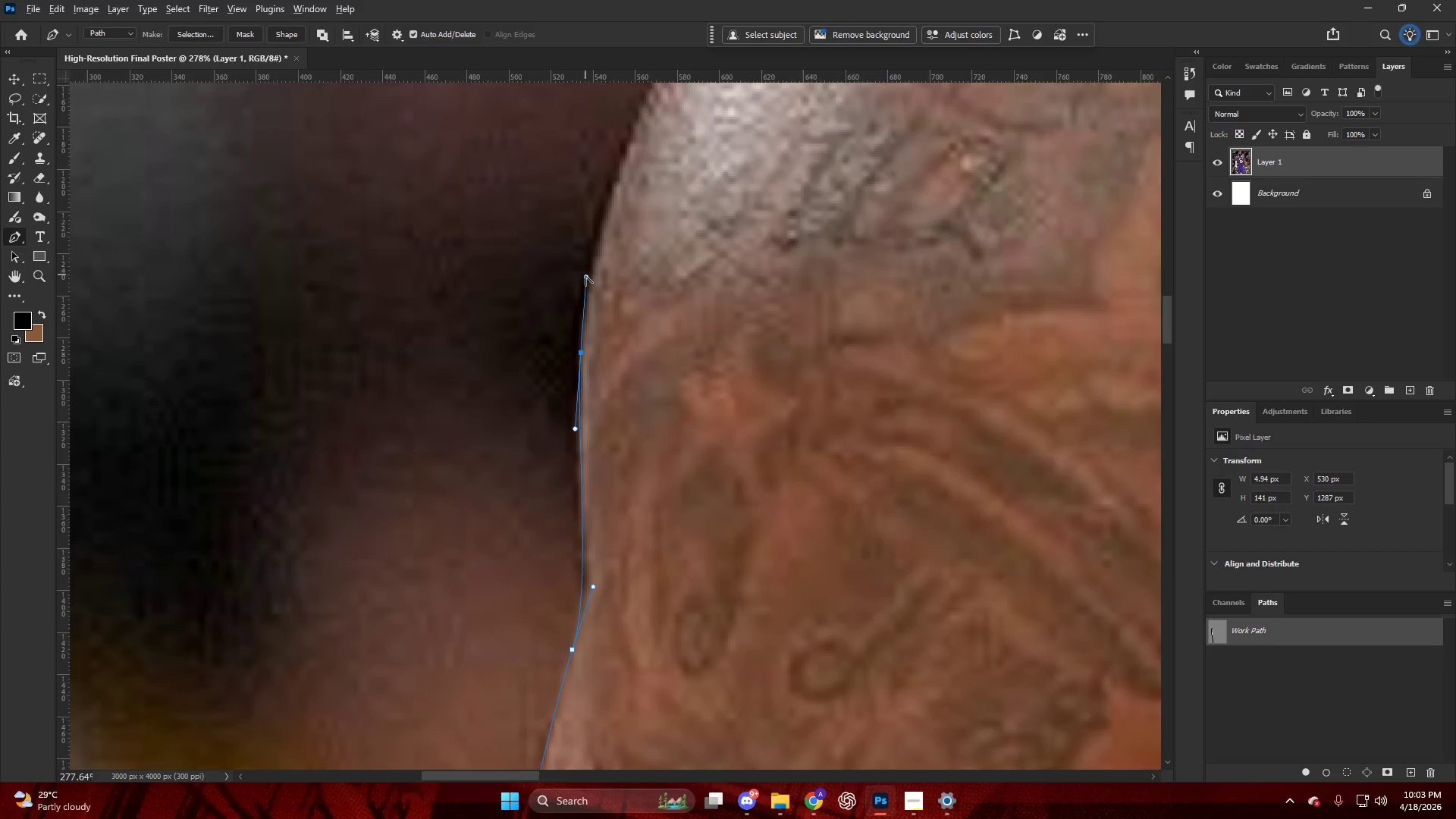 
hold_key(key=AltLeft, duration=0.33)
scroll: coordinate [675, 283], scroll_direction: up, amount: 12.0
 